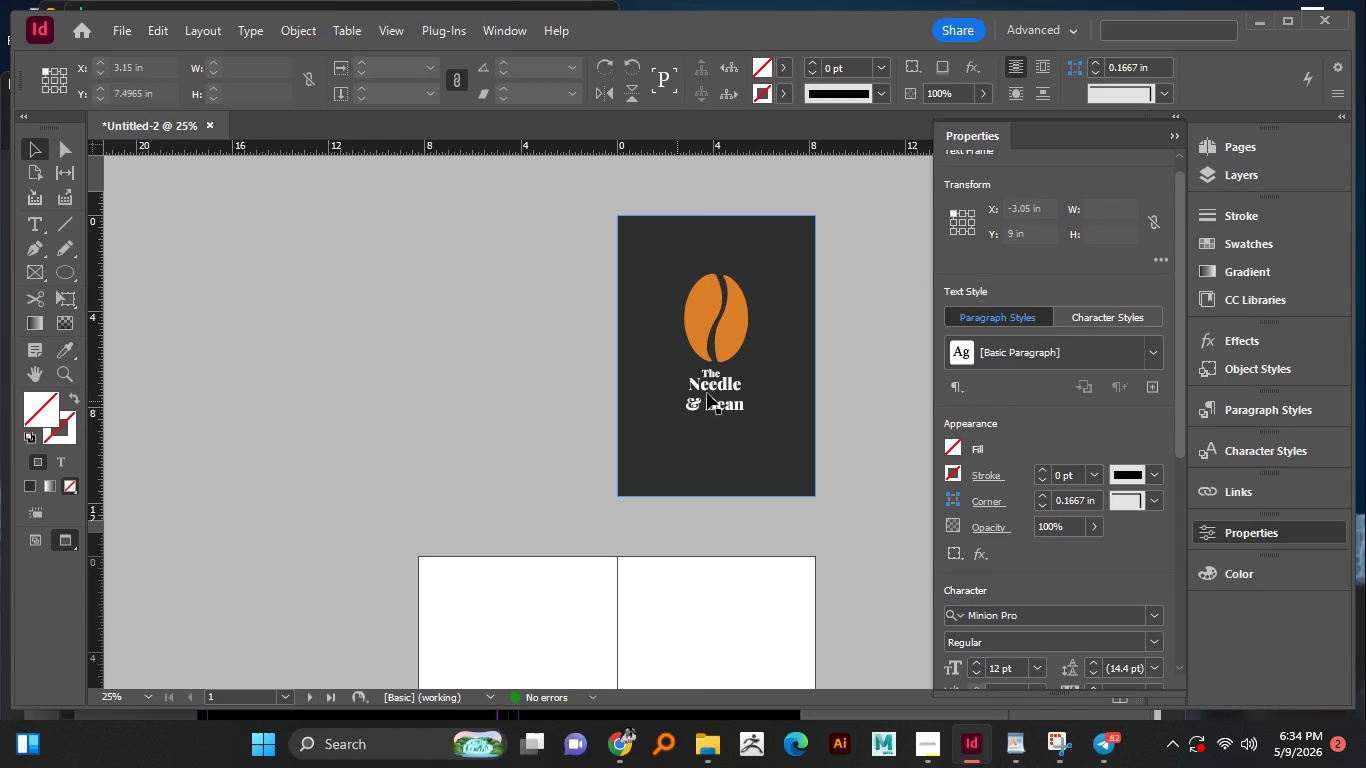 
hold_key(key=AltLeft, duration=0.91)
scroll: coordinate [754, 376], scroll_direction: up, amount: 1.0
 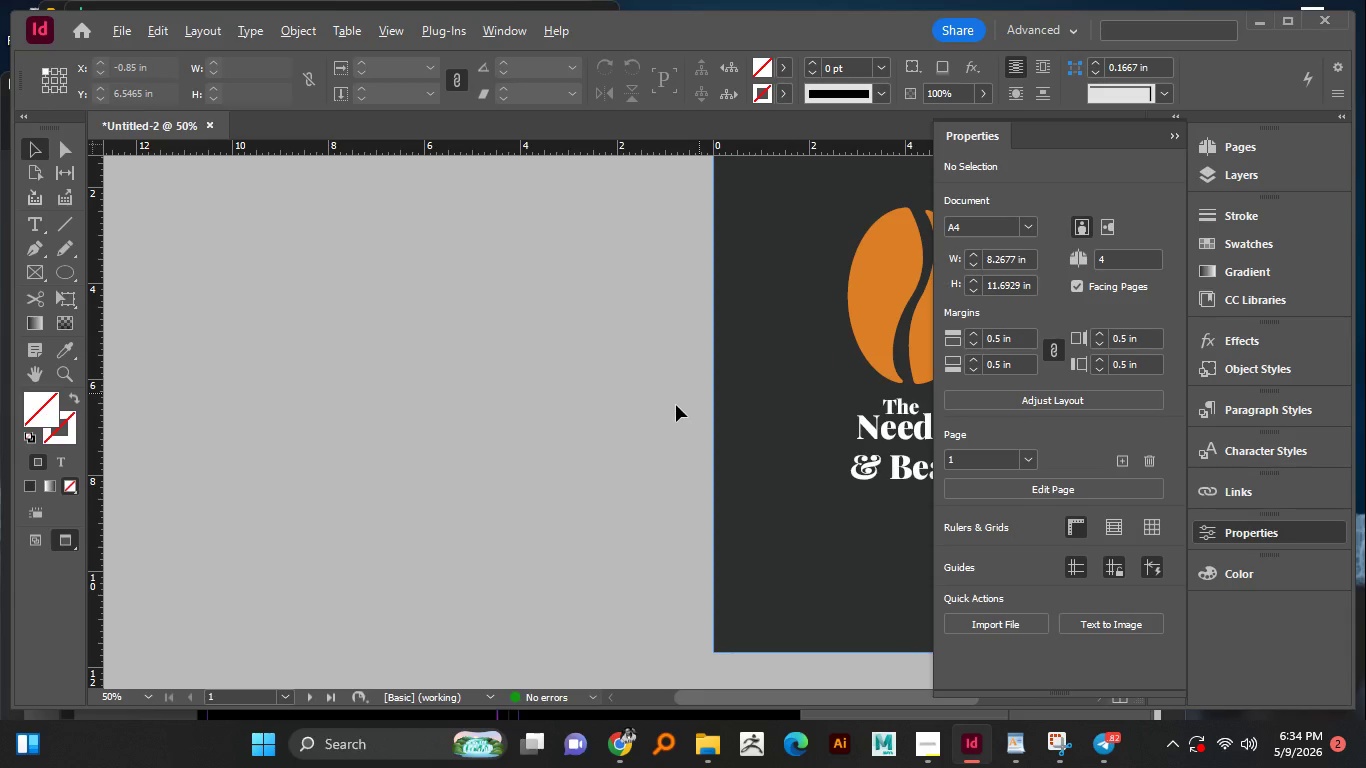 
hold_key(key=Space, duration=1.34)
 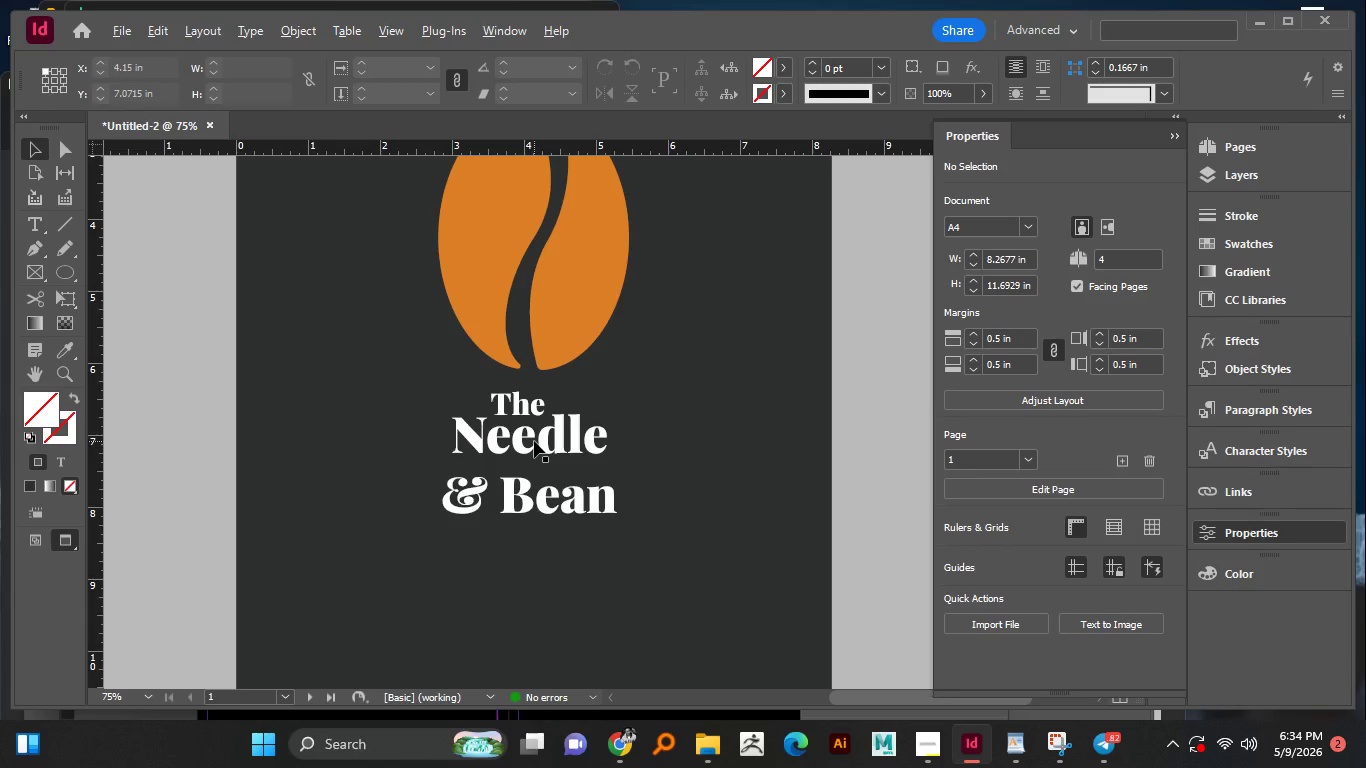 
left_click_drag(start_coordinate=[652, 420], to_coordinate=[479, 425])
 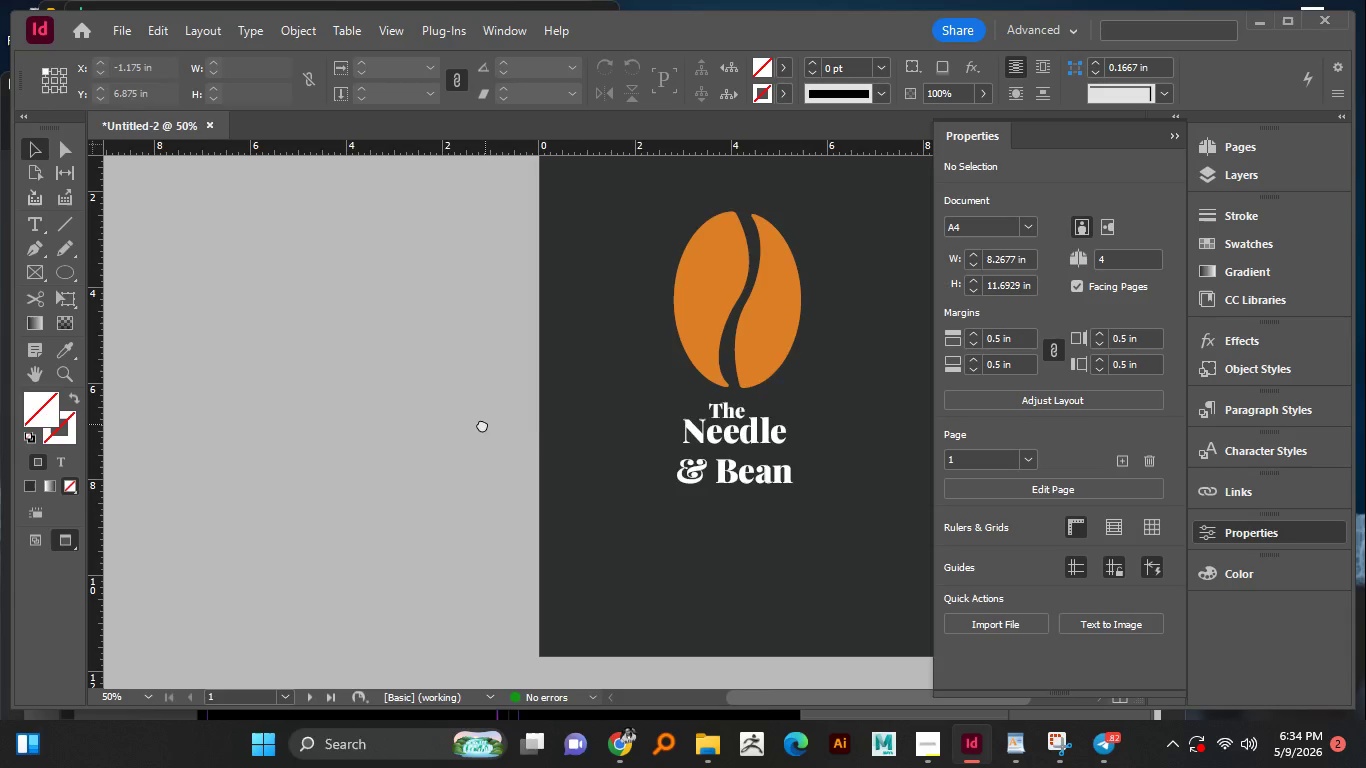 
left_click_drag(start_coordinate=[487, 424], to_coordinate=[265, 431])
 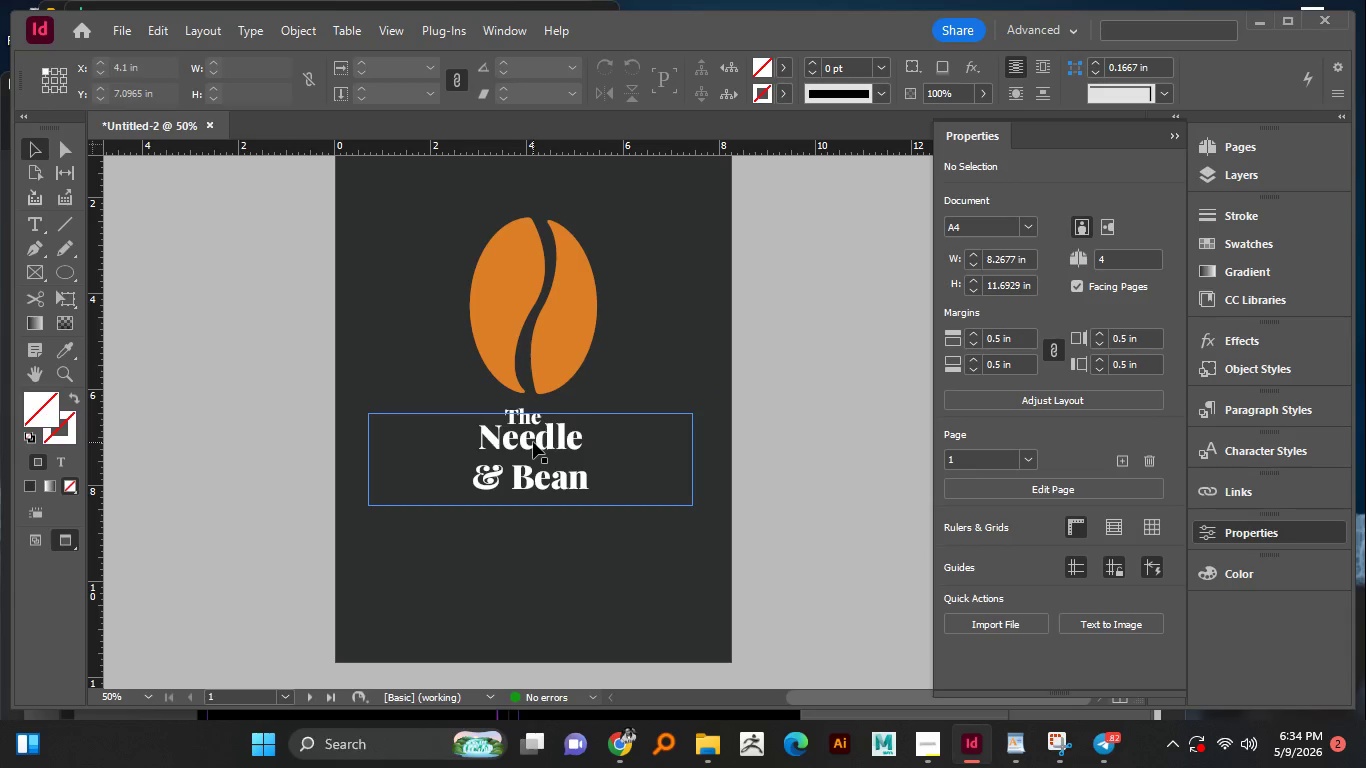 
hold_key(key=AltLeft, duration=0.69)
scroll: coordinate [534, 441], scroll_direction: up, amount: 1.0
 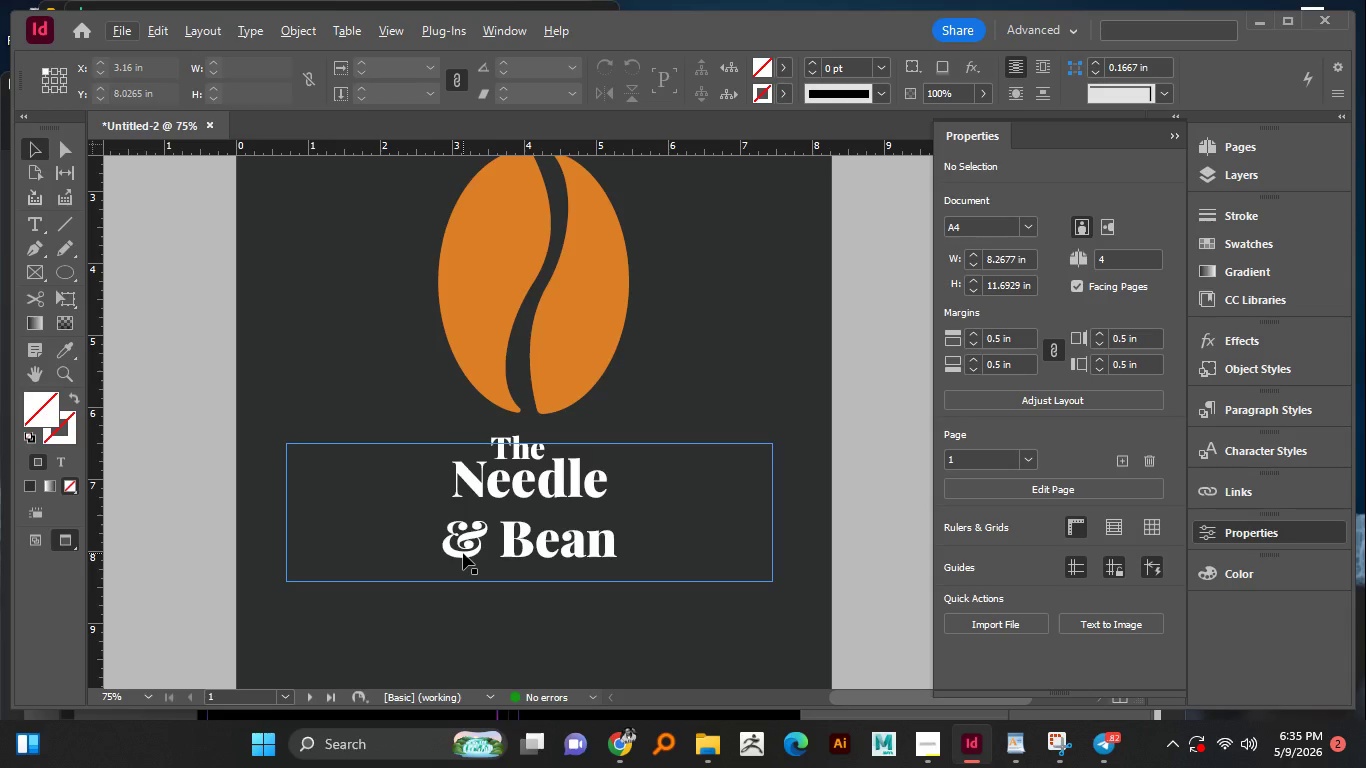 
wait(74.97)
 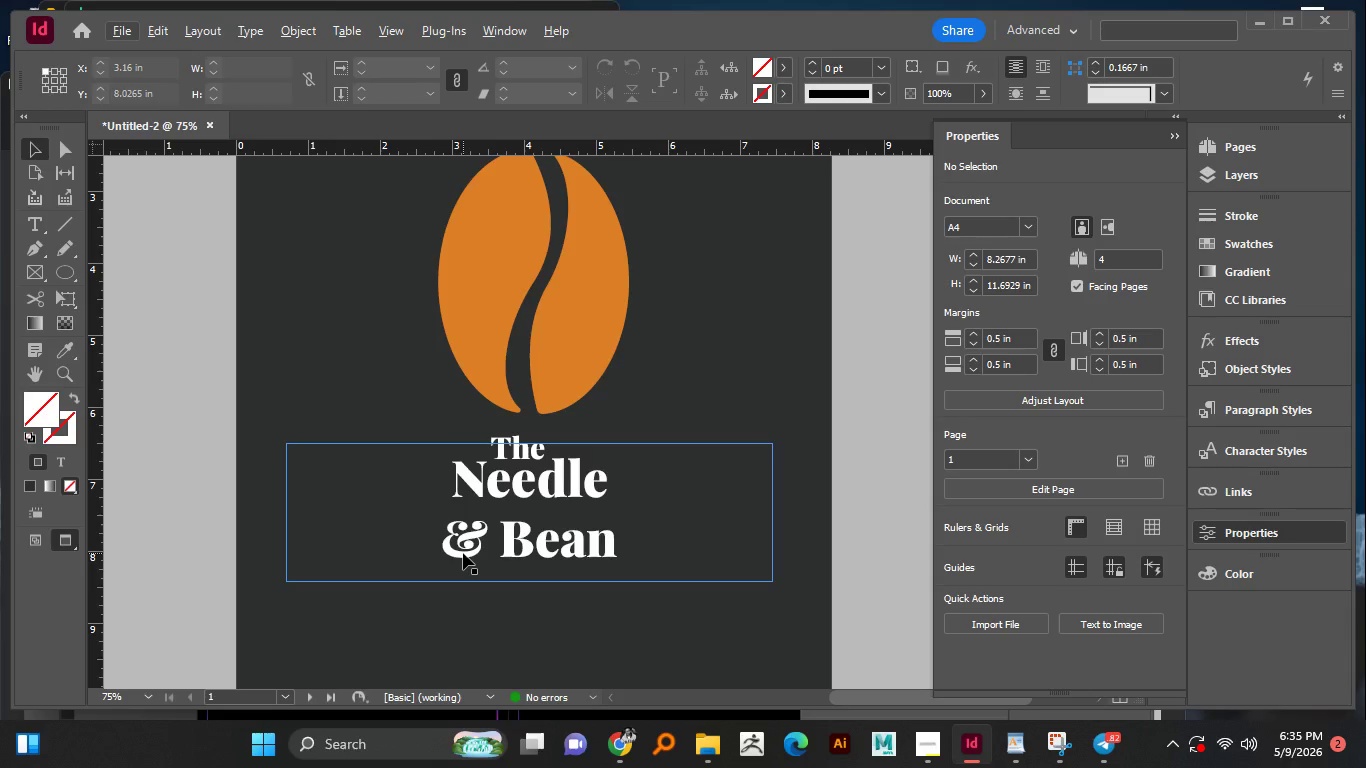 
left_click([589, 633])
 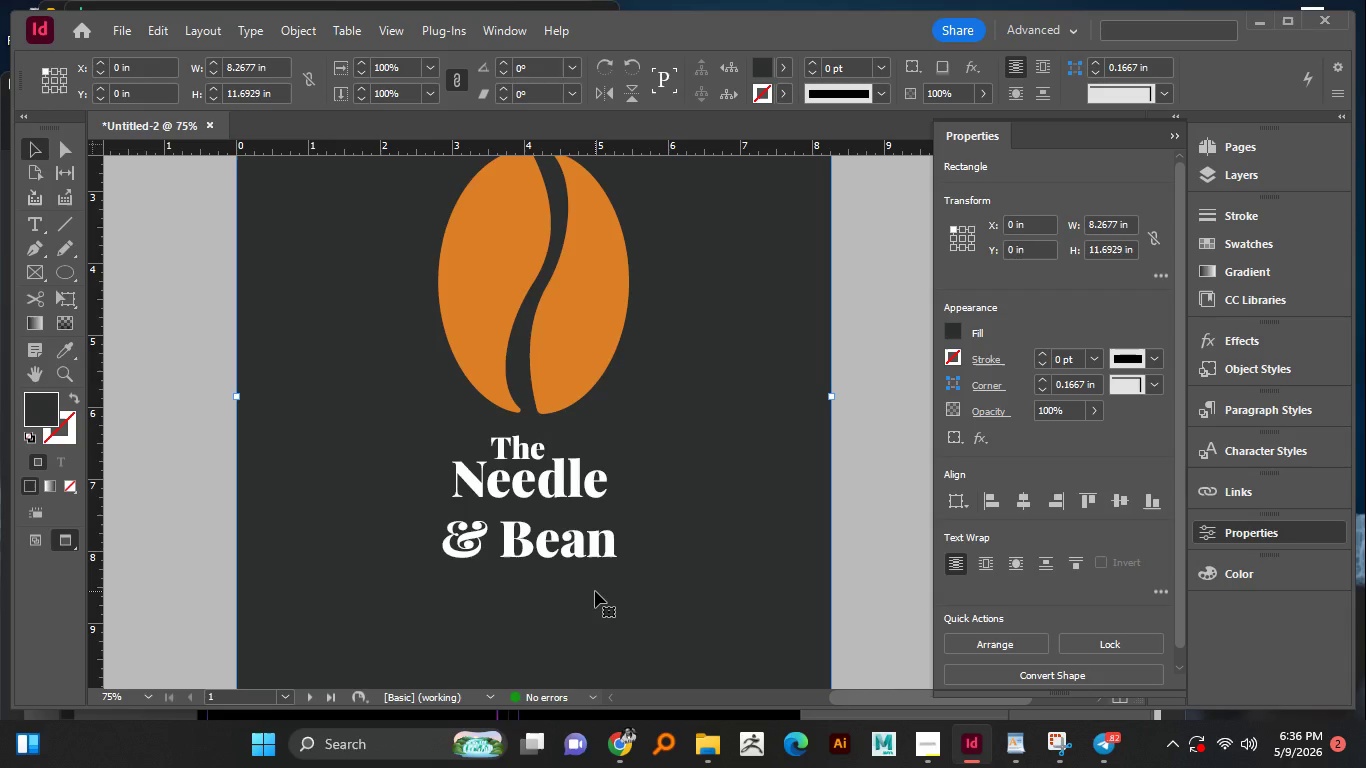 
wait(11.67)
 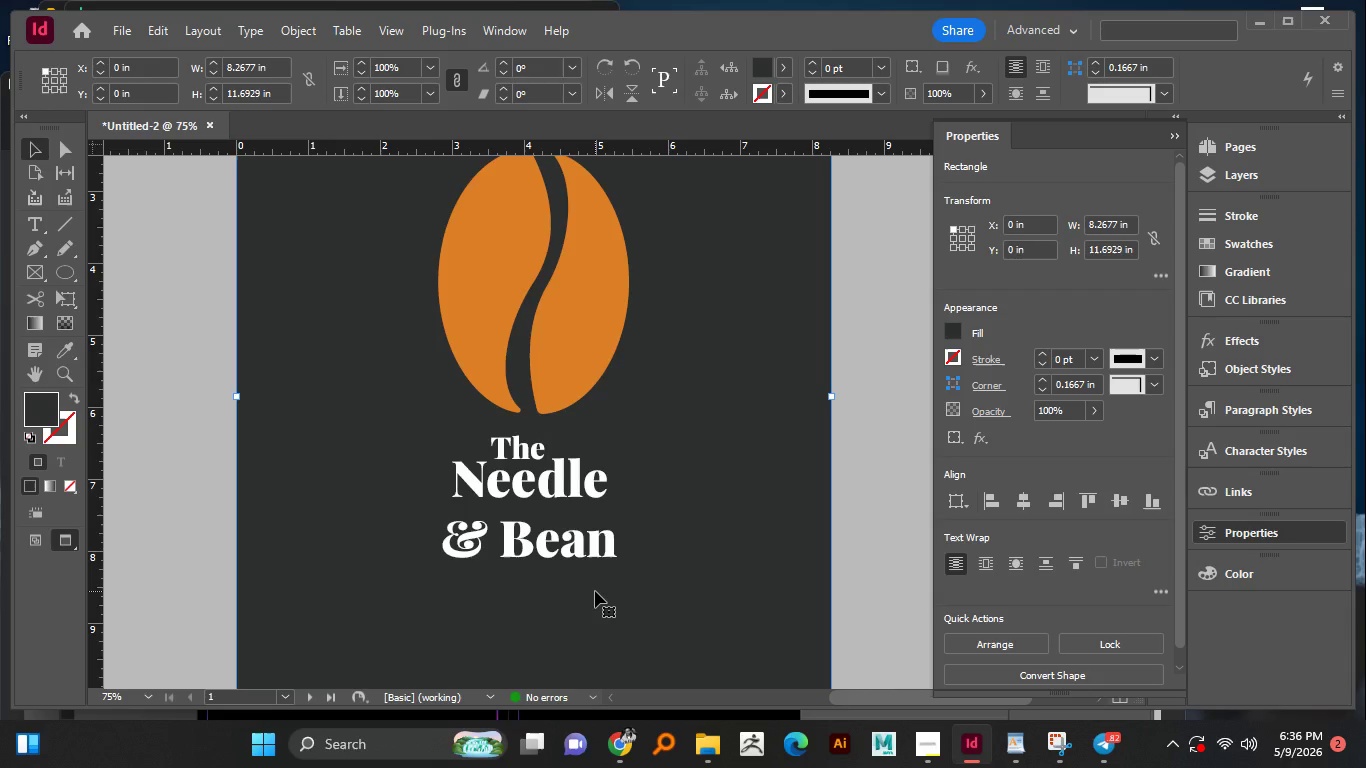 
scroll: coordinate [623, 568], scroll_direction: down, amount: 1.0
 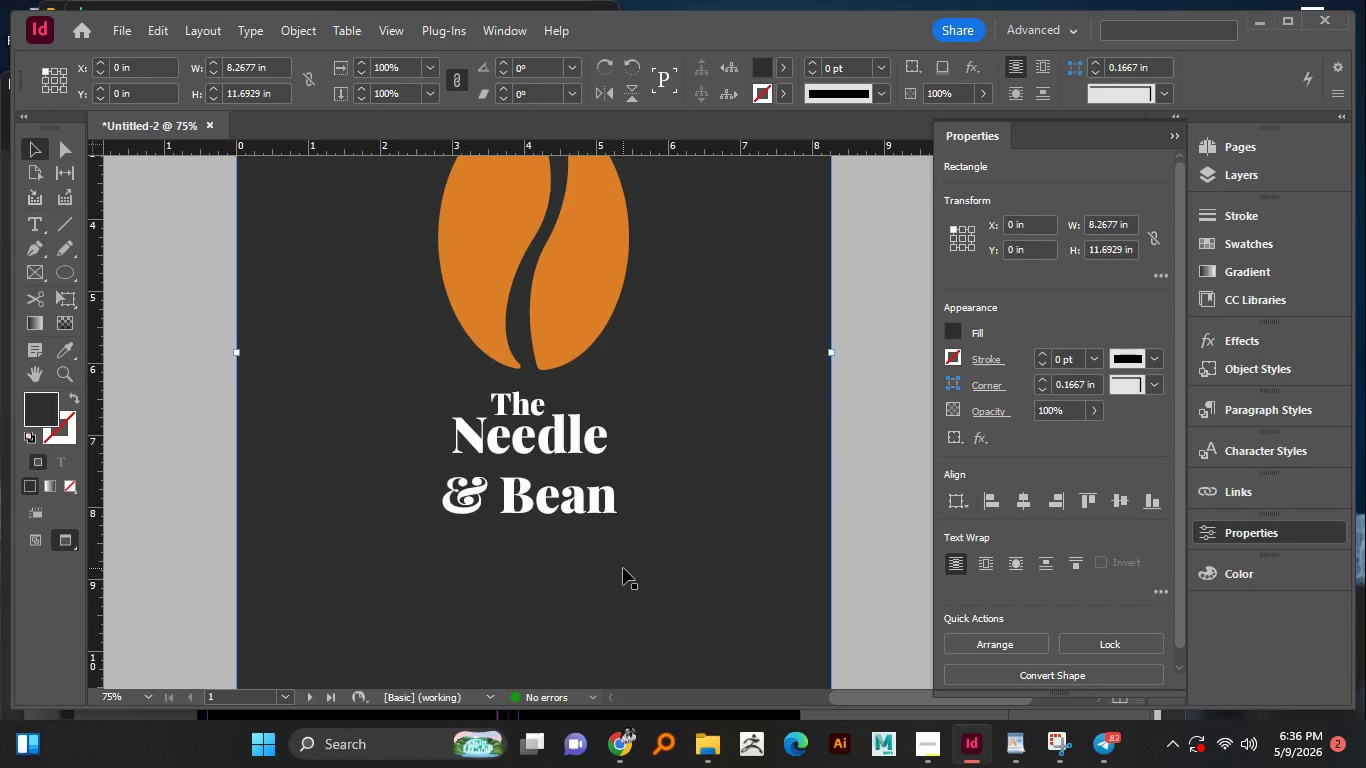 
hold_key(key=AltLeft, duration=1.5)
scroll: coordinate [604, 565], scroll_direction: down, amount: 2.0
 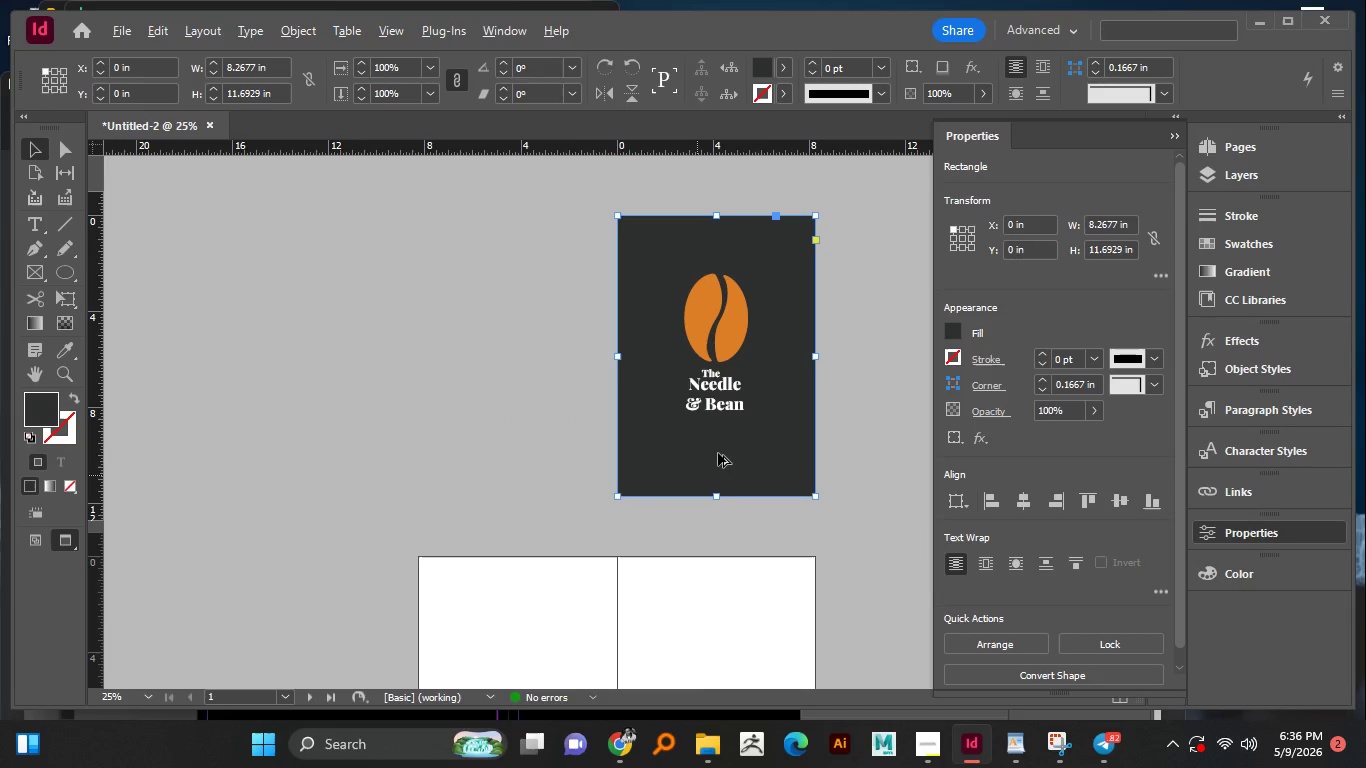 
hold_key(key=AltLeft, duration=1.16)
scroll: coordinate [755, 415], scroll_direction: up, amount: 1.0
 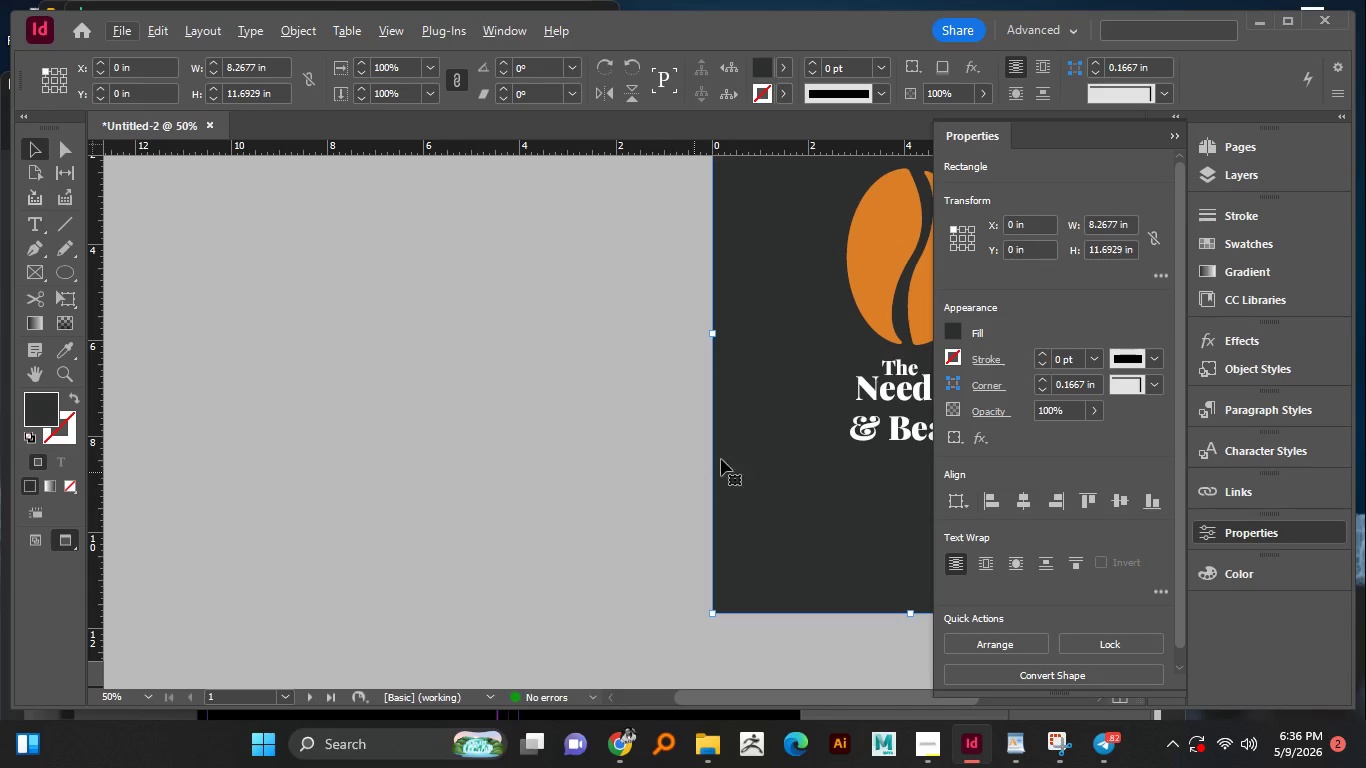 
hold_key(key=Space, duration=1.12)
 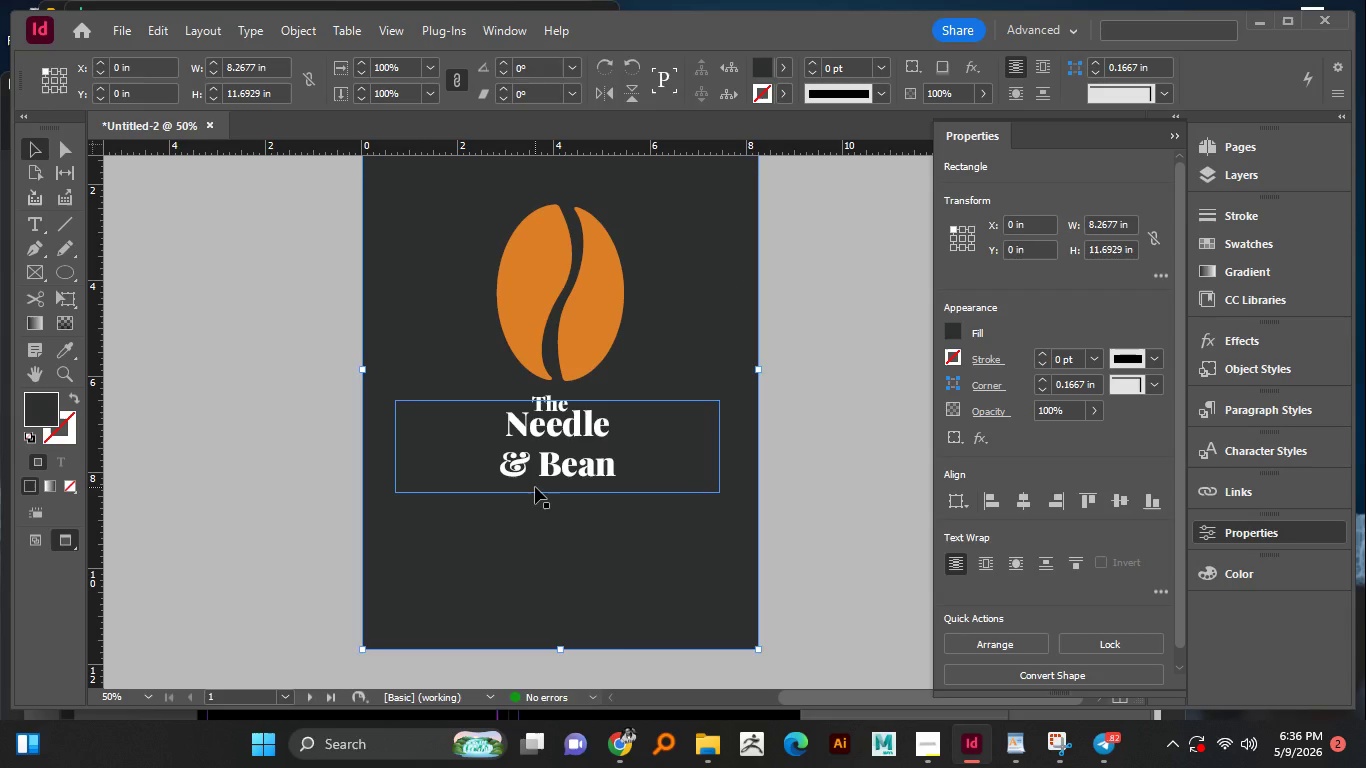 
left_click_drag(start_coordinate=[723, 448], to_coordinate=[462, 485])
 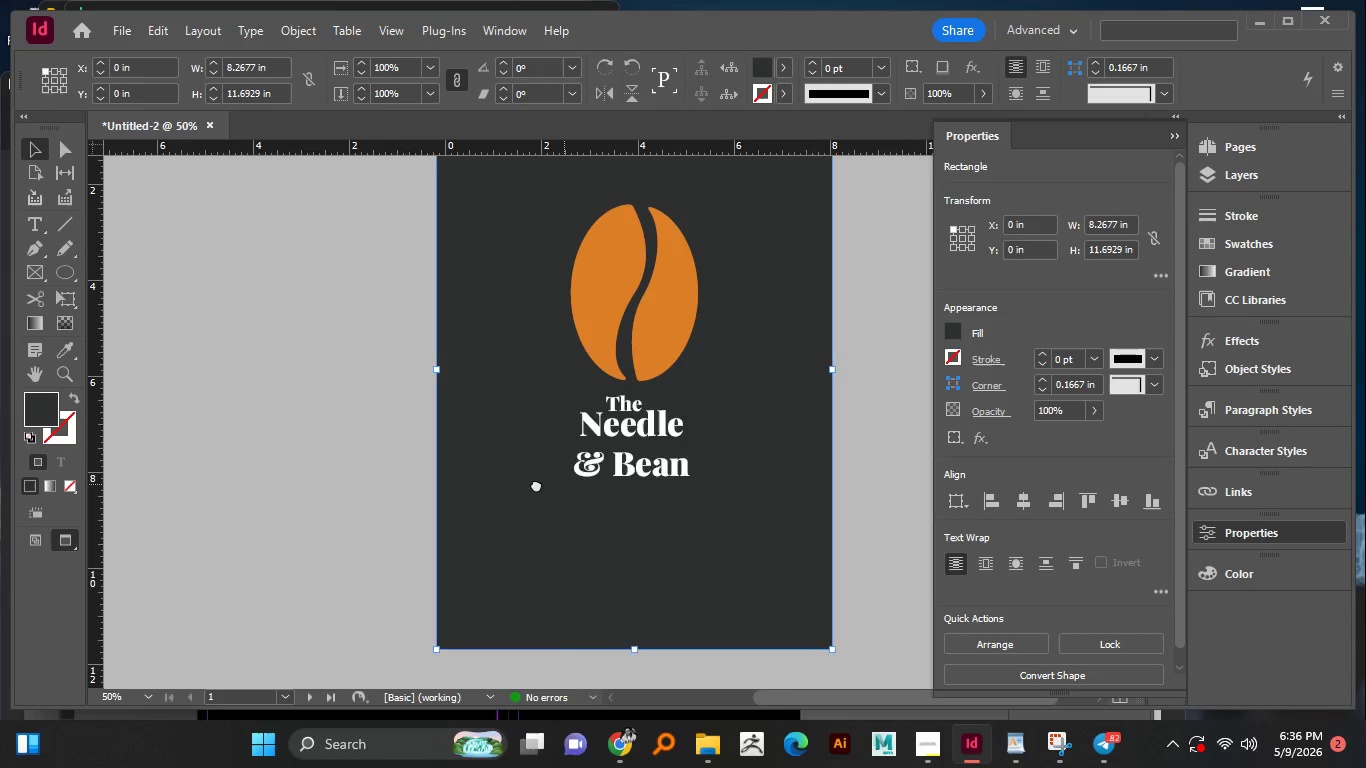 
left_click_drag(start_coordinate=[564, 484], to_coordinate=[476, 484])
 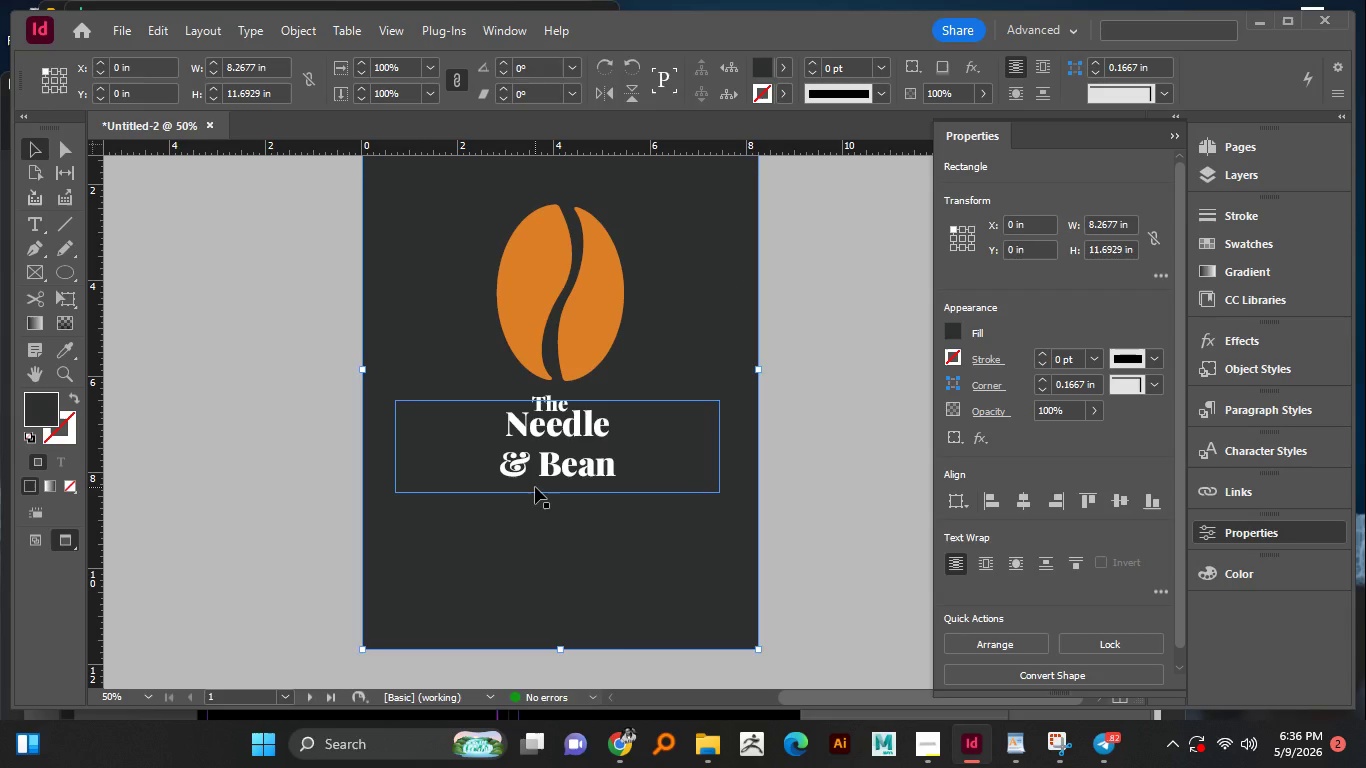 
wait(6.36)
 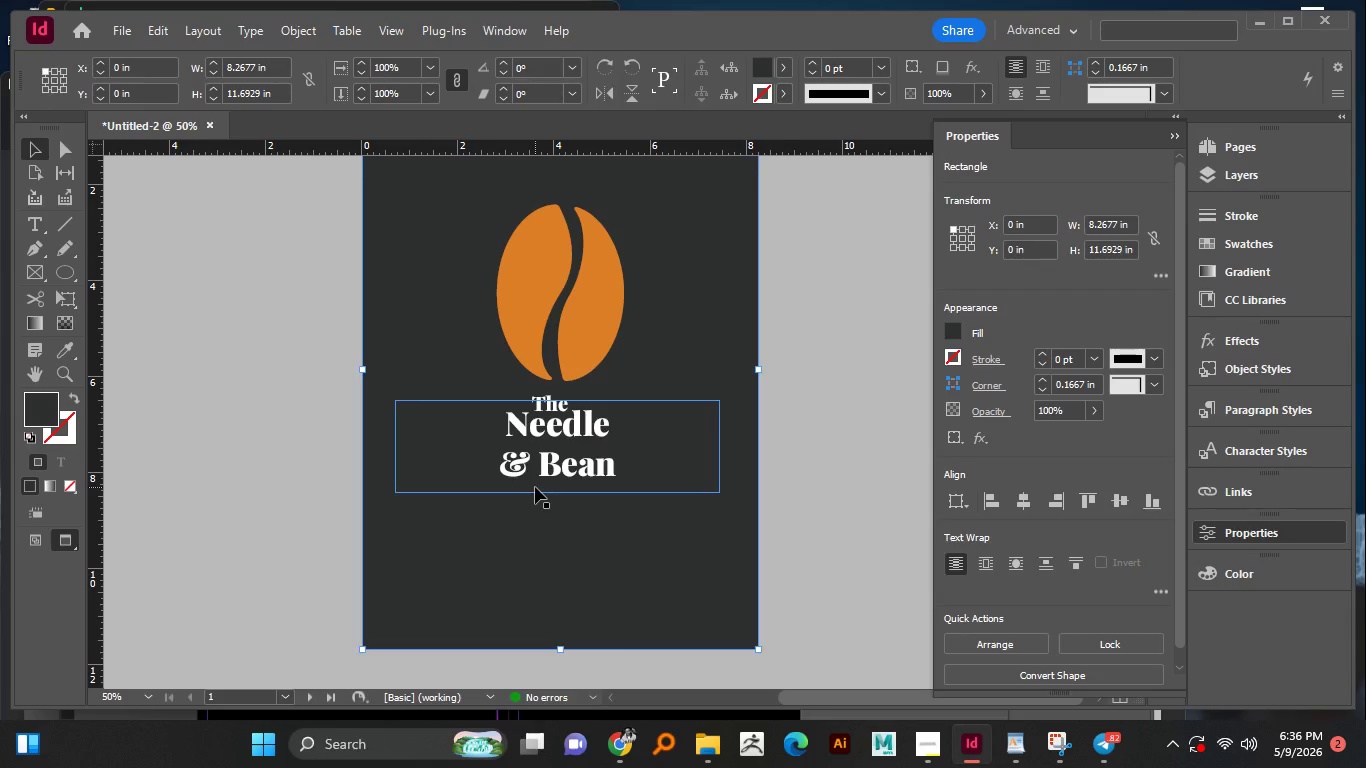 
left_click([536, 468])
 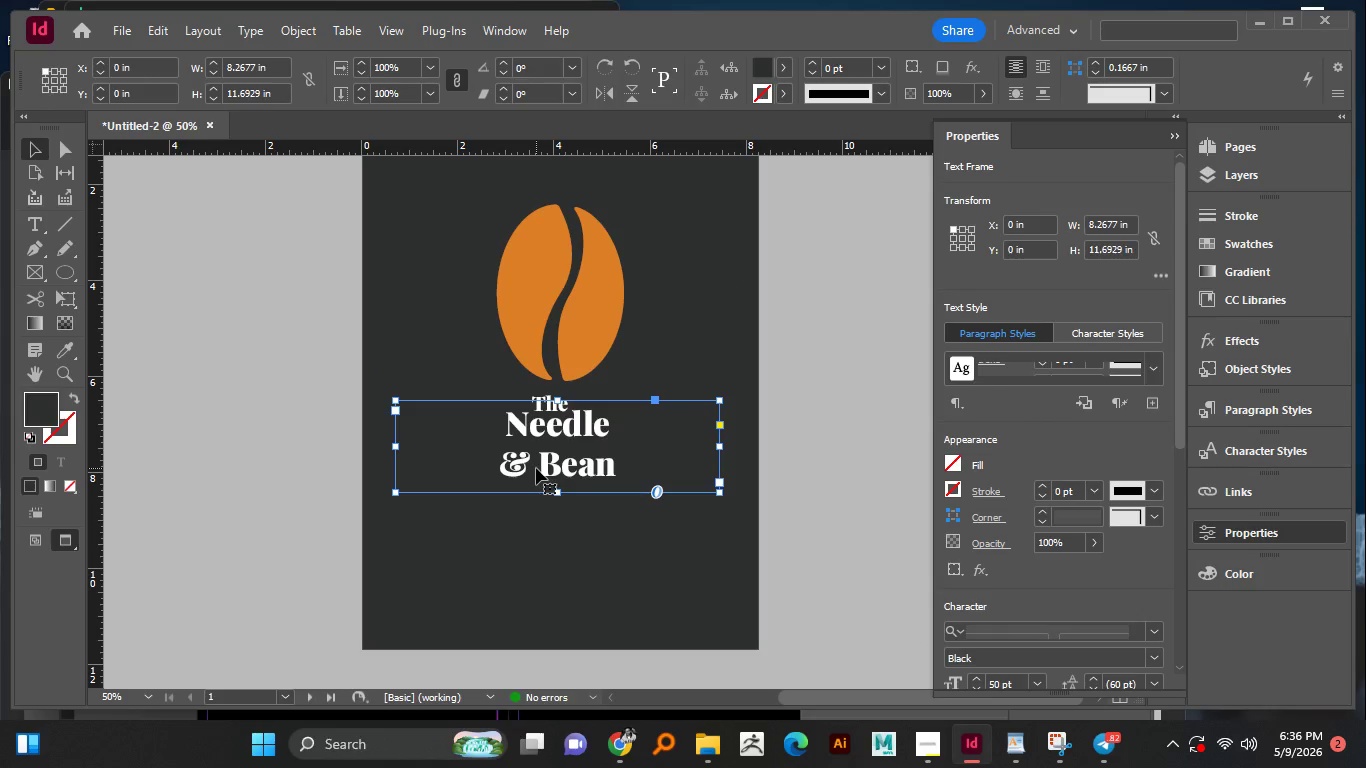 
double_click([536, 468])
 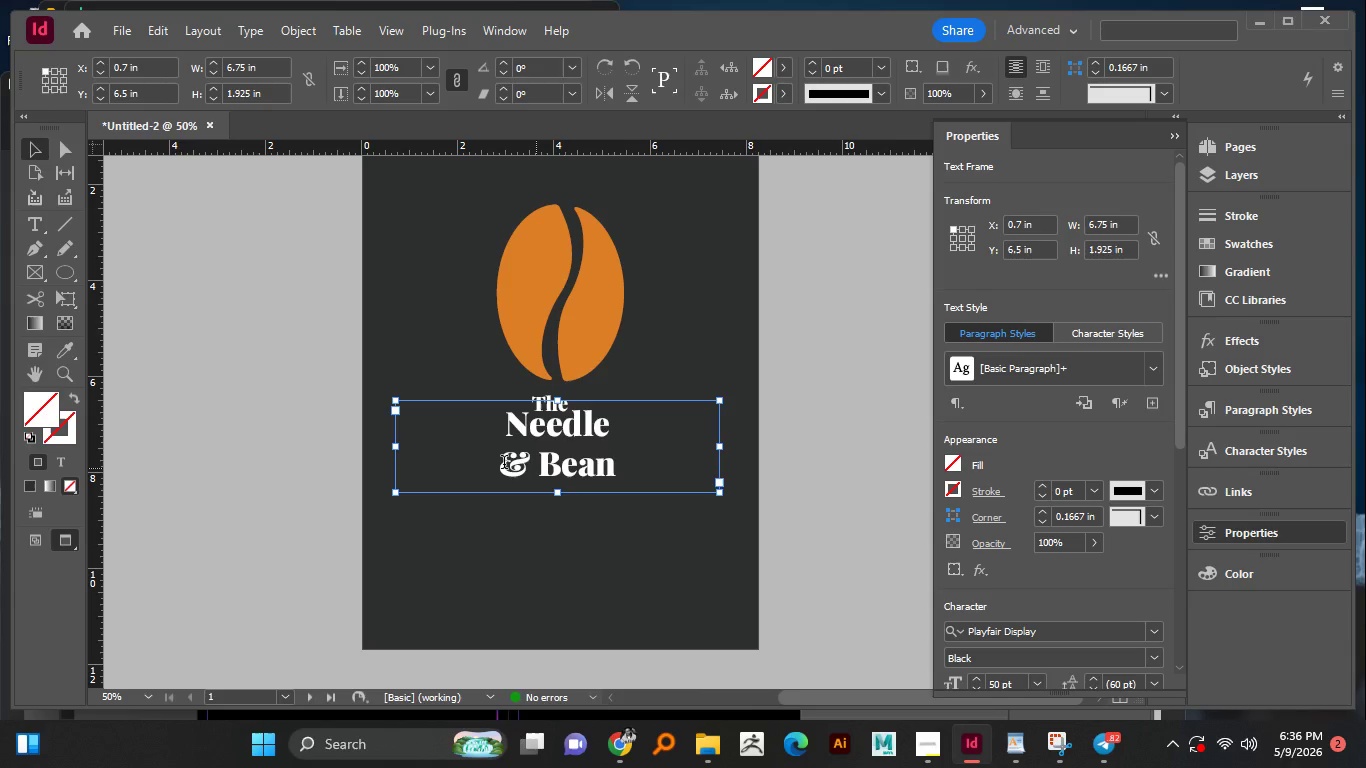 
left_click_drag(start_coordinate=[504, 464], to_coordinate=[654, 471])
 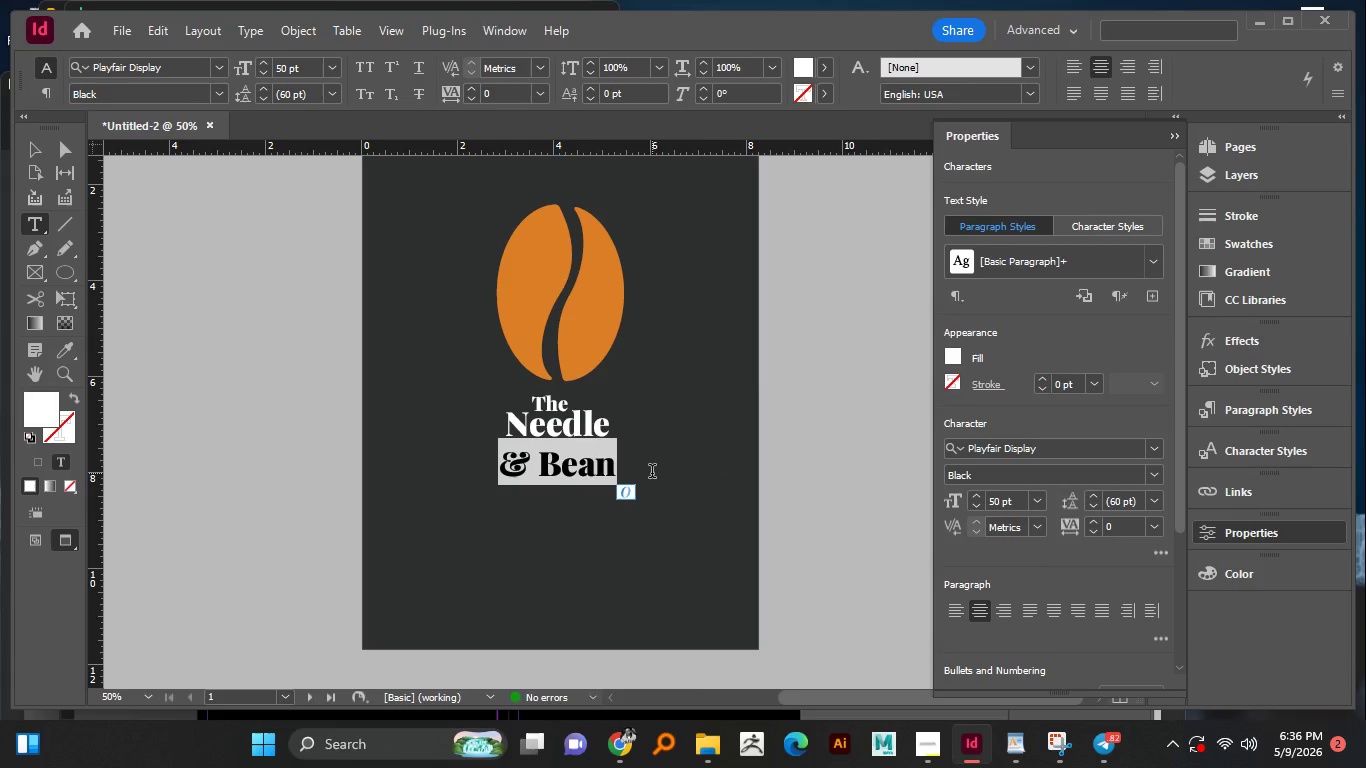 
key(Control+X)
 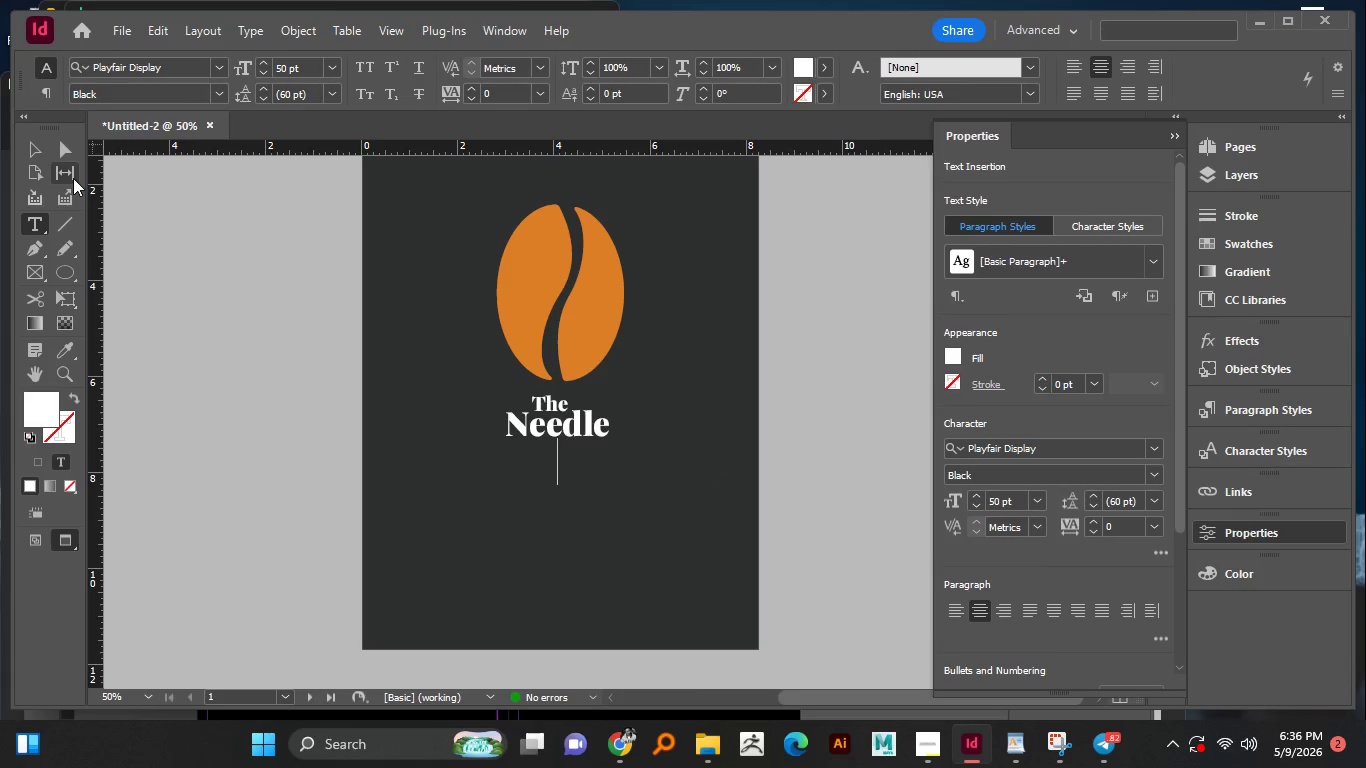 
key(Backspace)
 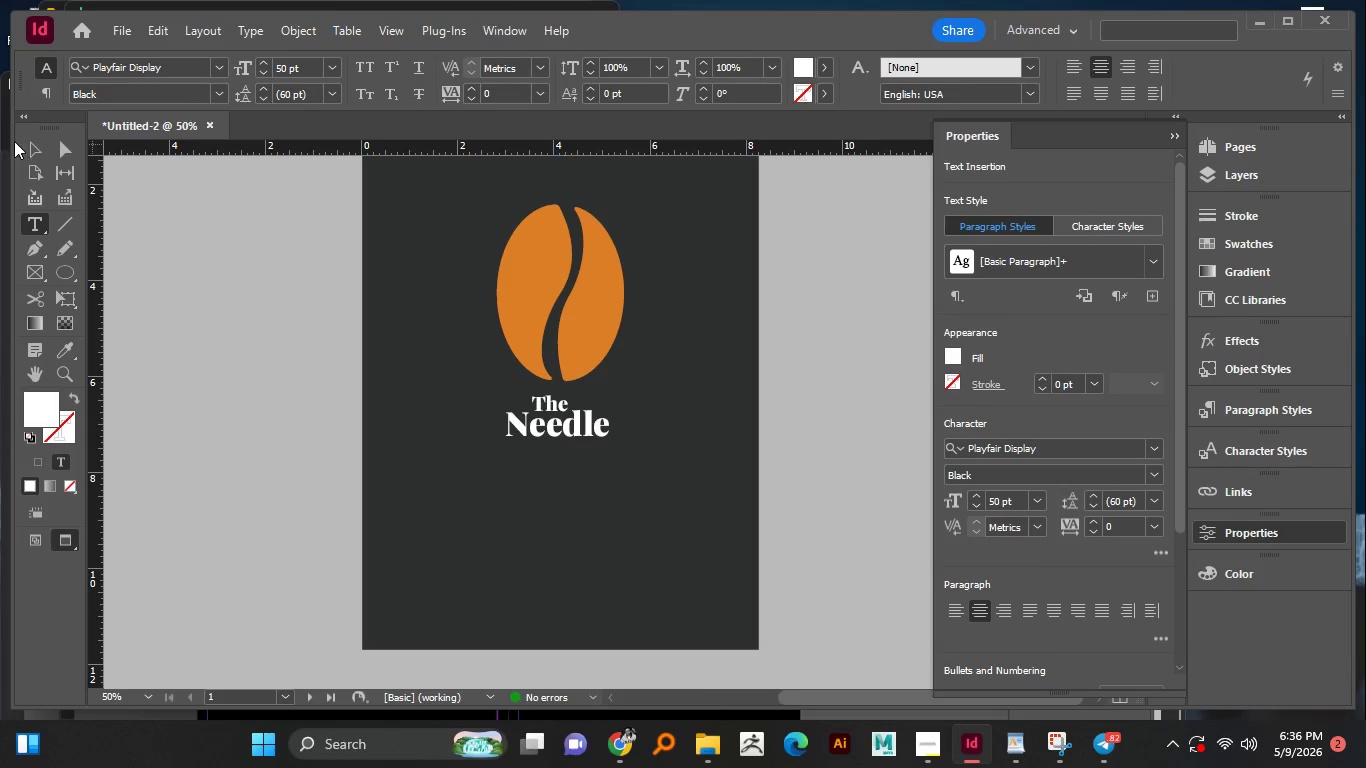 
left_click([29, 158])
 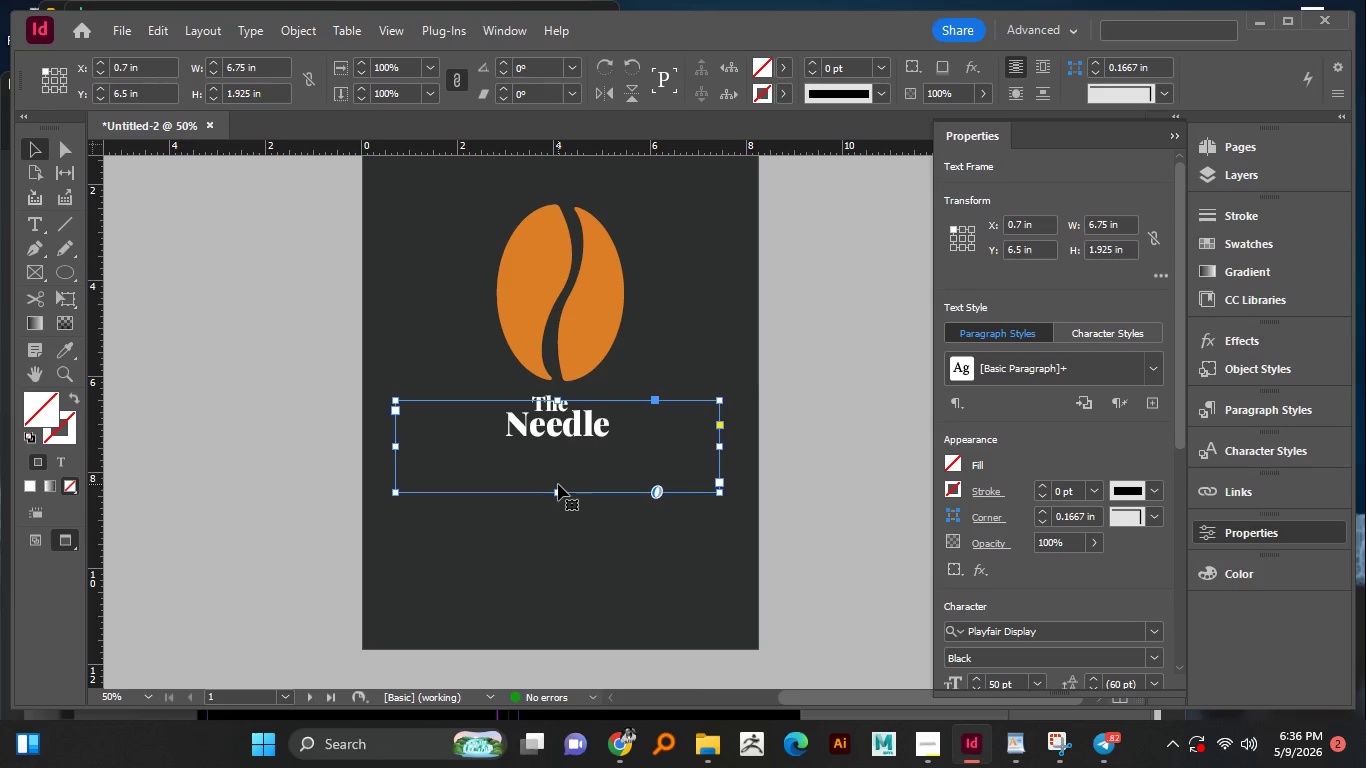 
left_click_drag(start_coordinate=[557, 490], to_coordinate=[564, 442])
 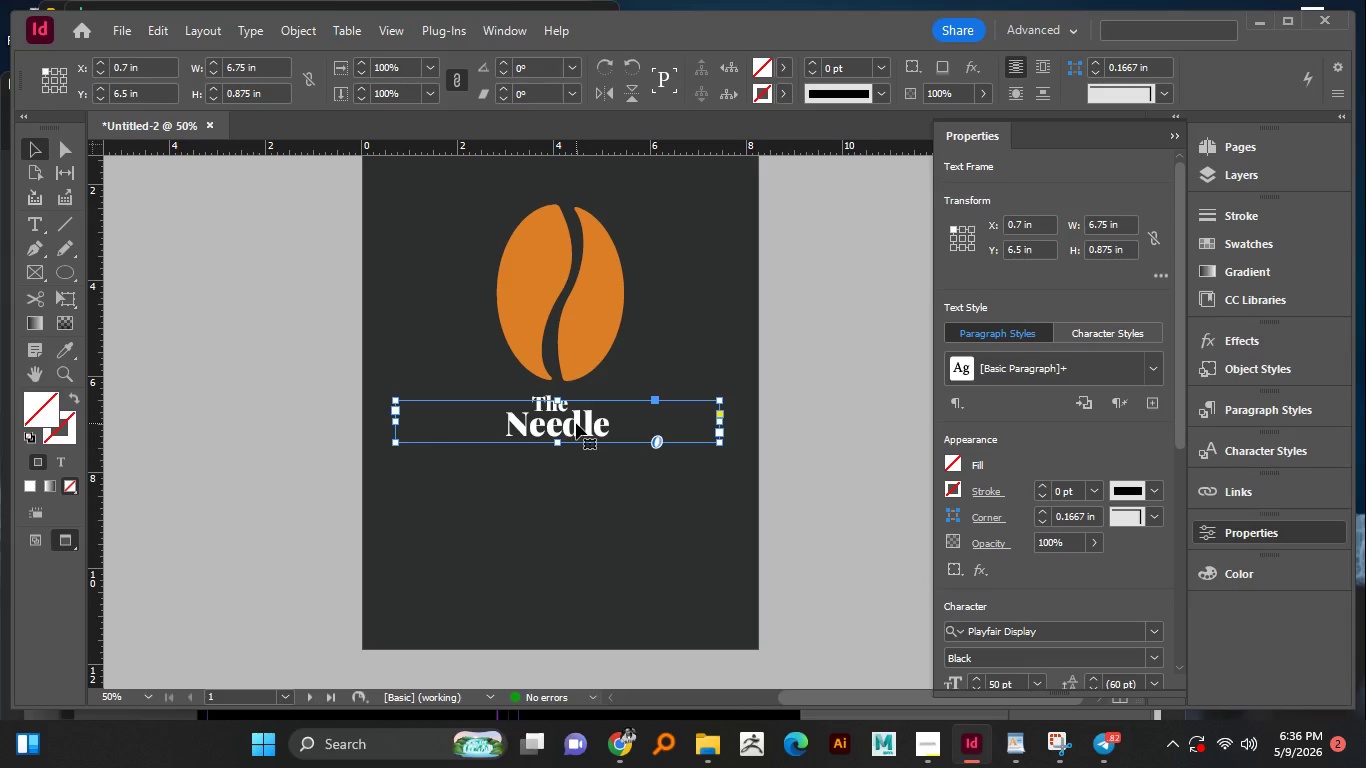 
left_click_drag(start_coordinate=[576, 423], to_coordinate=[575, 463])
 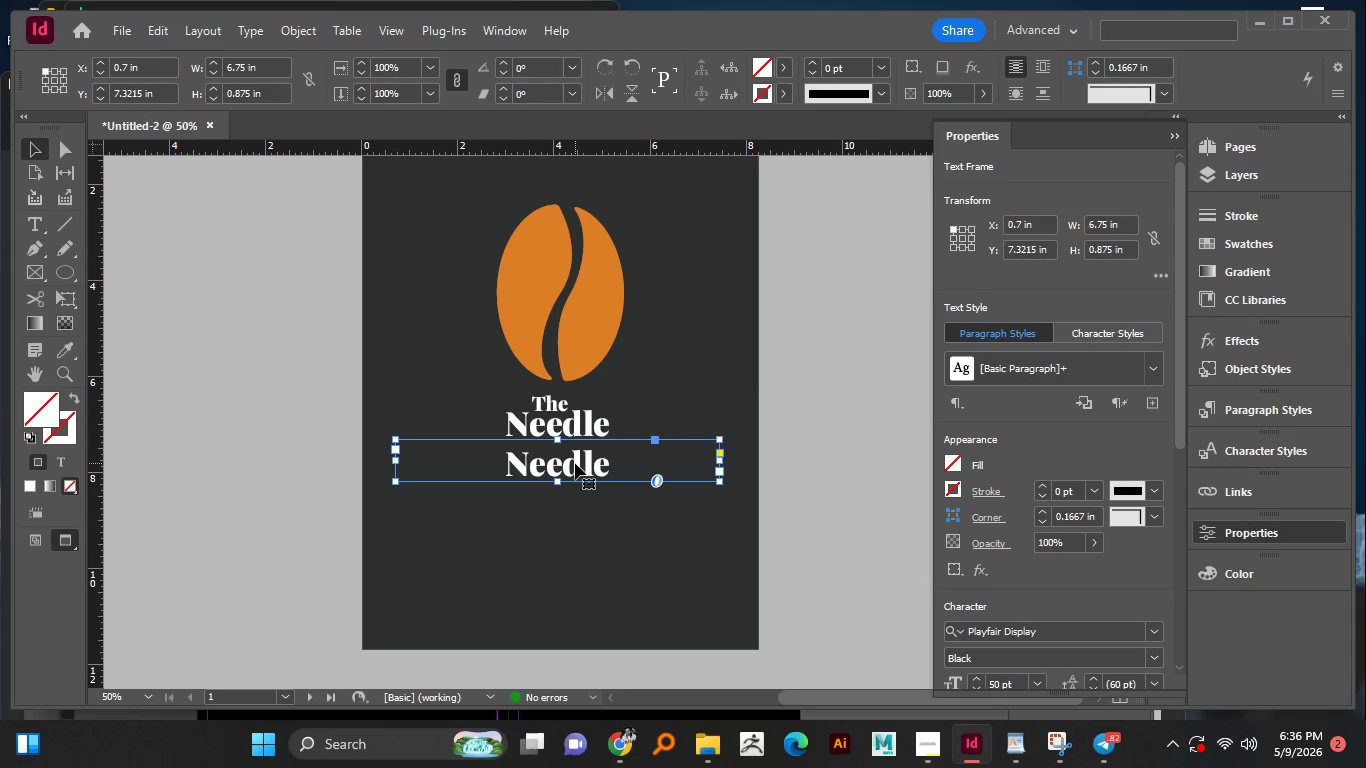 
hold_key(key=AltLeft, duration=1.53)
 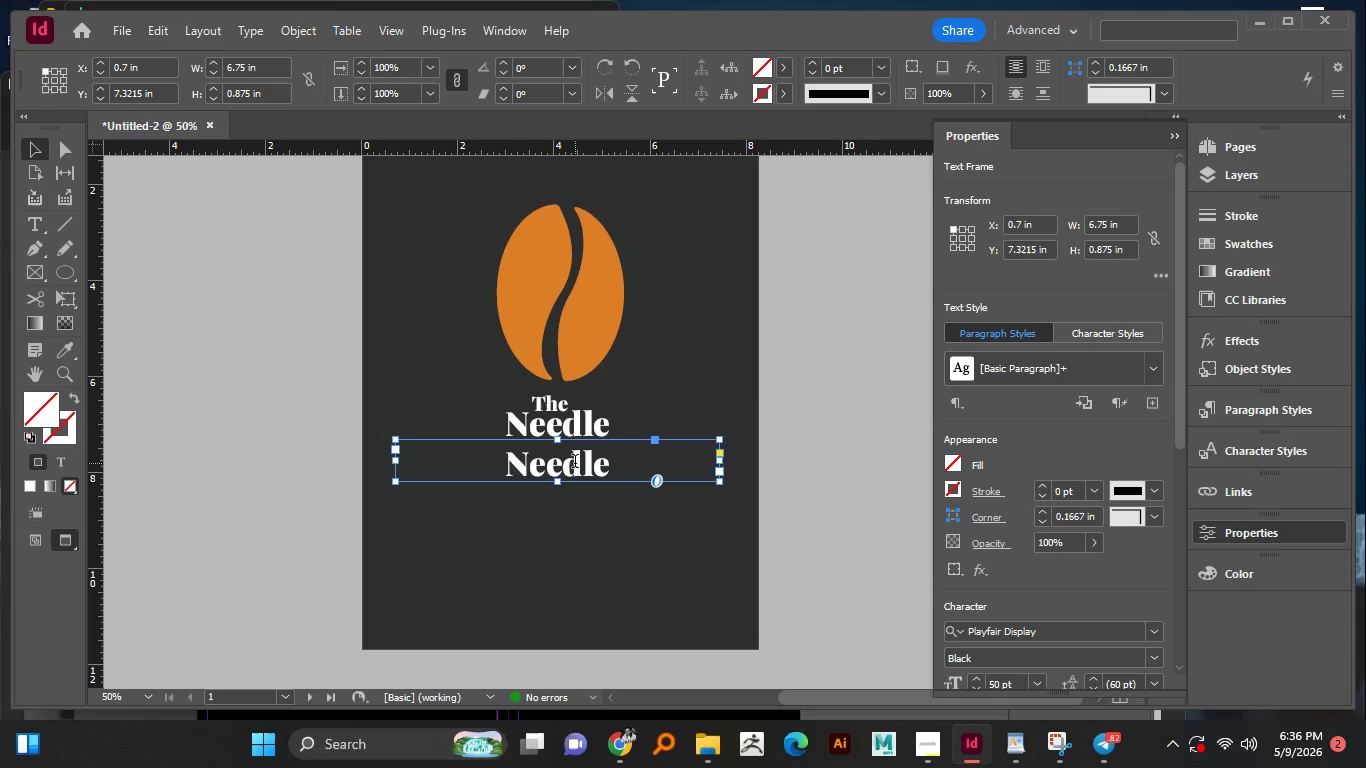 
hold_key(key=ShiftLeft, duration=1.31)
 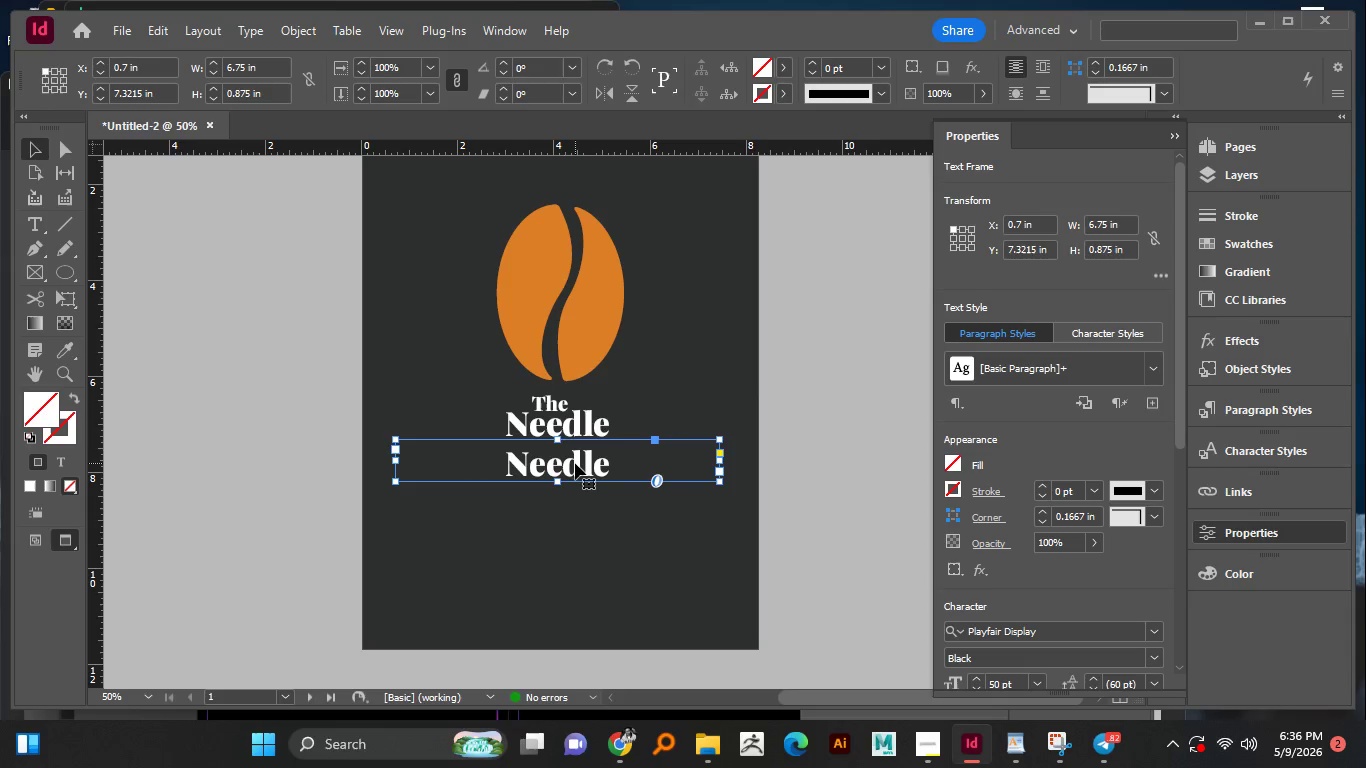 
left_click([575, 463])
 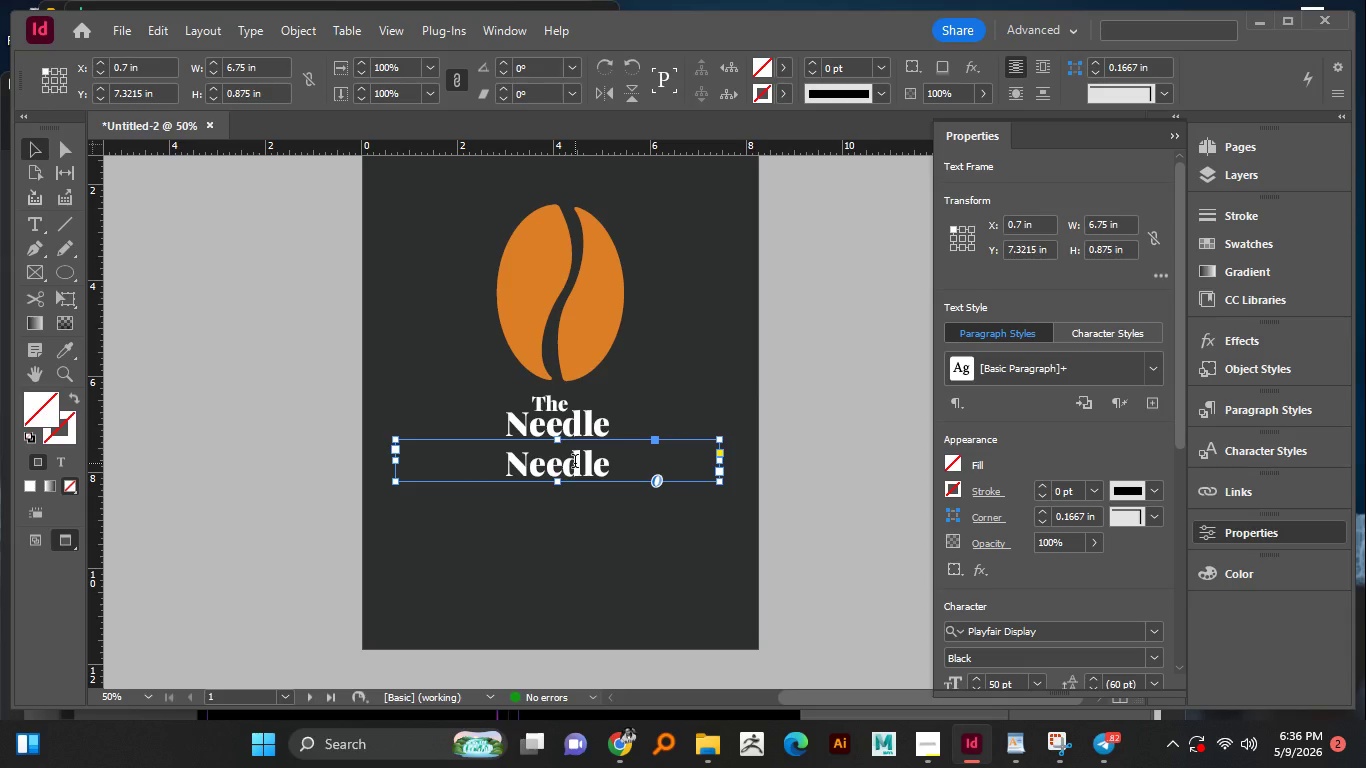 
left_click_drag(start_coordinate=[575, 463], to_coordinate=[39, 146])
 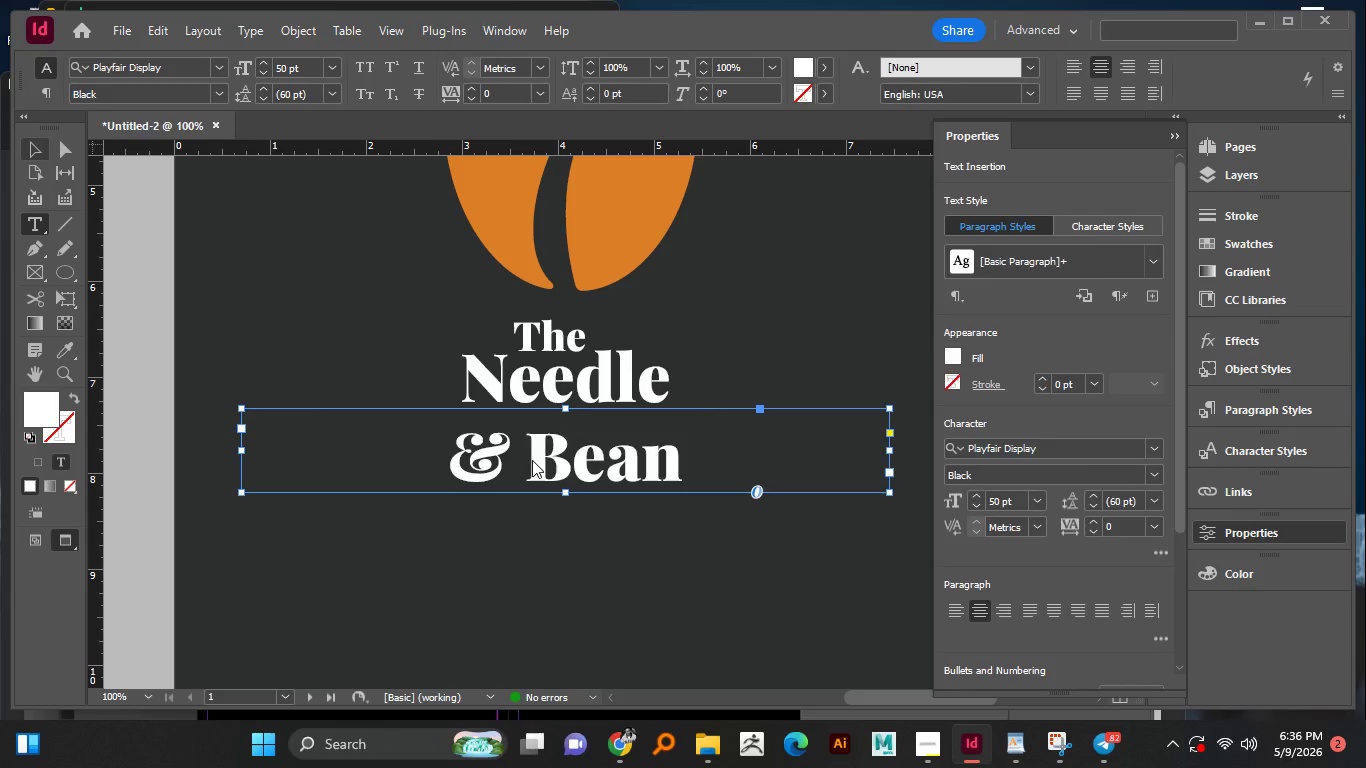 
key(Control+A)
 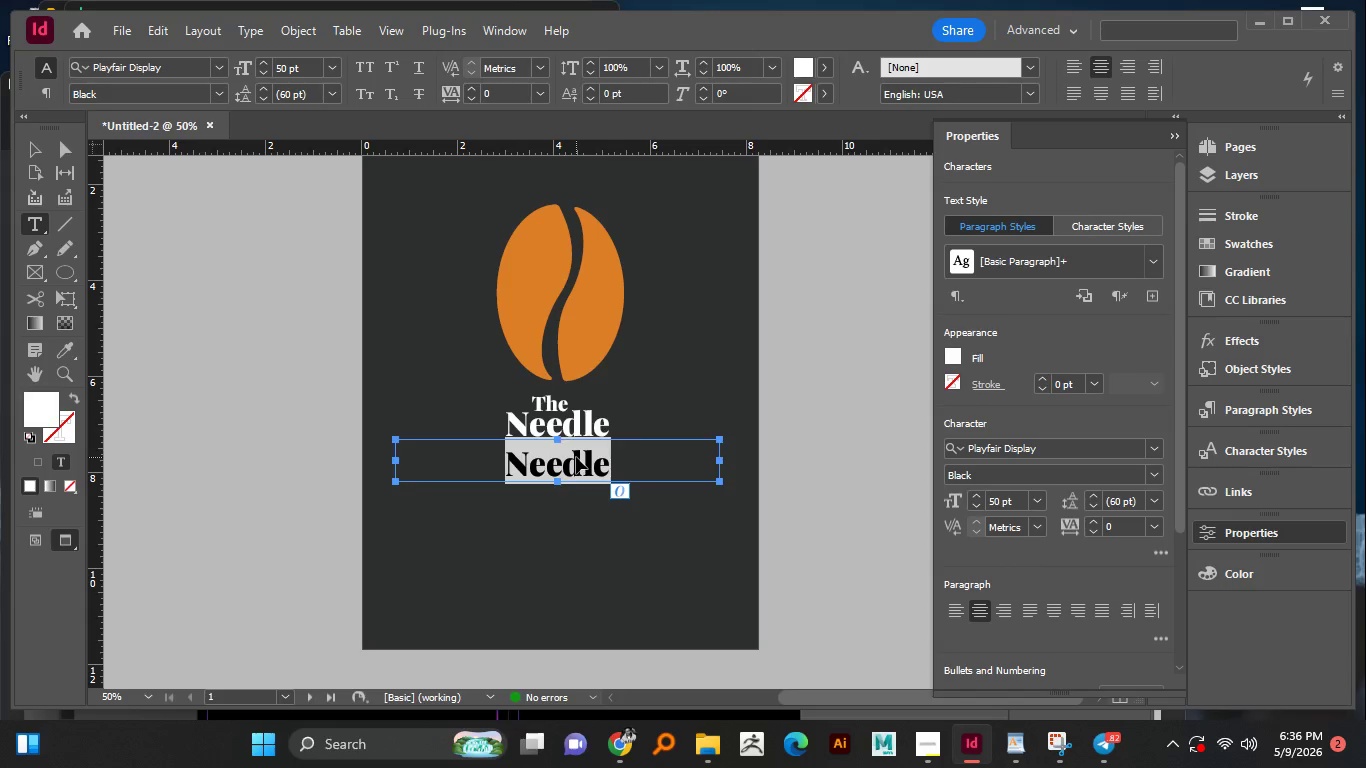 
key(Control+V)
 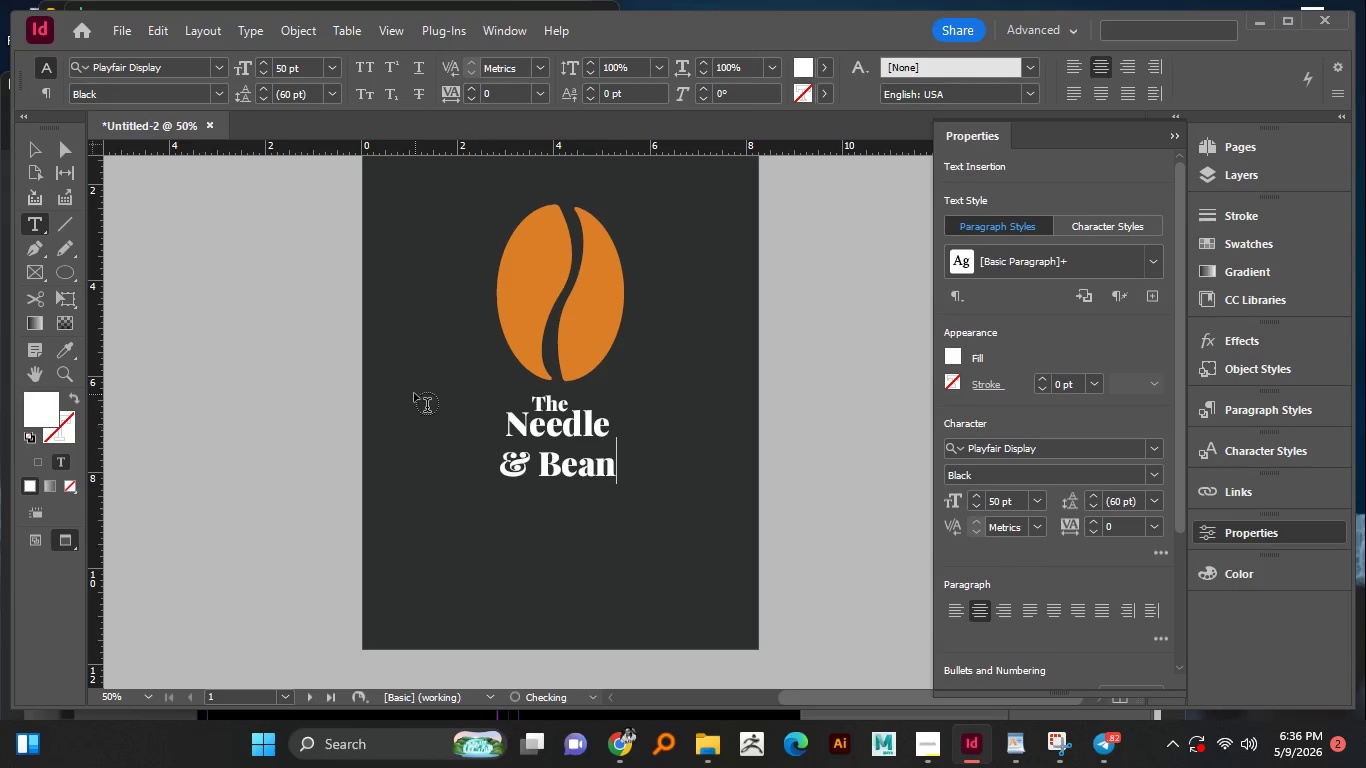 
hold_key(key=AltLeft, duration=0.75)
scroll: coordinate [550, 471], scroll_direction: up, amount: 2.0
 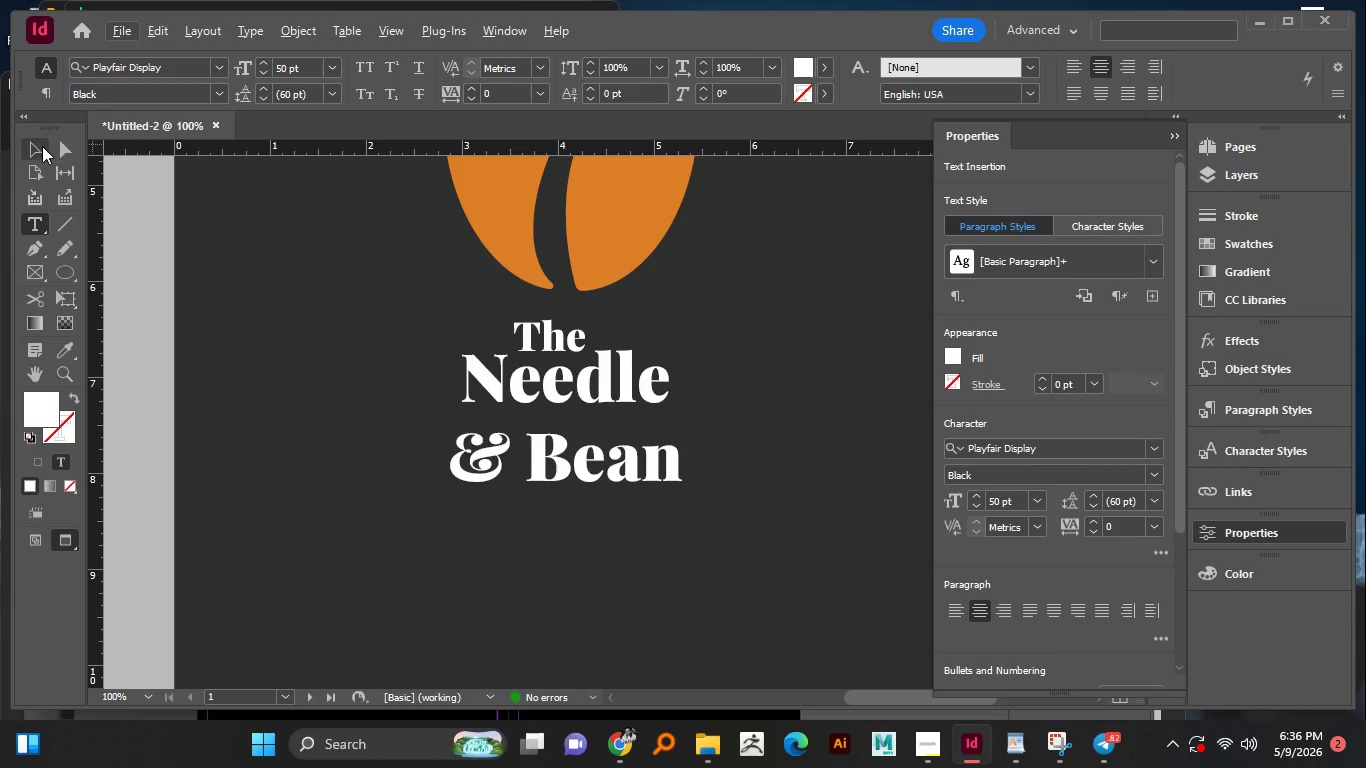 
left_click([39, 146])
 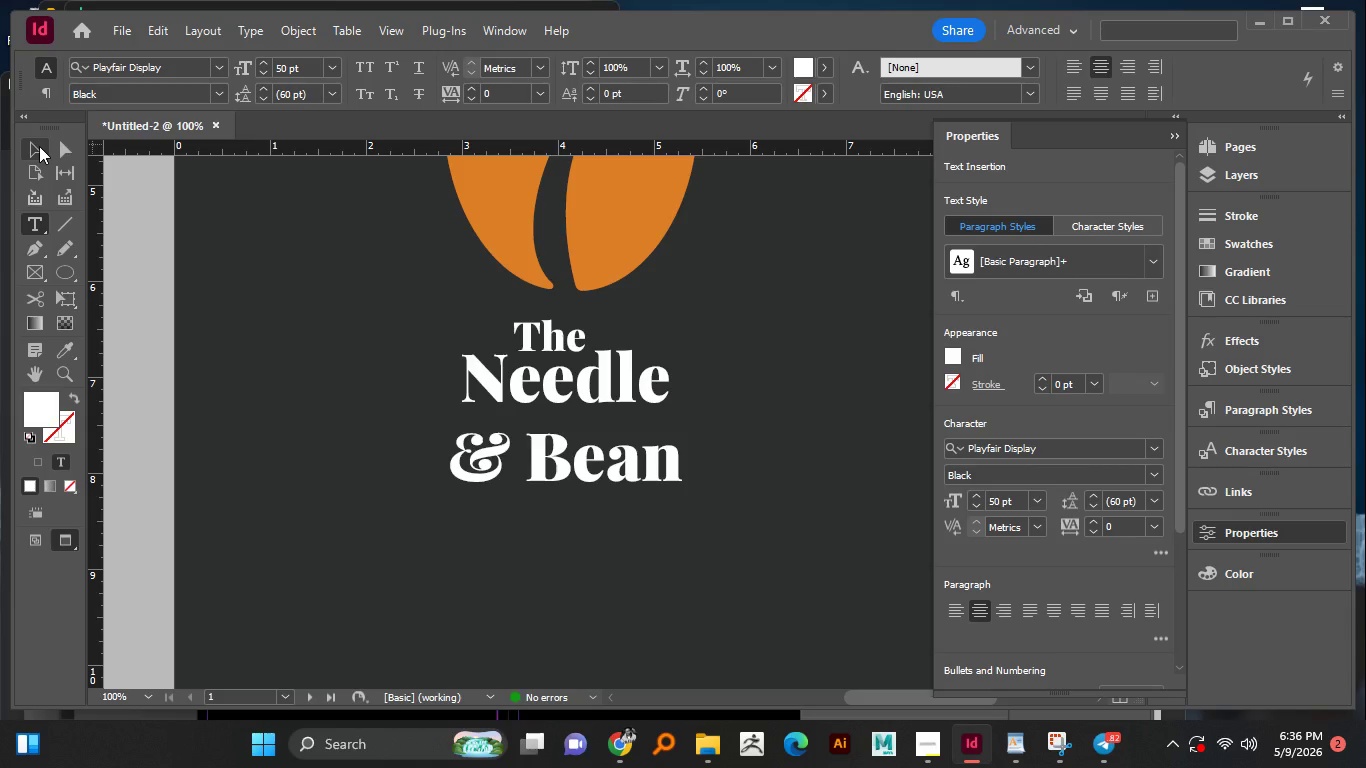 
hold_key(key=AltLeft, duration=1.23)
scroll: coordinate [497, 421], scroll_direction: up, amount: 1.0
 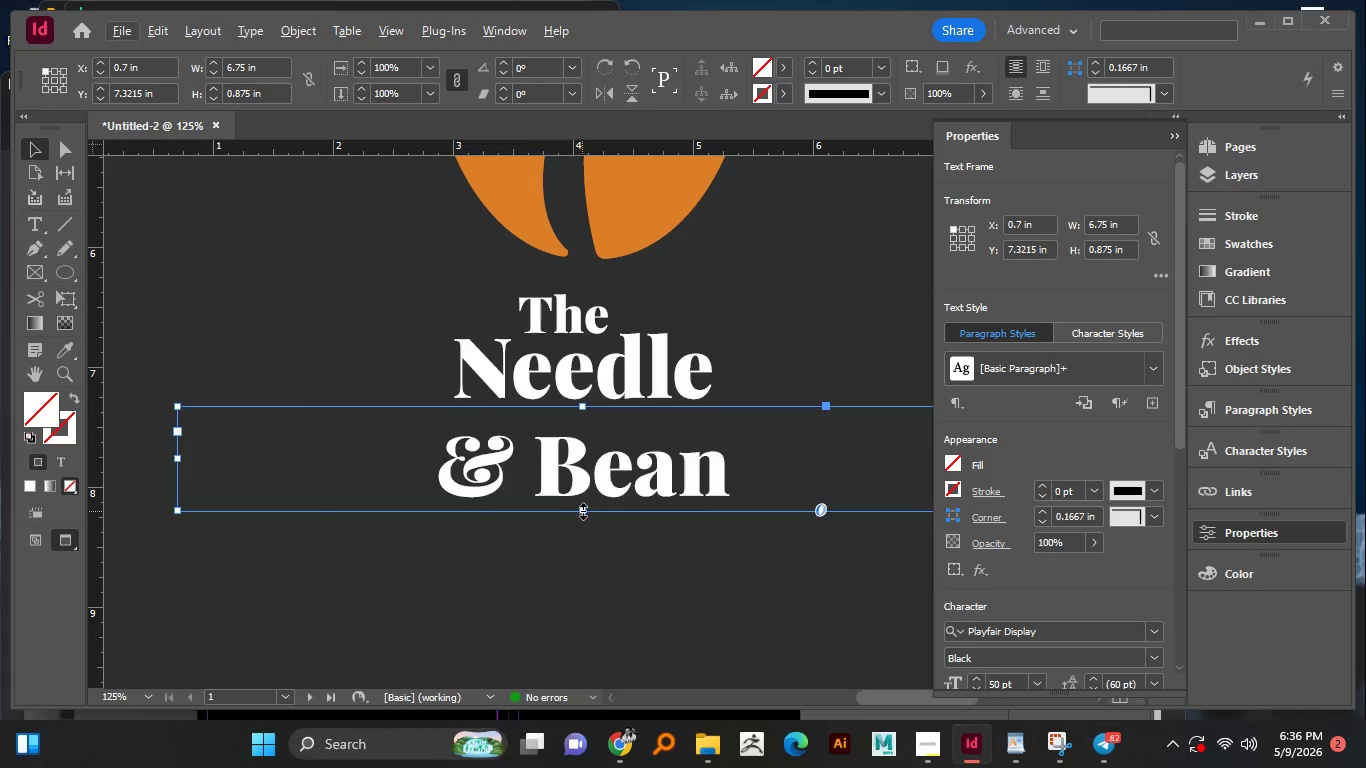 
left_click_drag(start_coordinate=[584, 511], to_coordinate=[584, 498])
 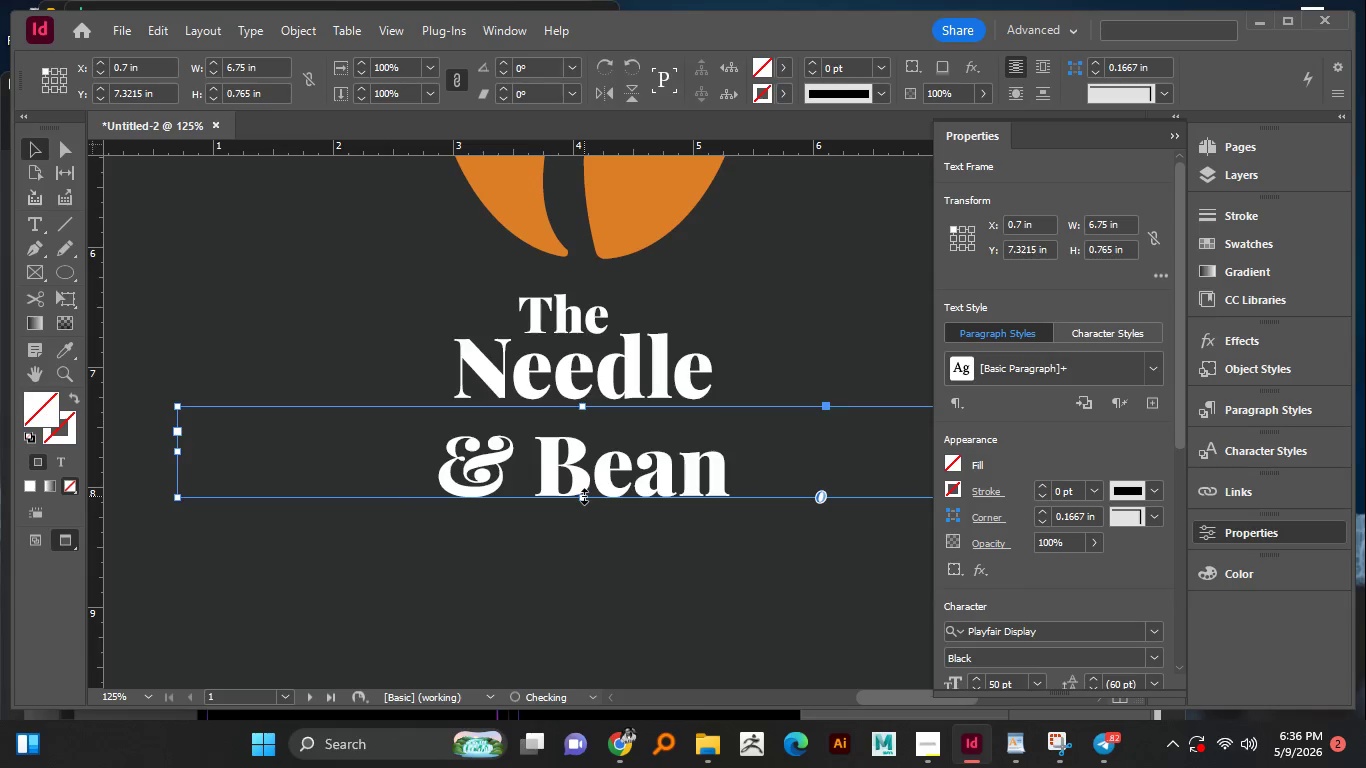 
left_click_drag(start_coordinate=[584, 496], to_coordinate=[583, 485])
 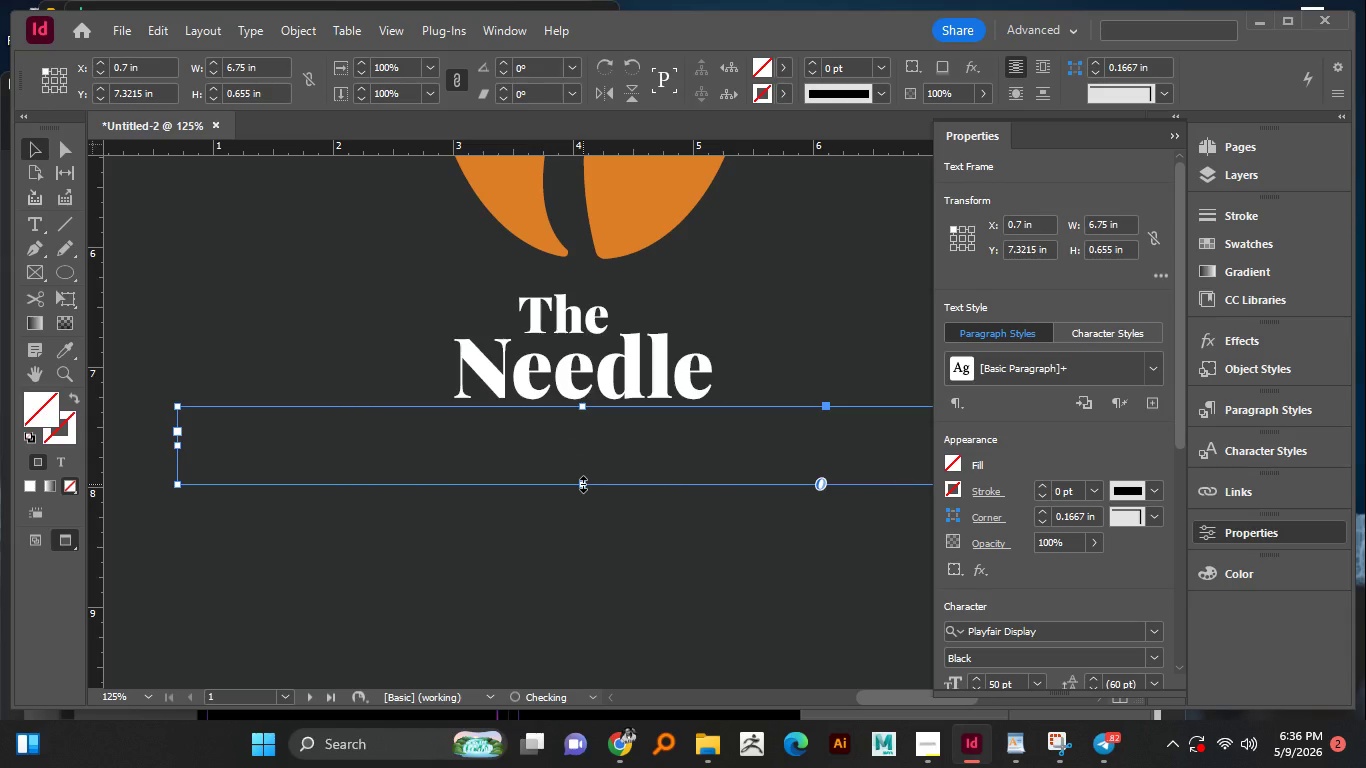 
key(Control+Z)
 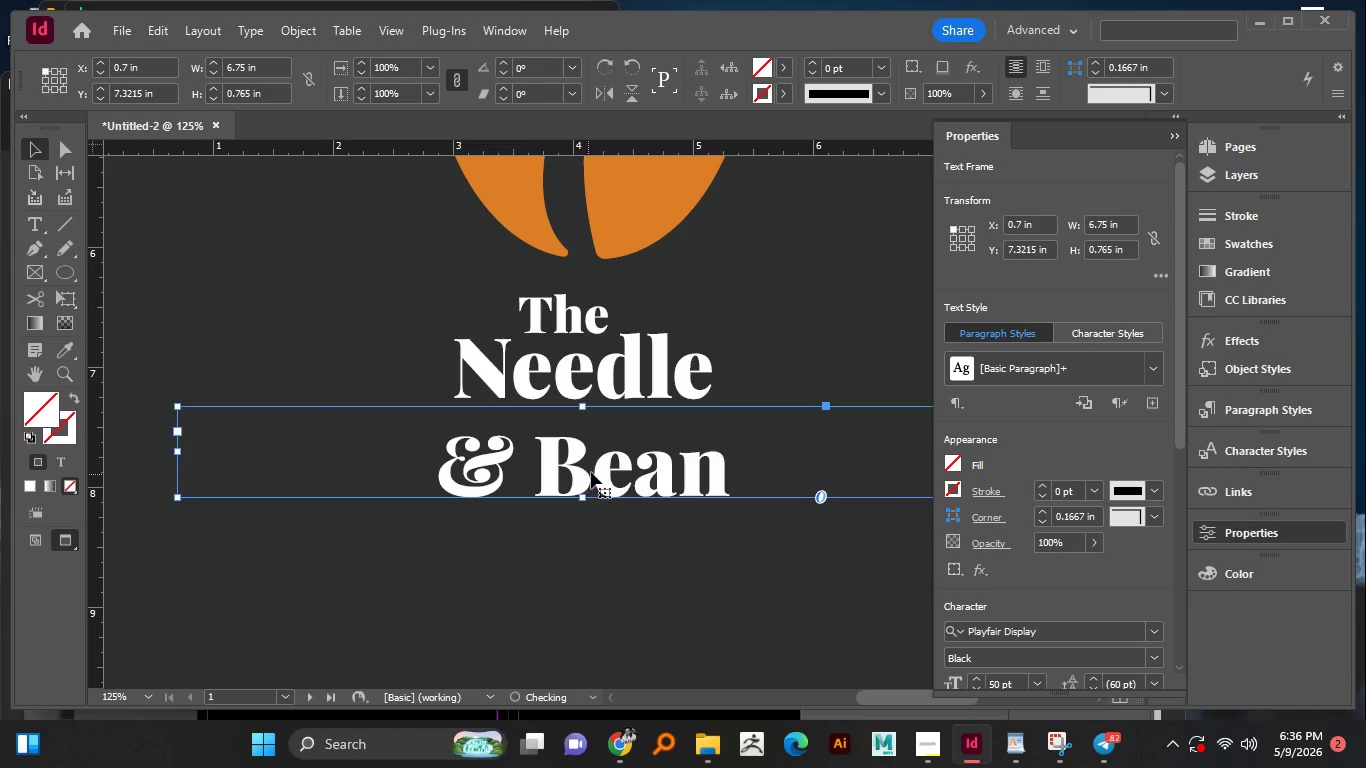 
left_click_drag(start_coordinate=[591, 472], to_coordinate=[591, 450])
 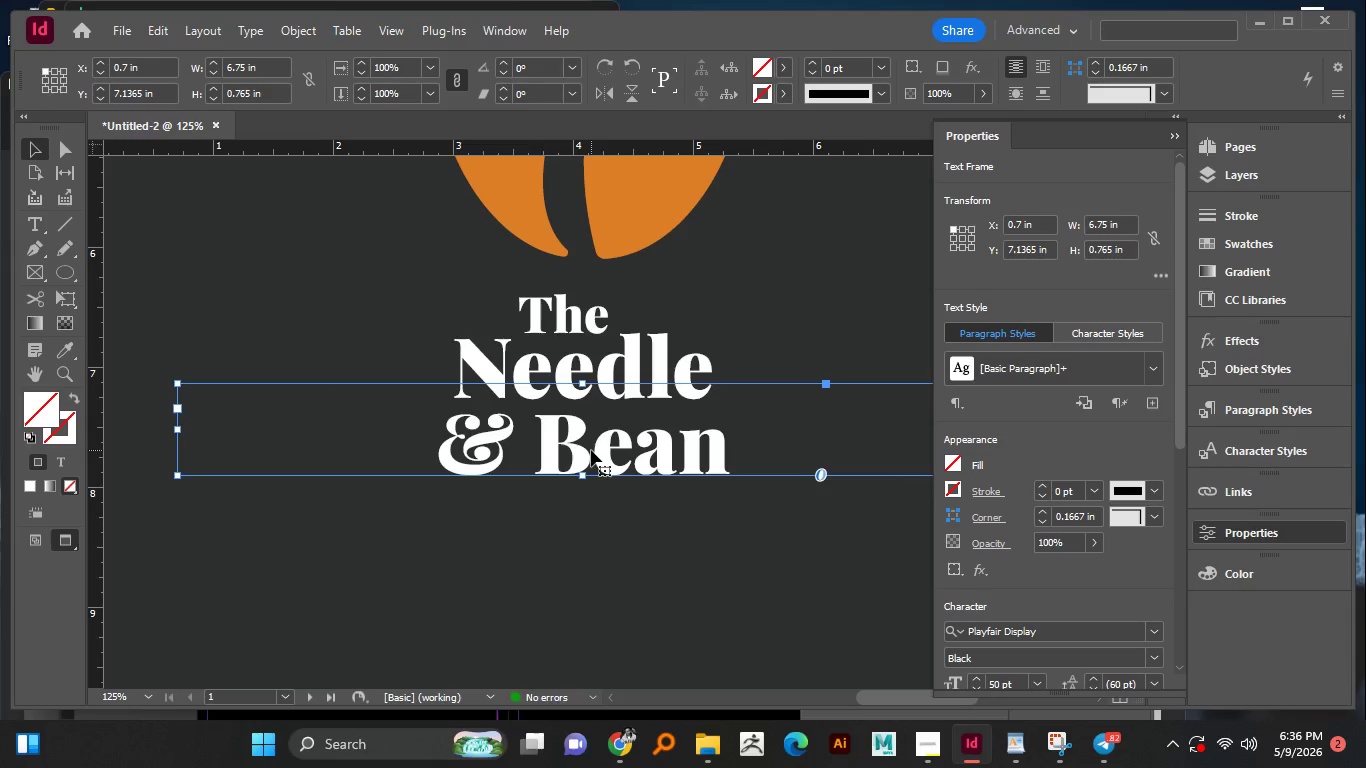 
hold_key(key=ShiftLeft, duration=0.67)
 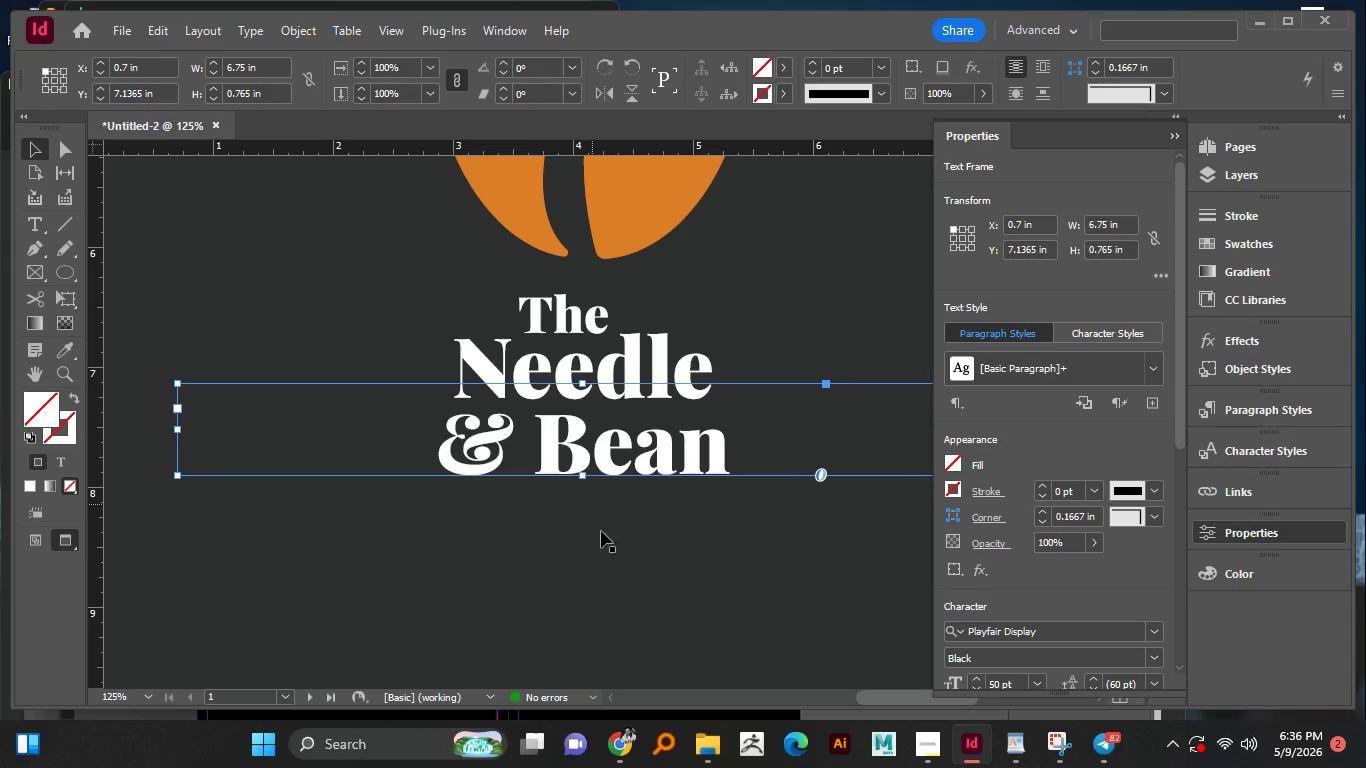 
left_click([605, 538])
 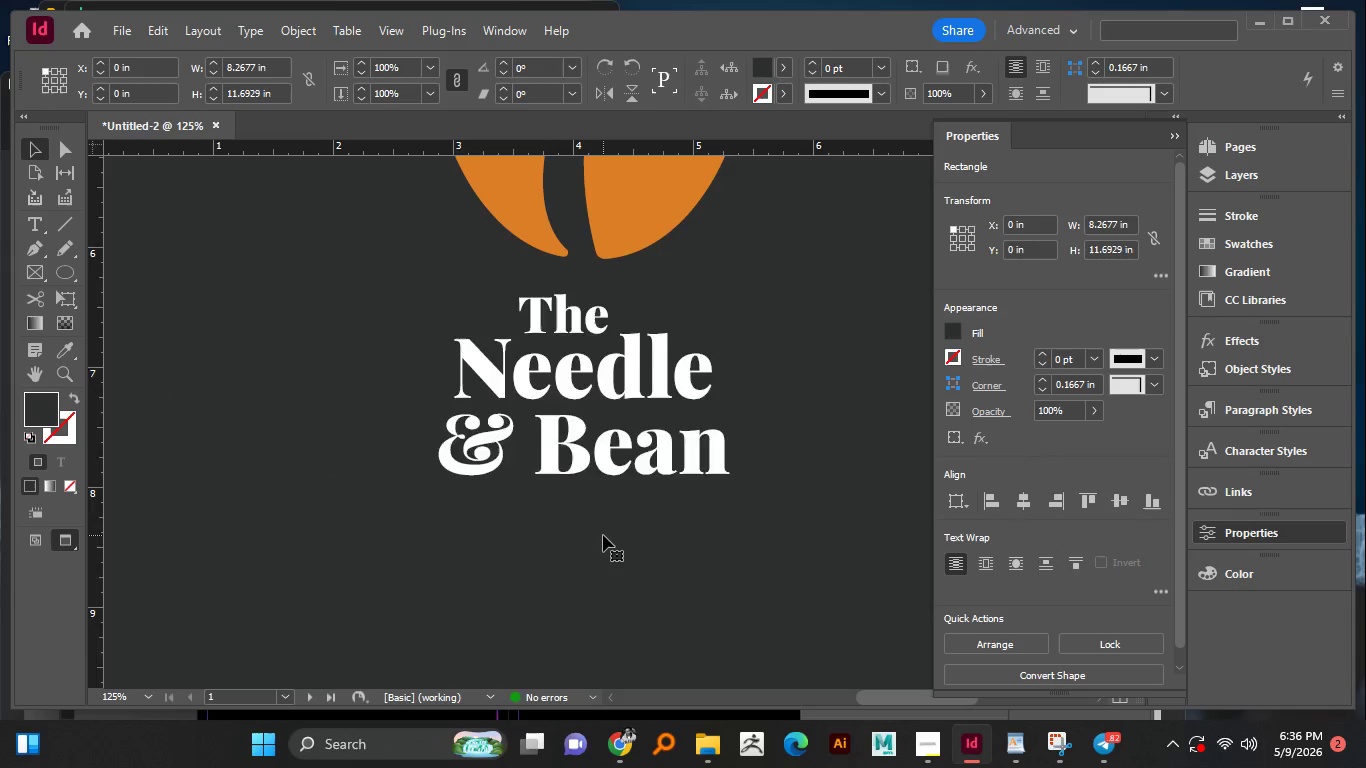 
scroll: coordinate [603, 535], scroll_direction: up, amount: 3.0
 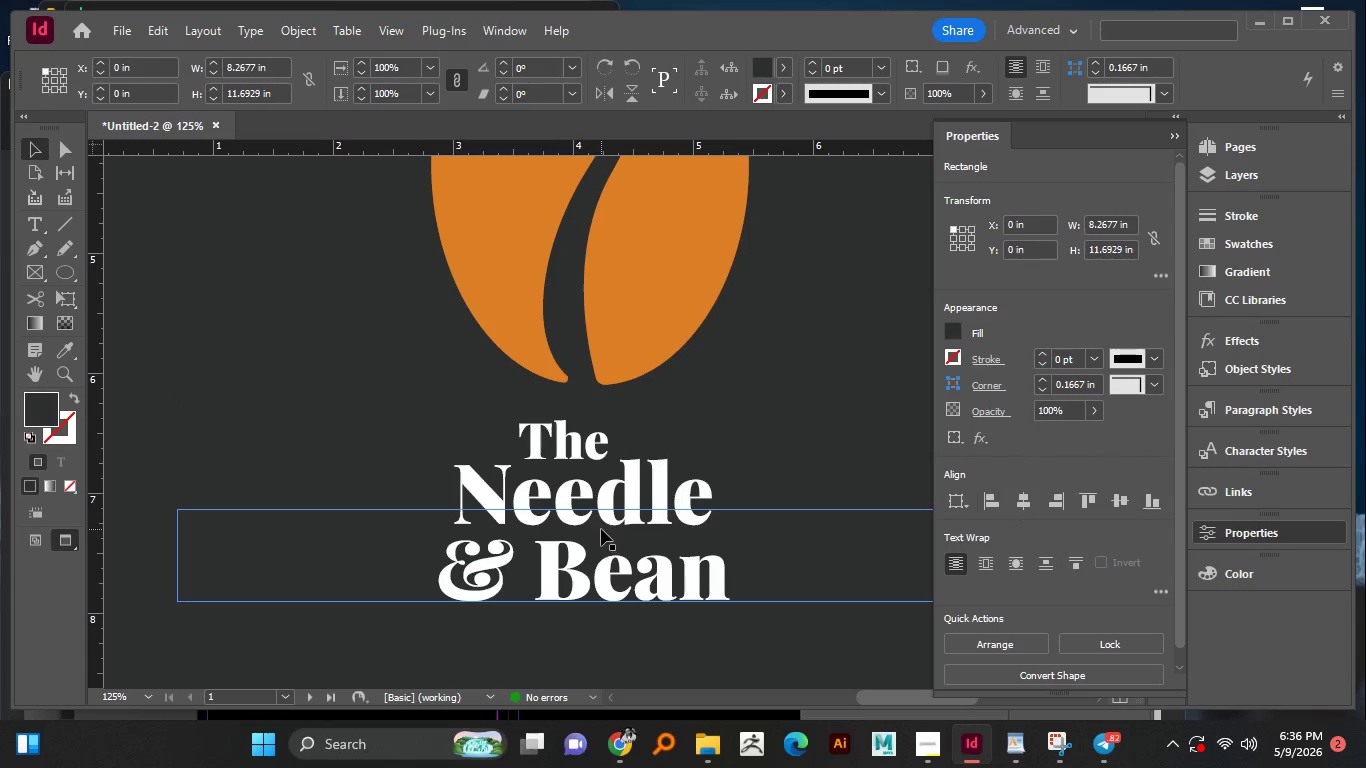 
hold_key(key=AltLeft, duration=1.52)
scroll: coordinate [610, 501], scroll_direction: down, amount: 3.0
 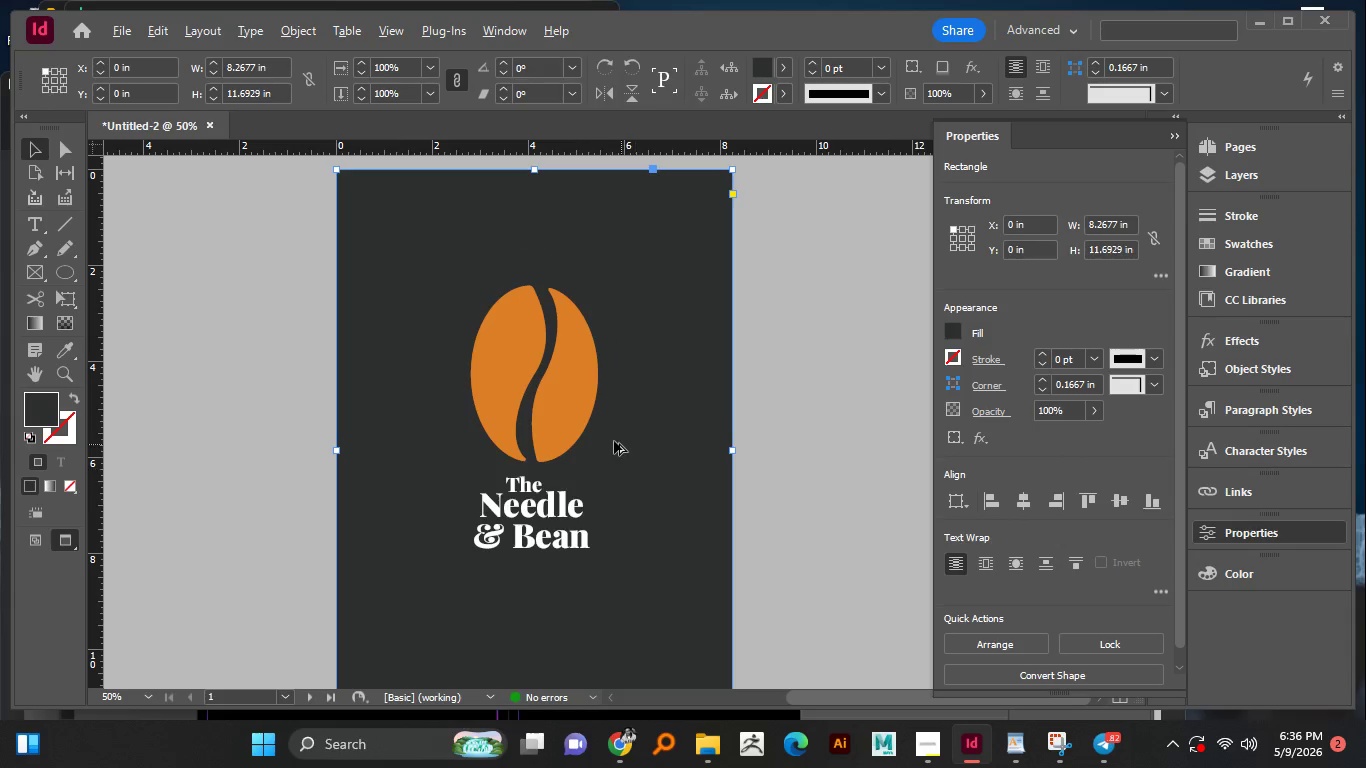 
hold_key(key=AltLeft, duration=1.36)
 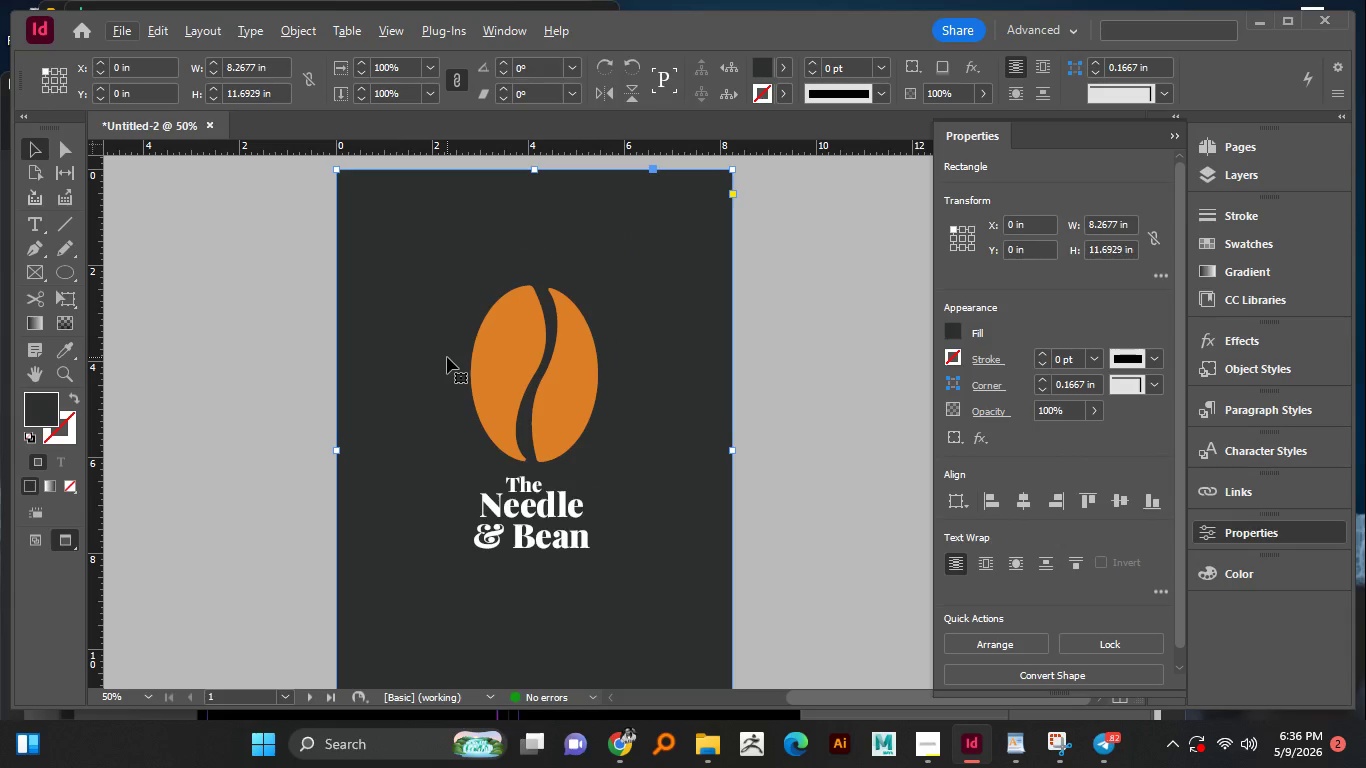 
key(W)
 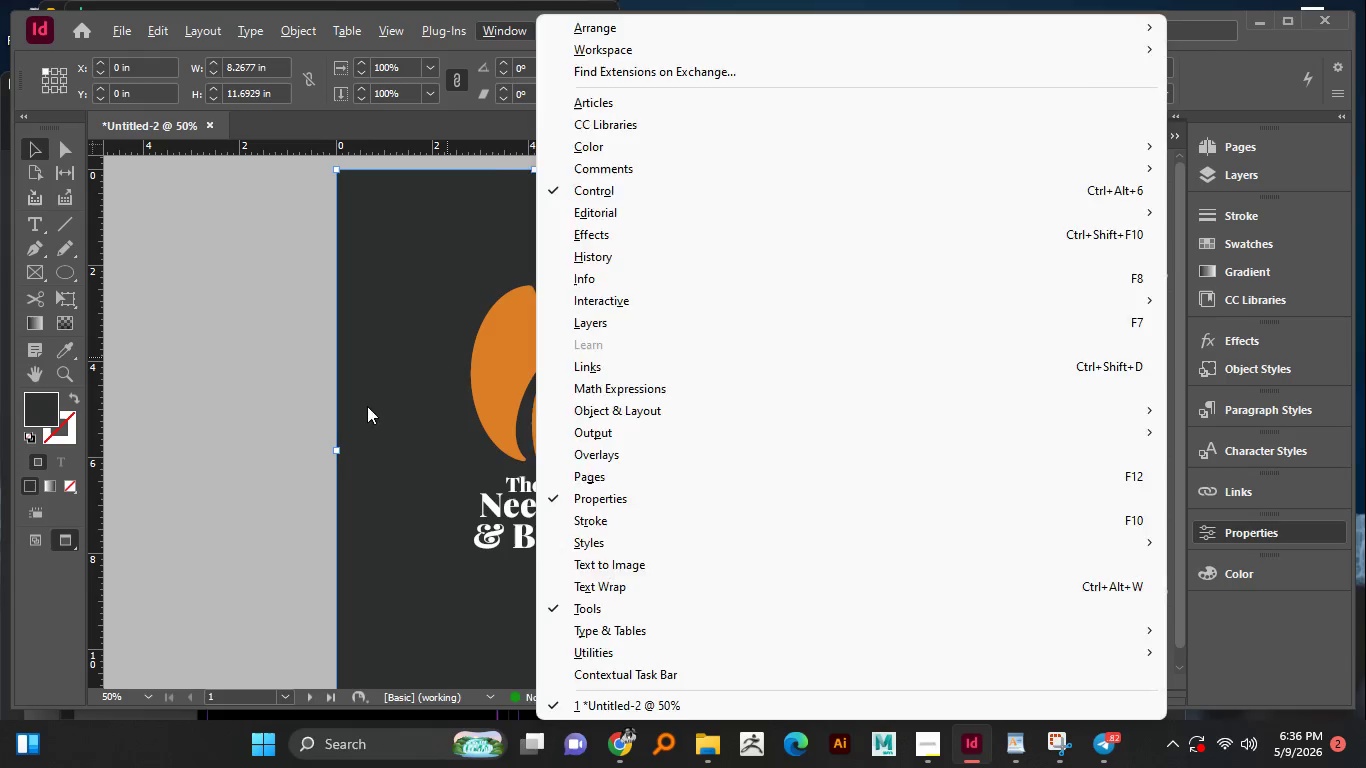 
left_click([367, 406])
 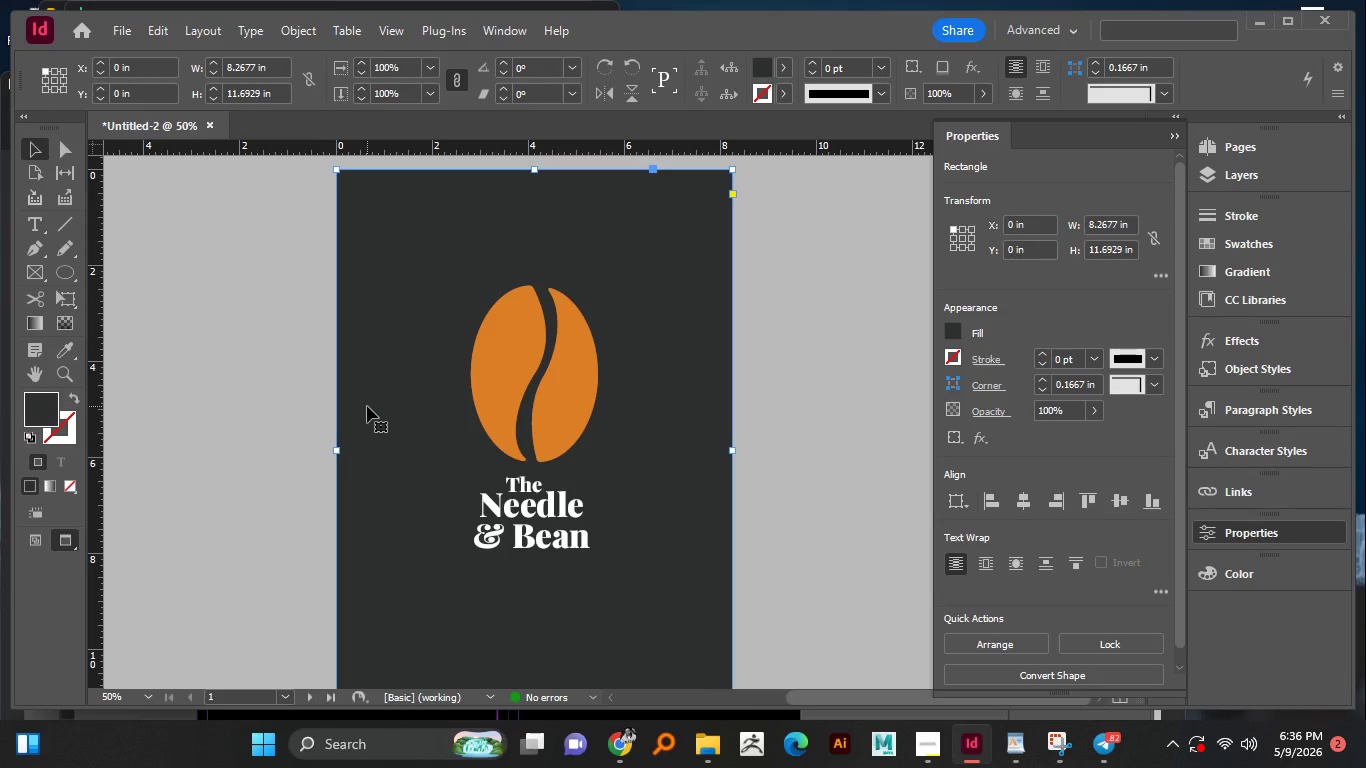 
key(W)
 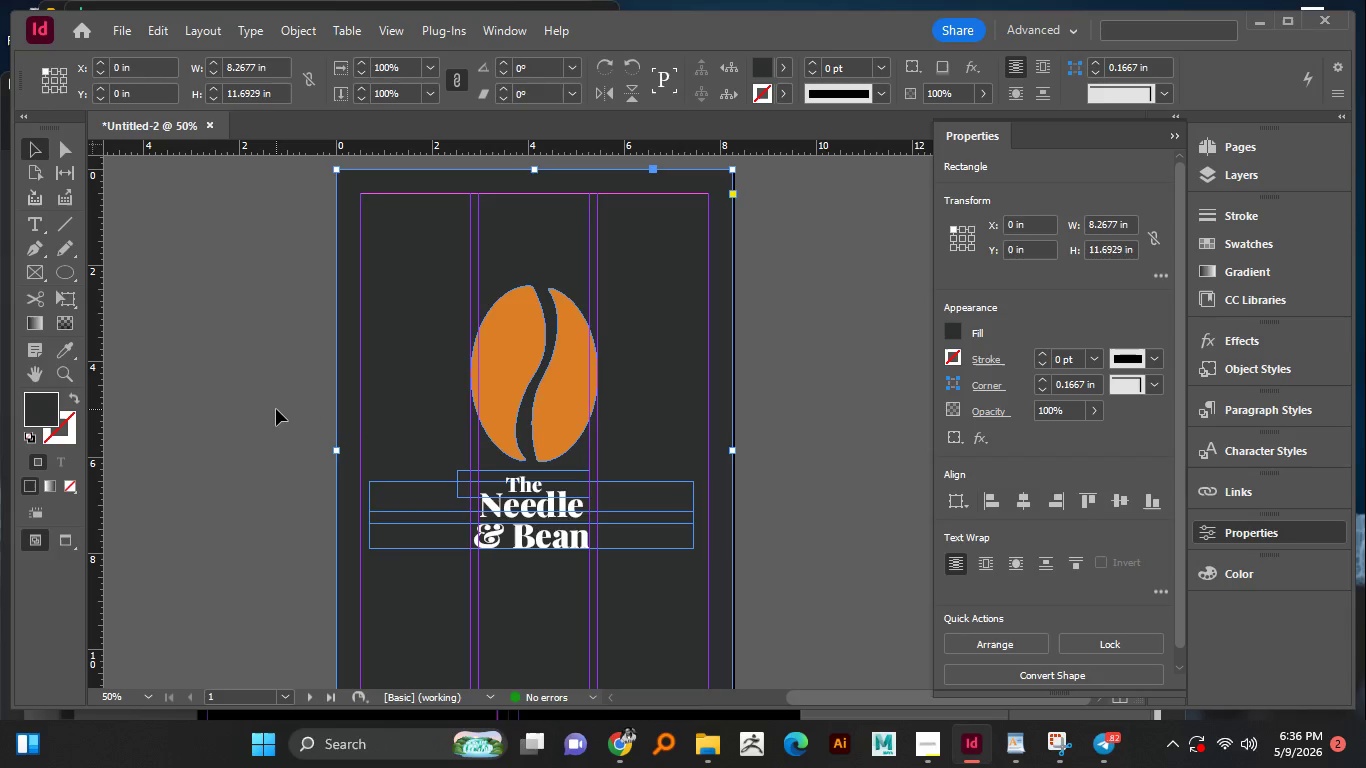 
left_click([276, 409])
 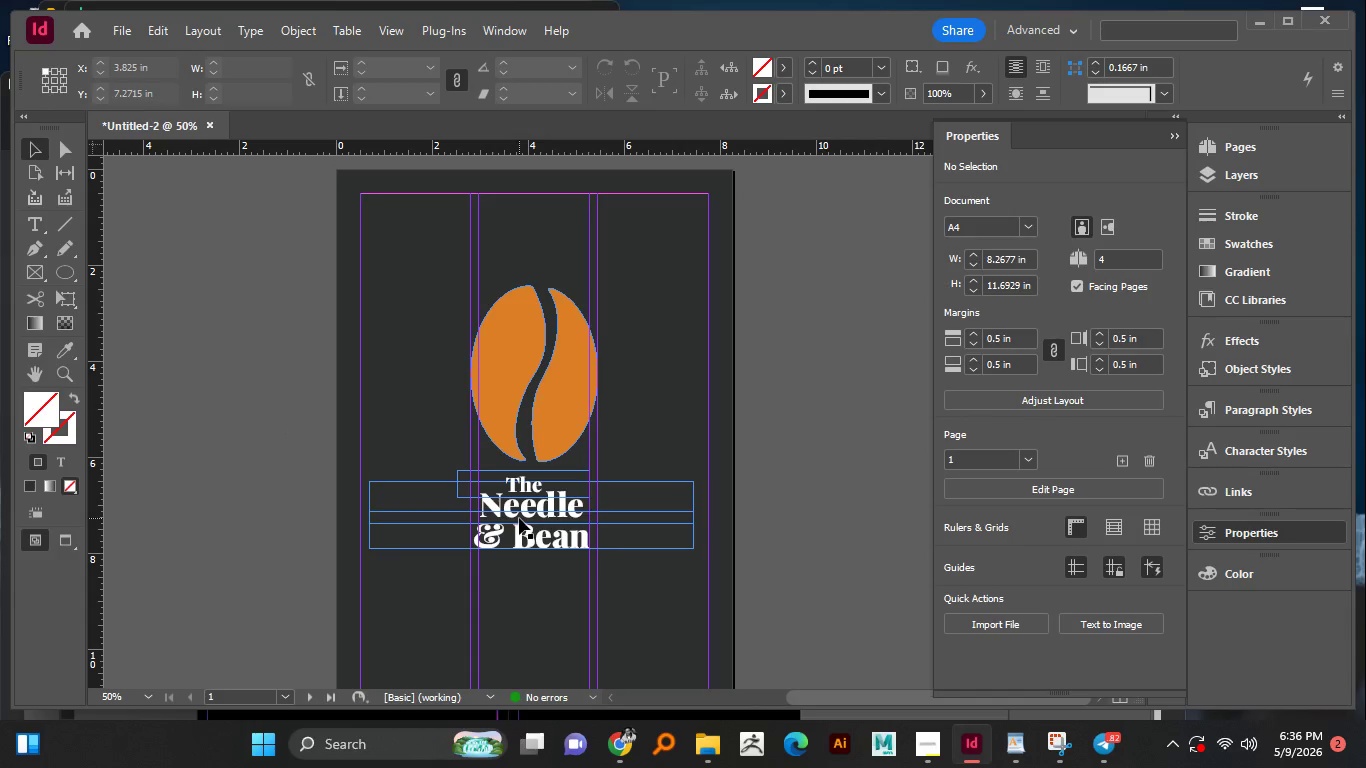 
hold_key(key=AltLeft, duration=1.52)
scroll: coordinate [519, 508], scroll_direction: up, amount: 1.0
 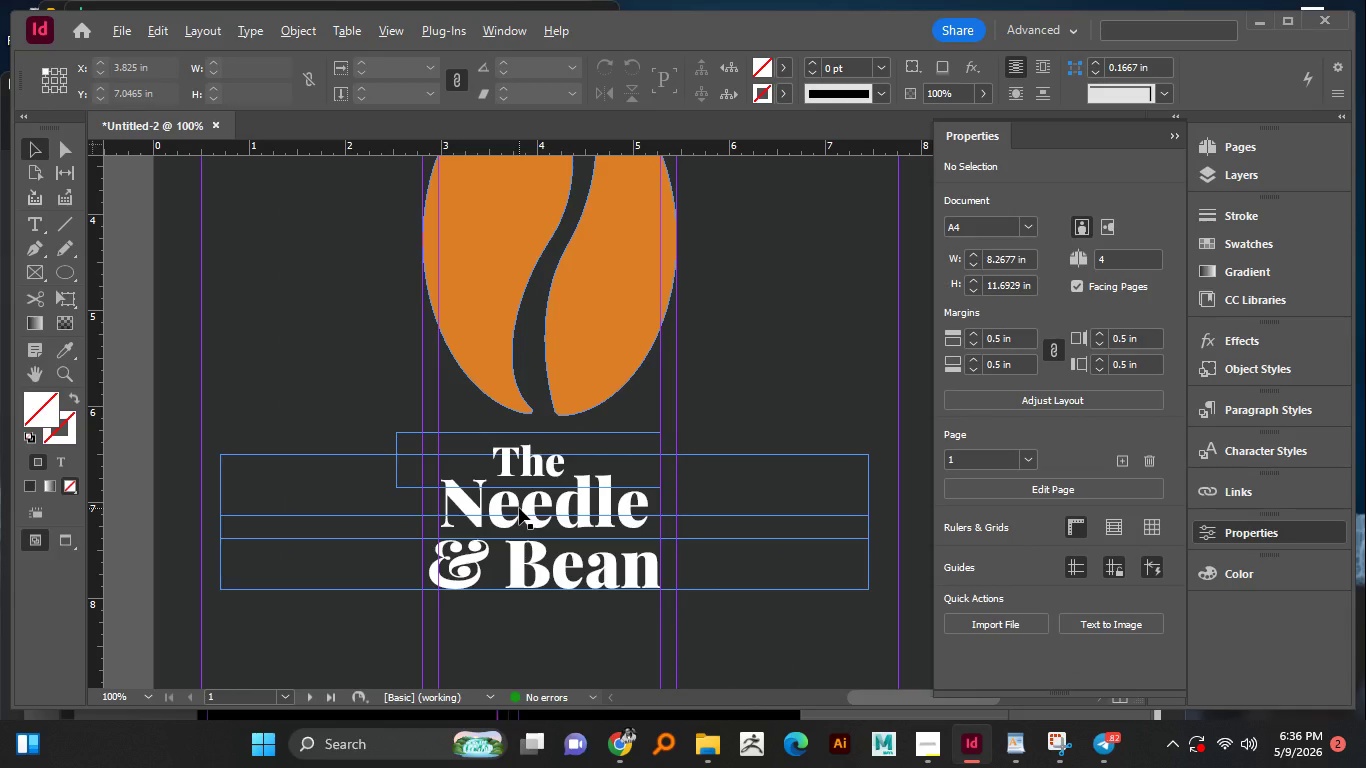 
hold_key(key=AltLeft, duration=1.09)
scroll: coordinate [519, 508], scroll_direction: up, amount: 1.0
 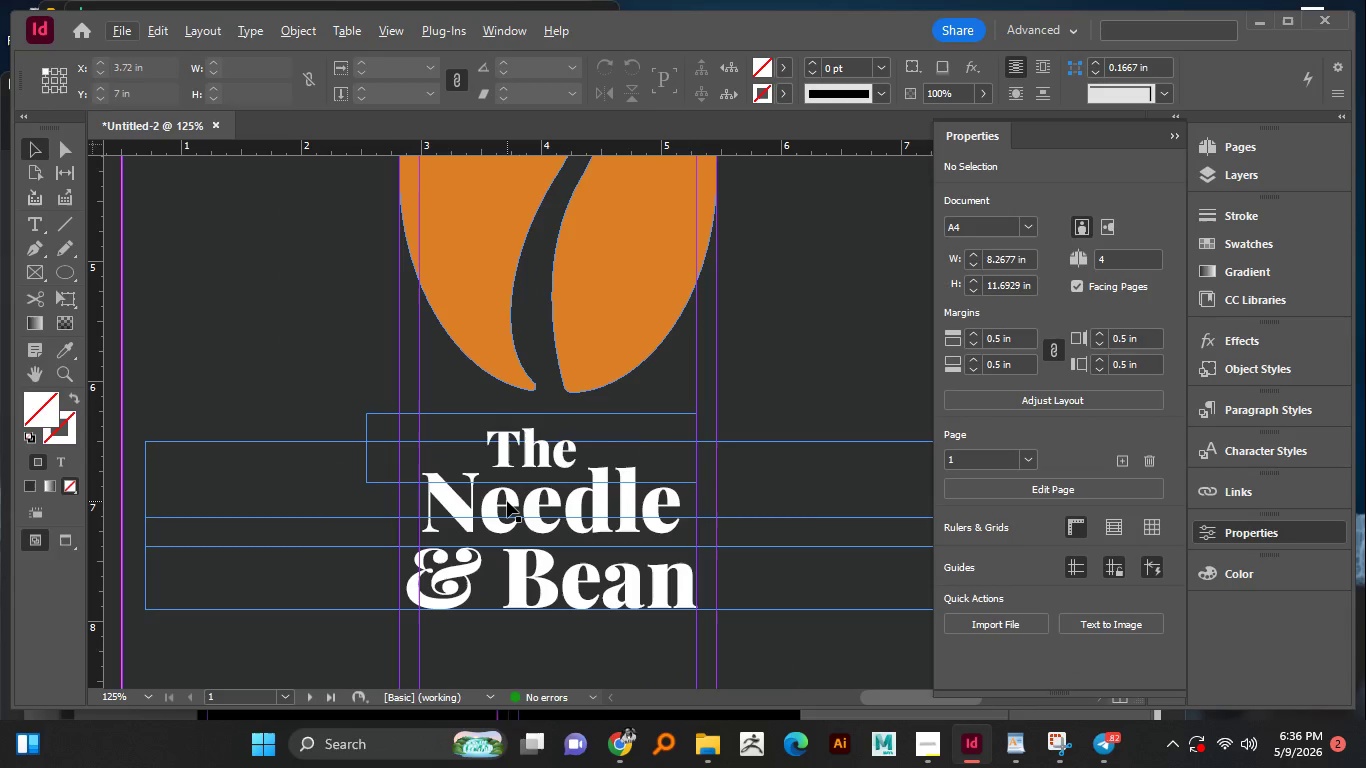 
left_click_drag(start_coordinate=[507, 501], to_coordinate=[513, 499])
 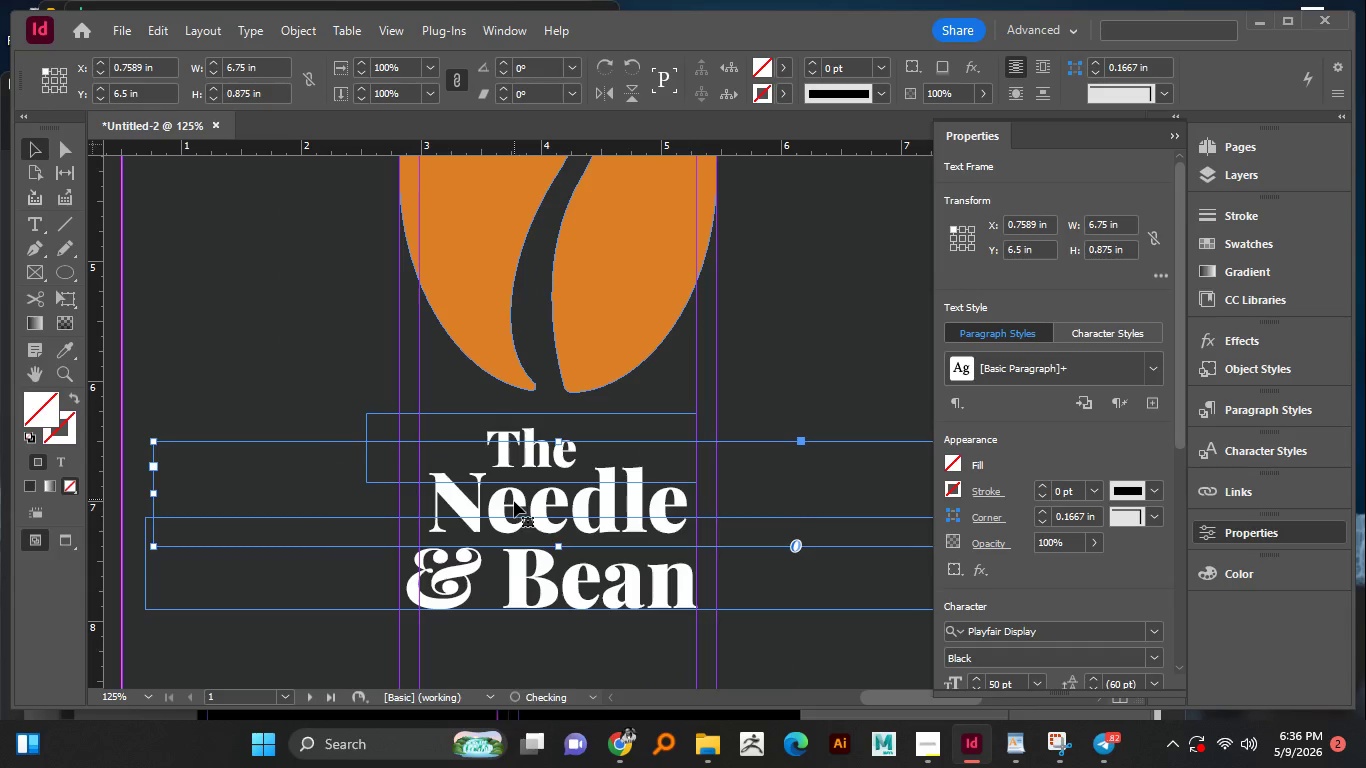 
hold_key(key=ShiftLeft, duration=0.66)
 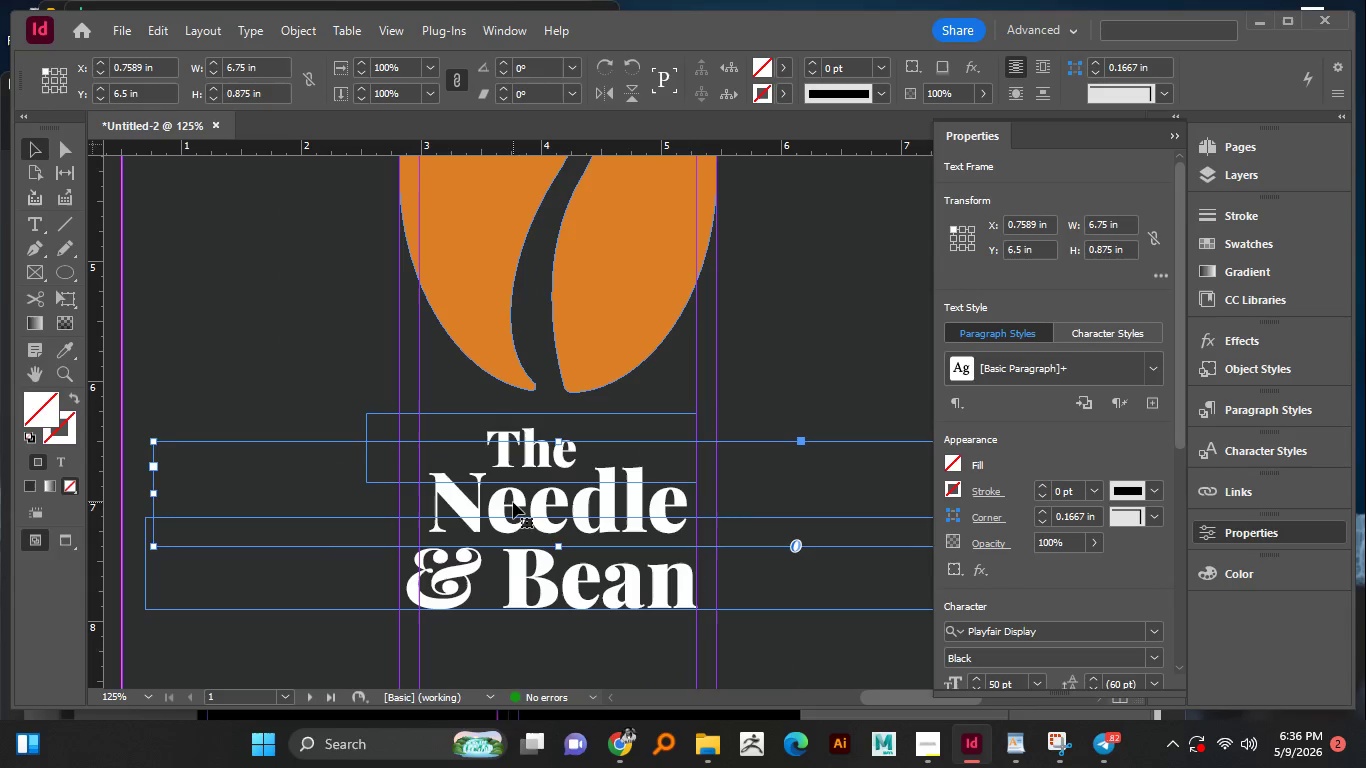 
hold_key(key=ShiftLeft, duration=3.22)
left_click_drag(start_coordinate=[530, 572], to_coordinate=[543, 572])
 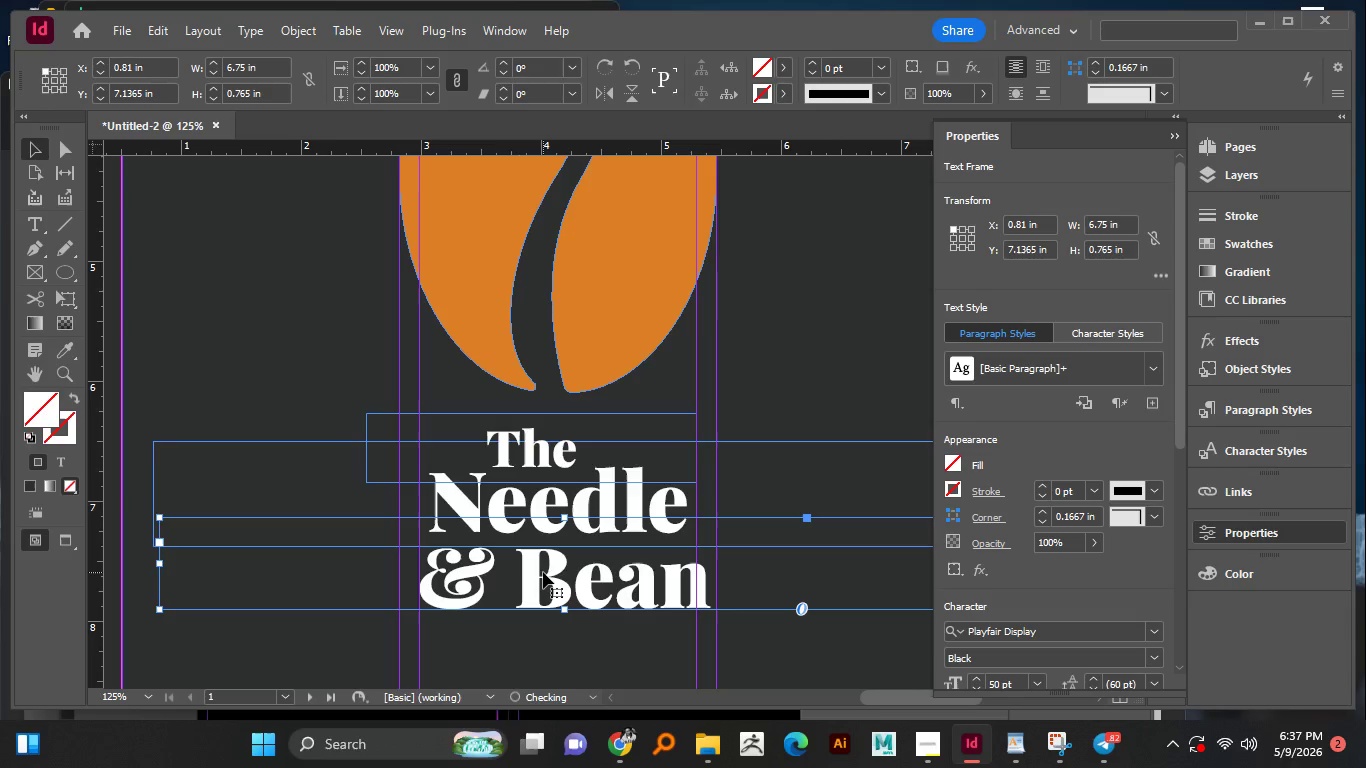 
hold_key(key=ShiftLeft, duration=0.47)
 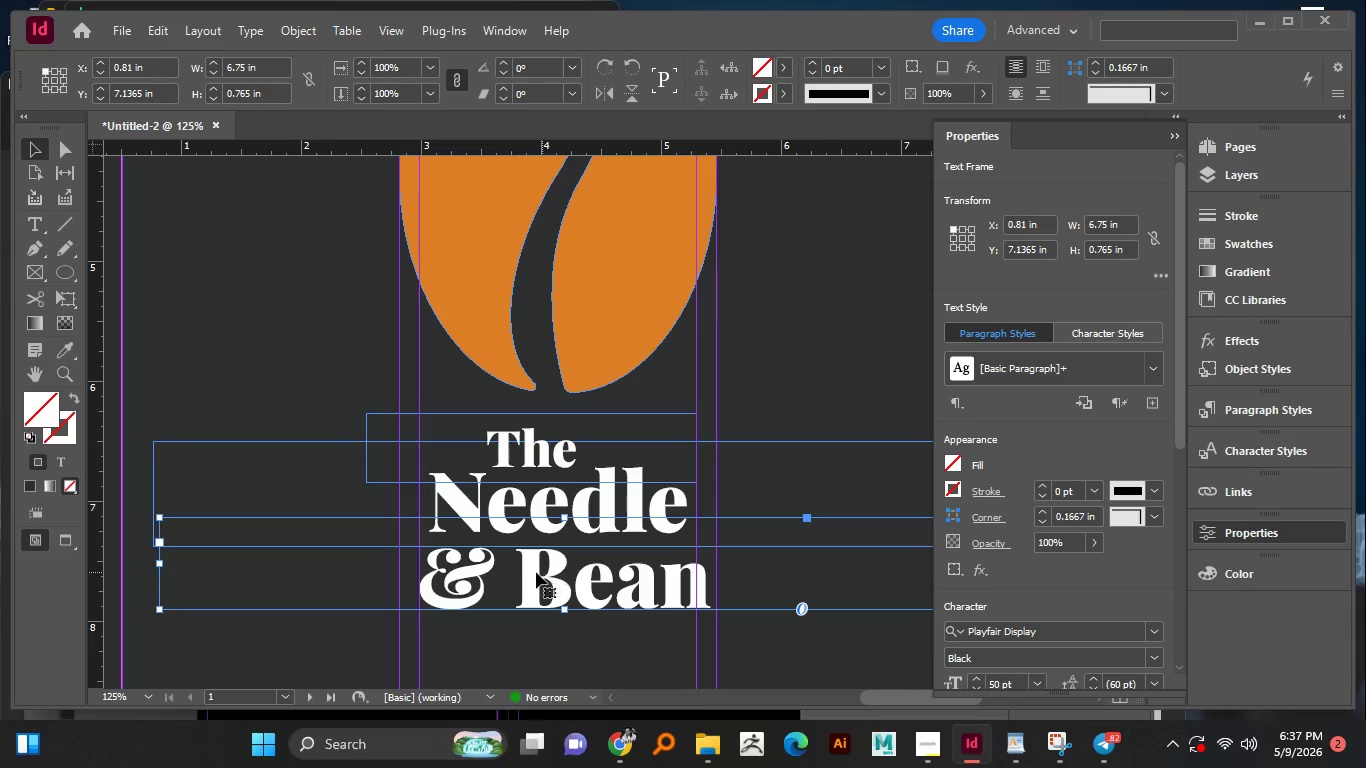 
left_click_drag(start_coordinate=[532, 572], to_coordinate=[523, 571])
 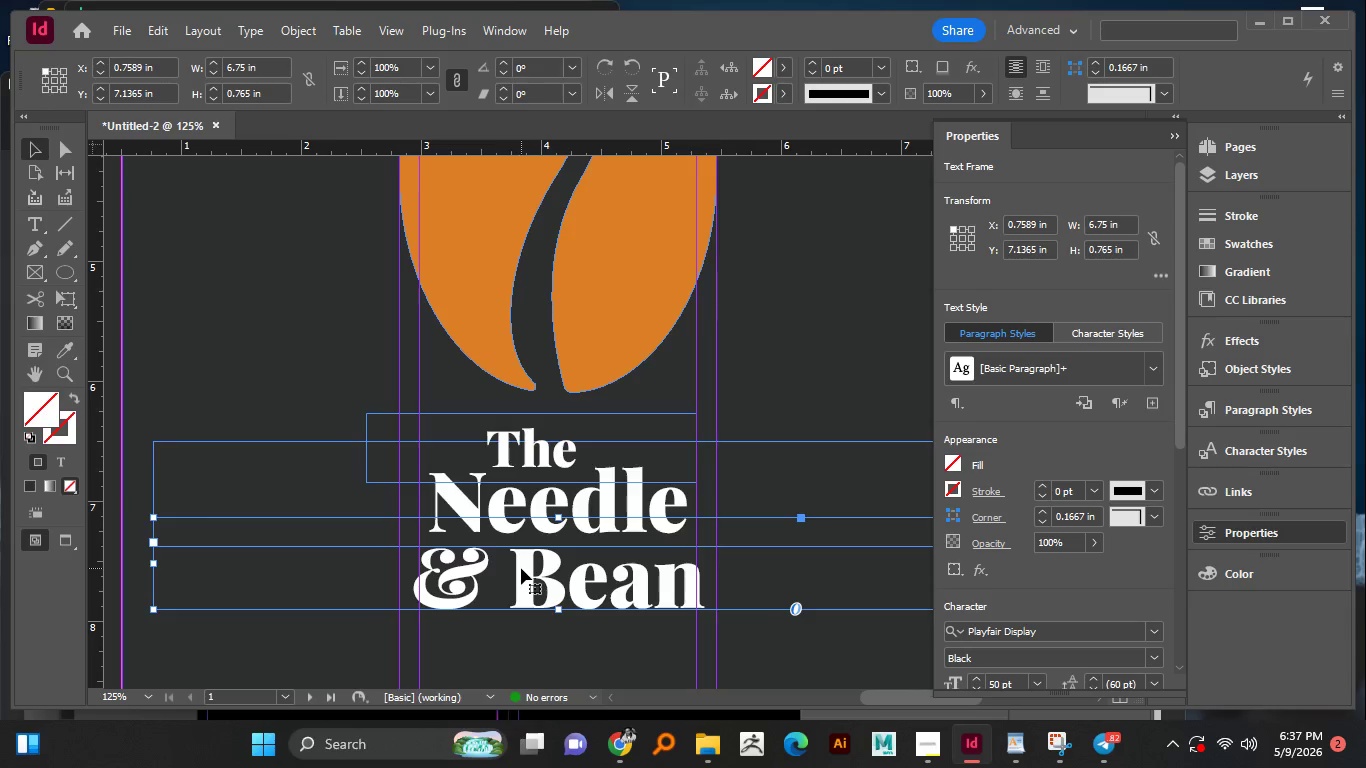 
hold_key(key=ShiftLeft, duration=0.56)
 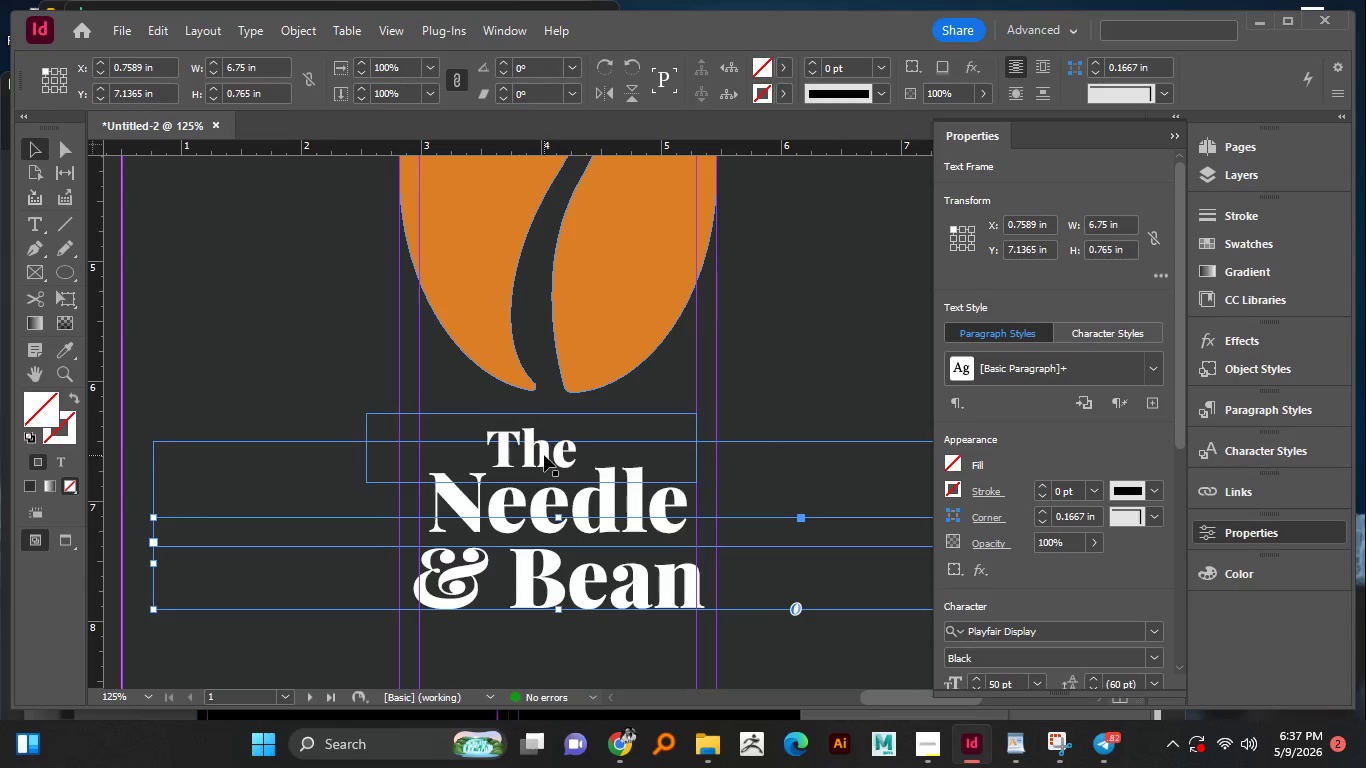 
left_click_drag(start_coordinate=[544, 455], to_coordinate=[549, 454])
 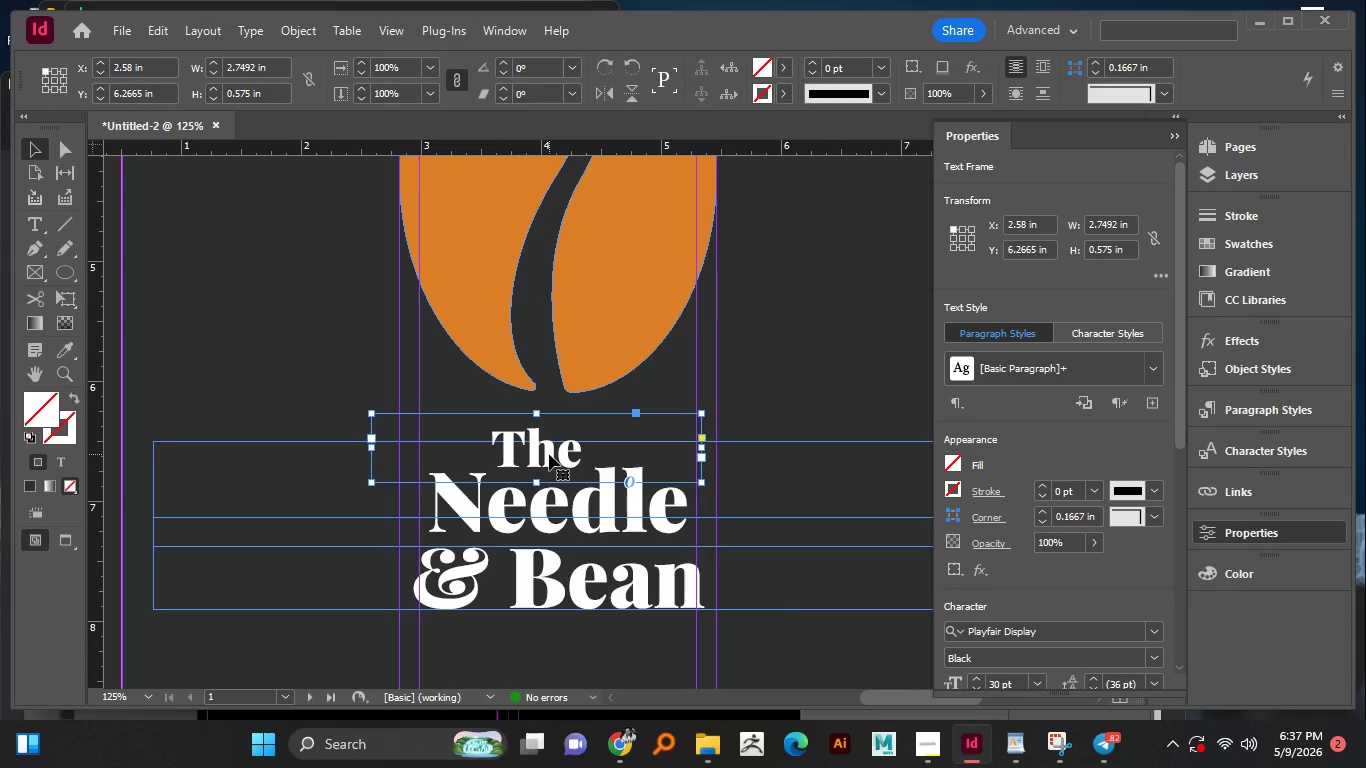 
hold_key(key=ShiftLeft, duration=0.97)
 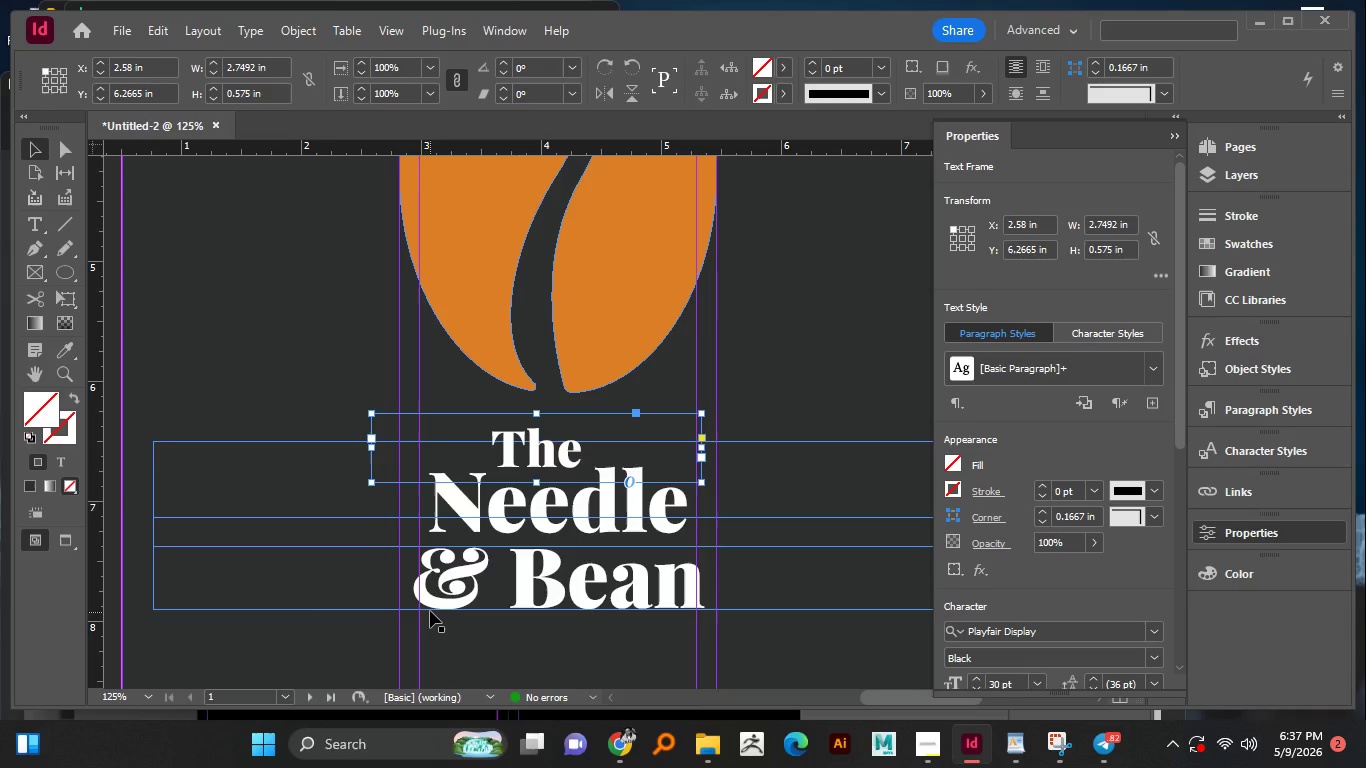 
wait(12.7)
 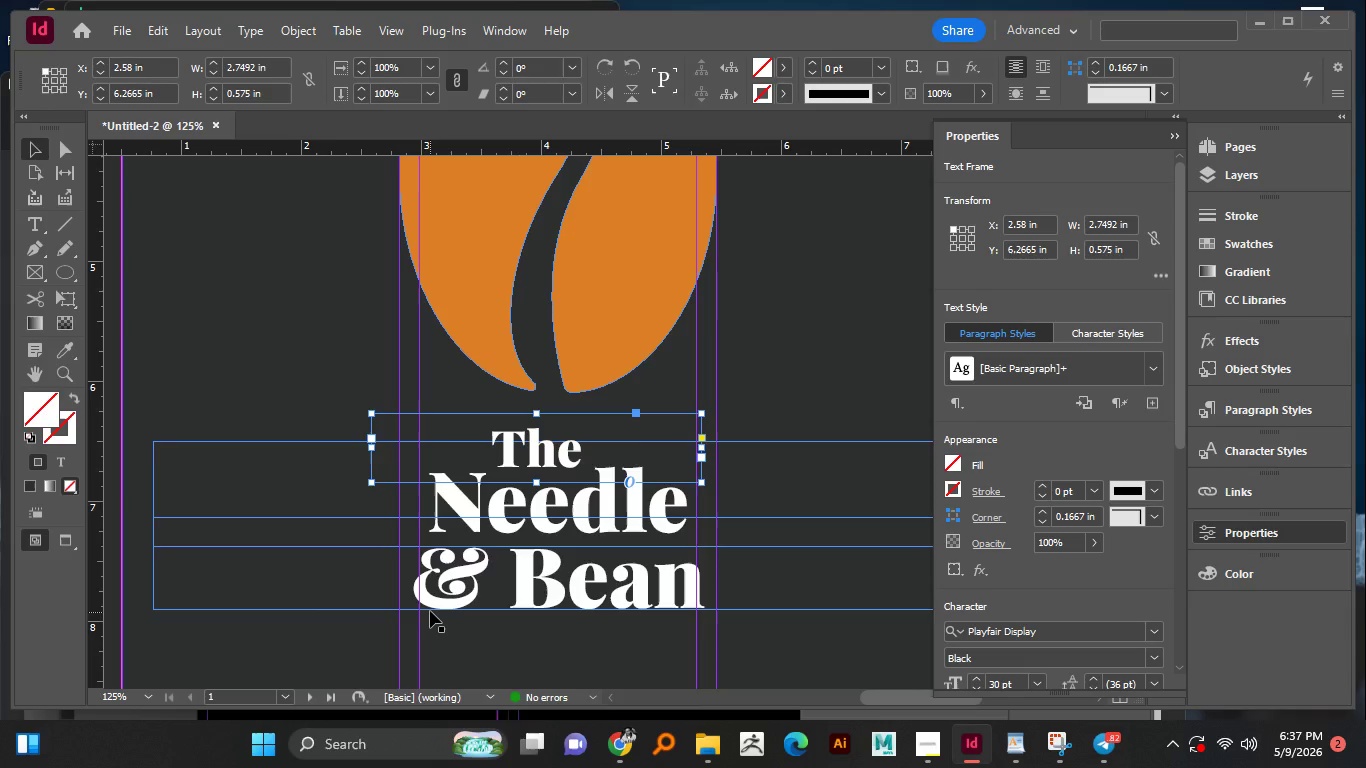 
left_click([317, 386])
 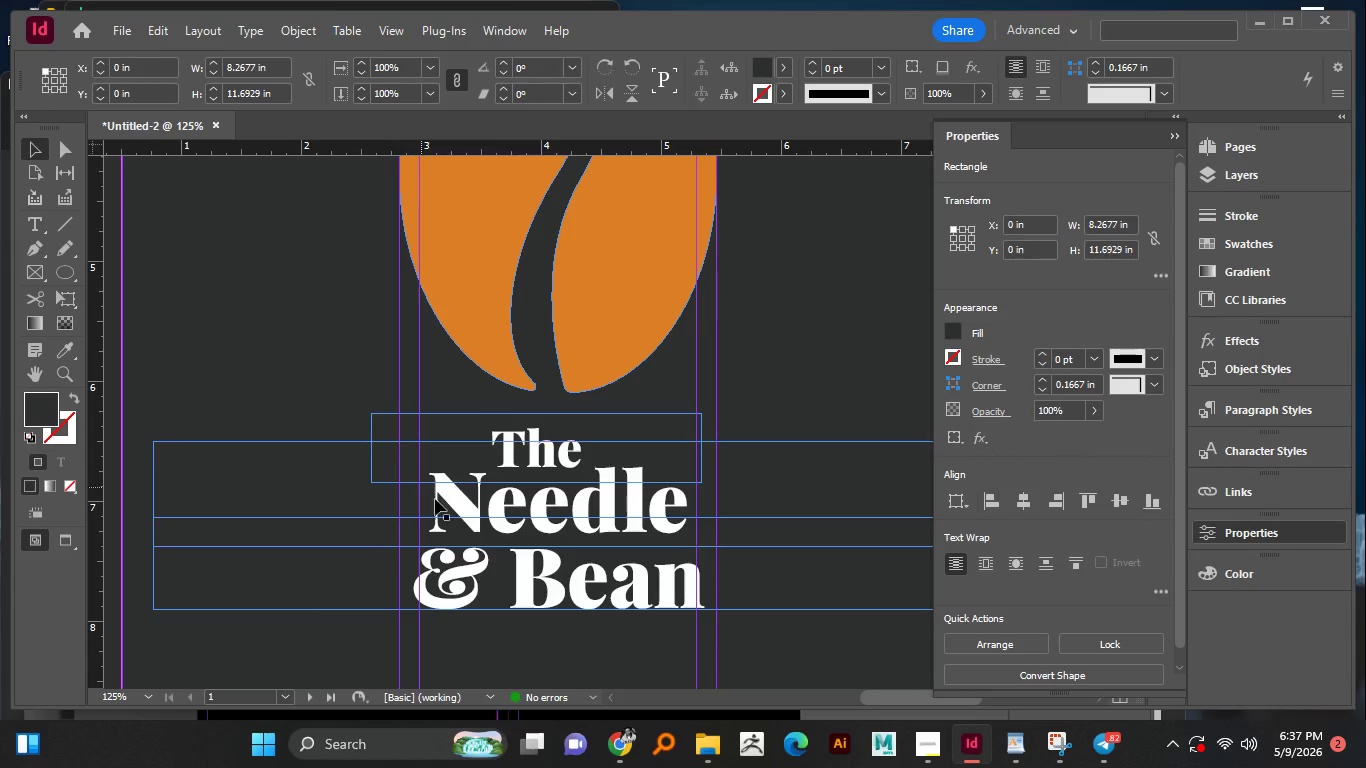 
key(W)
 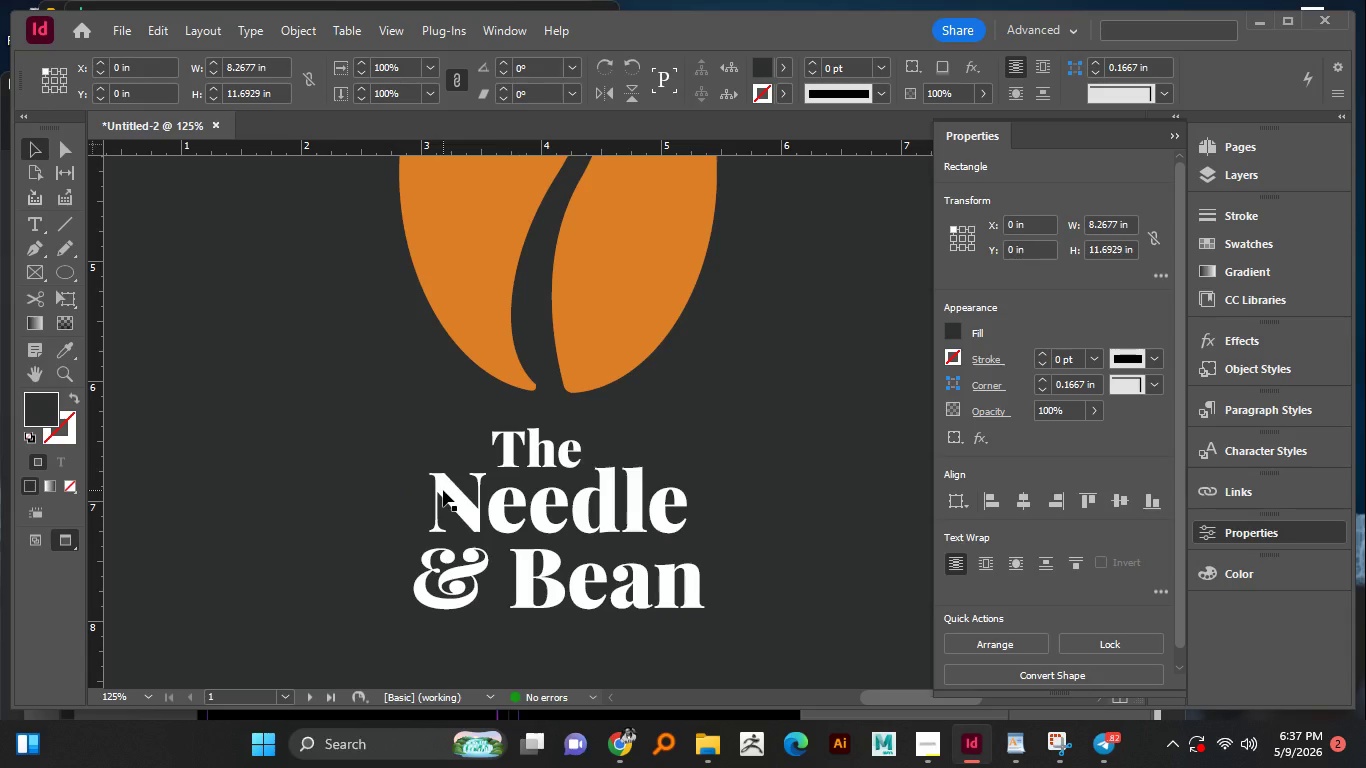 
scroll: coordinate [443, 490], scroll_direction: up, amount: 1.0
 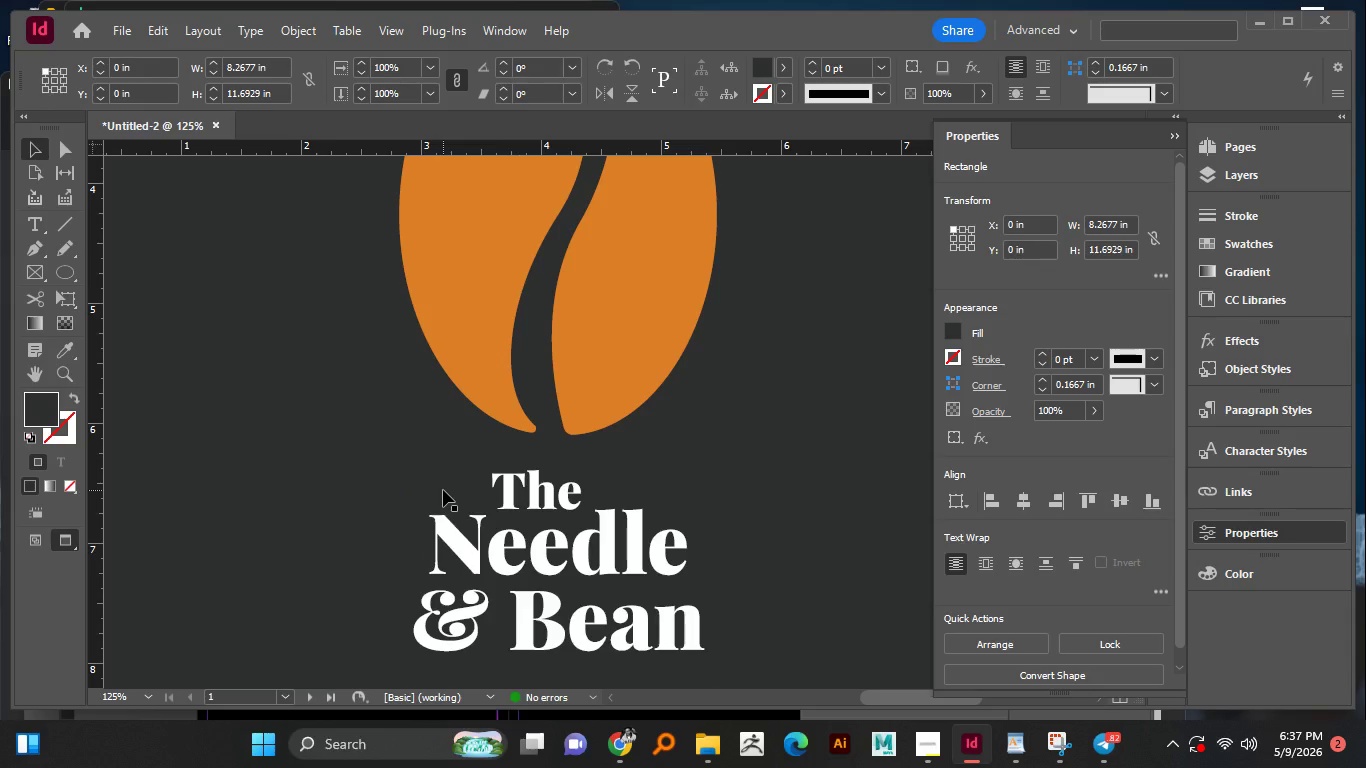 
wait(5.38)
 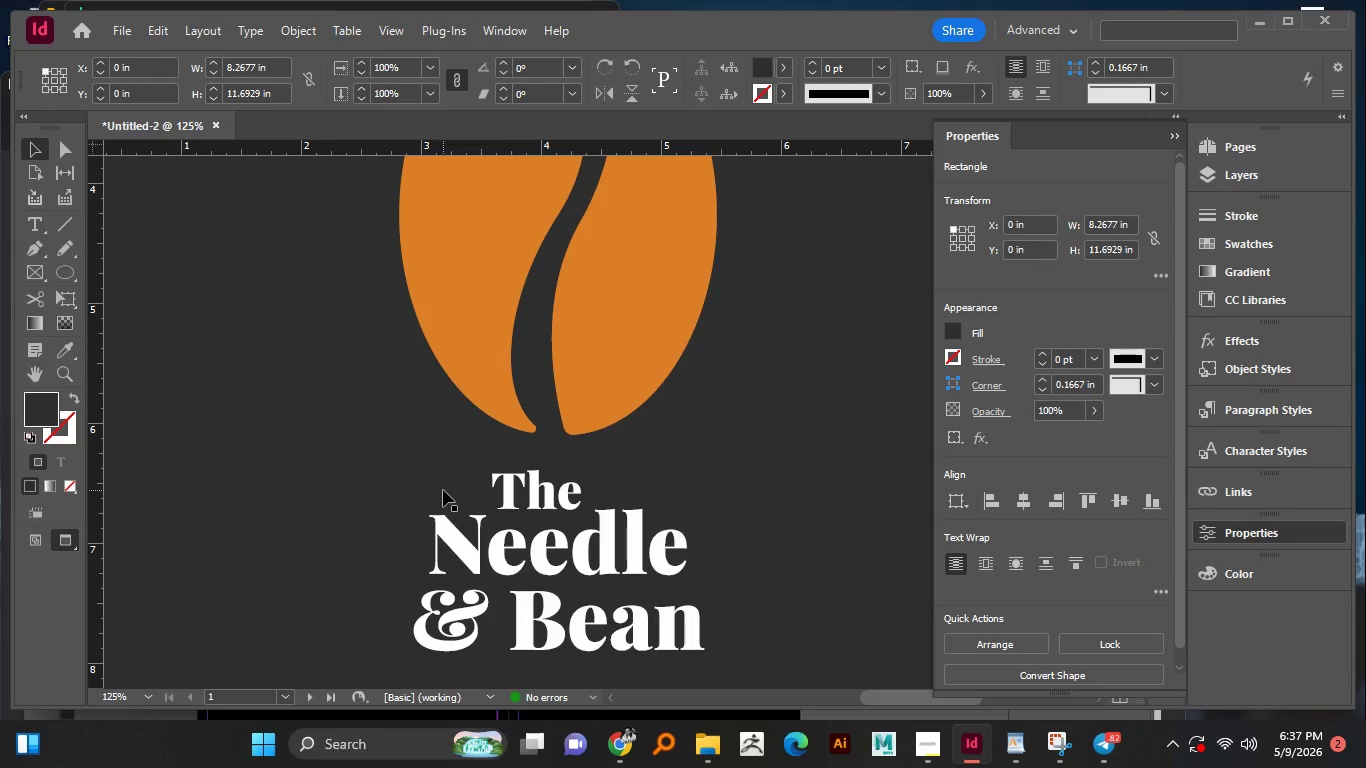 
hold_key(key=AltLeft, duration=1.52)
scroll: coordinate [443, 490], scroll_direction: down, amount: 1.0
 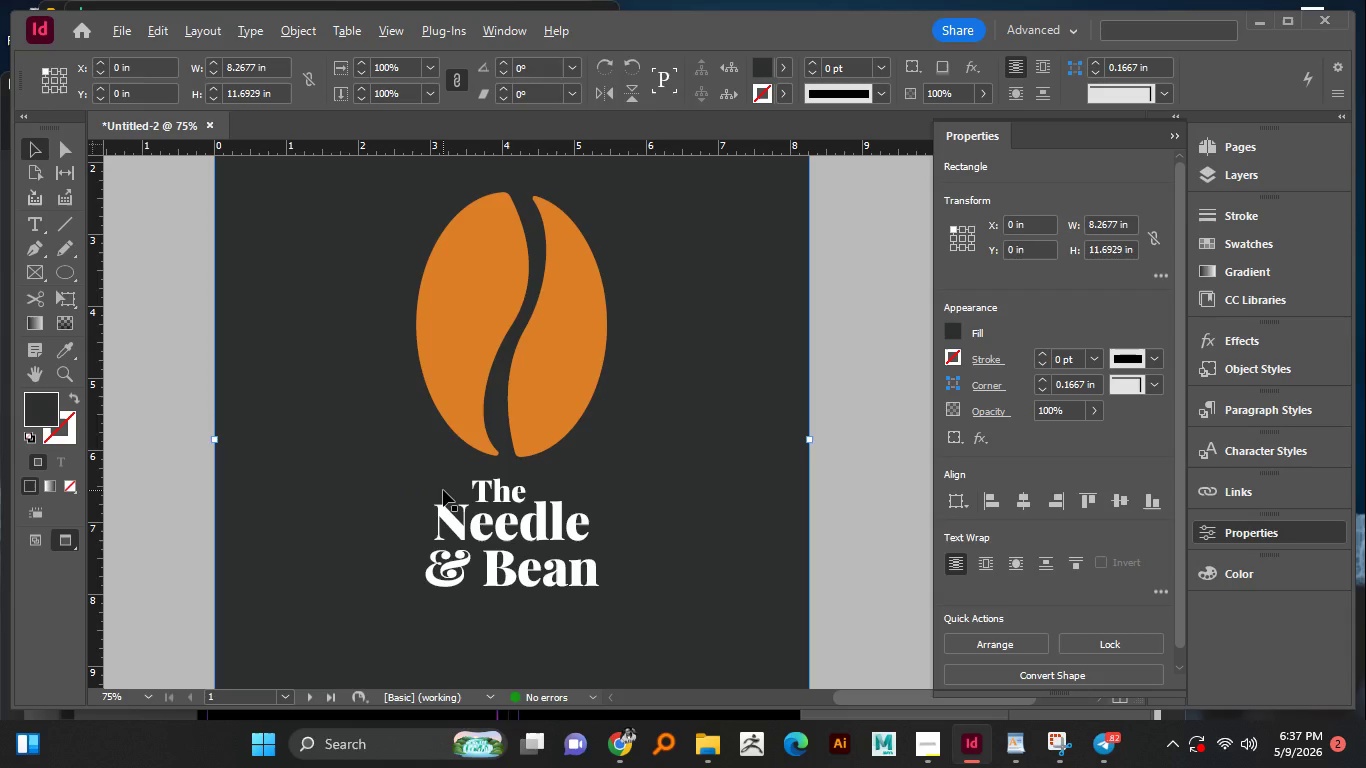 
hold_key(key=AltLeft, duration=1.5)
 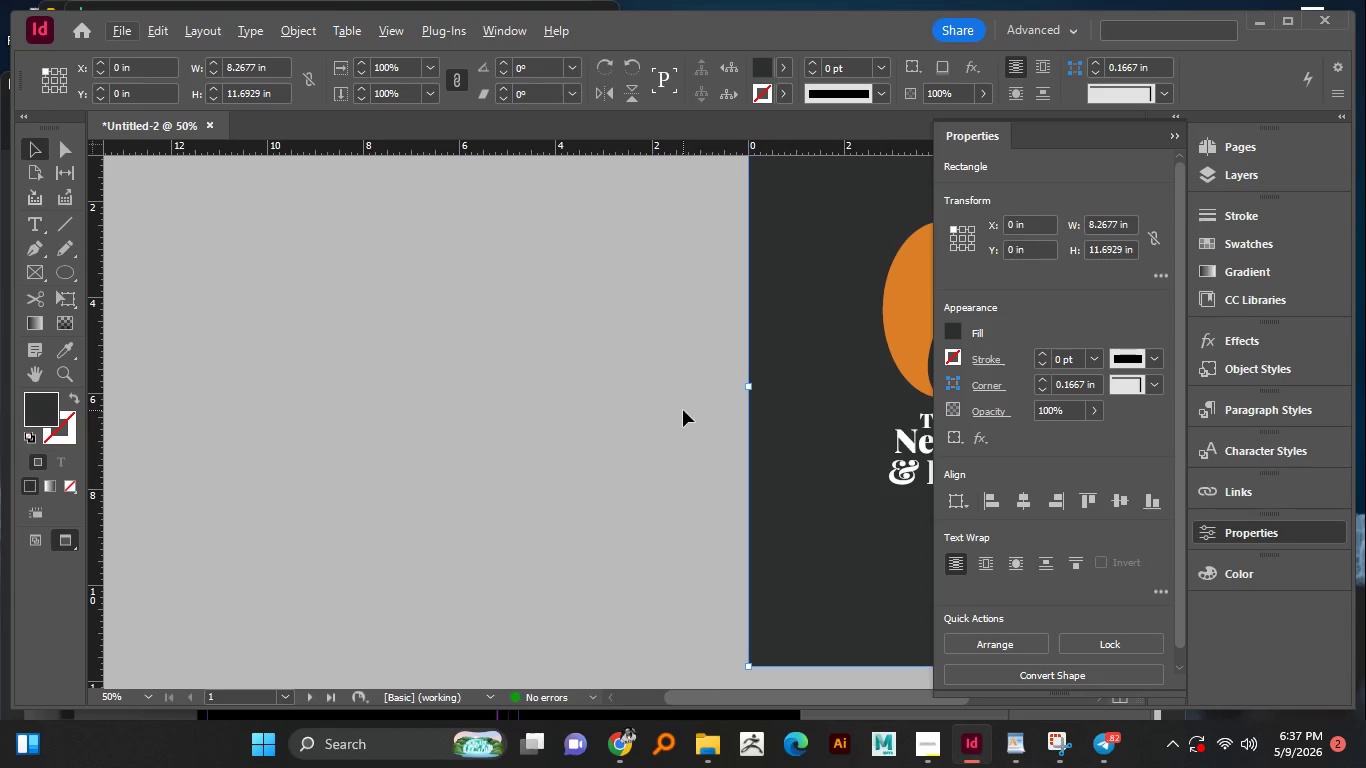 
key(Alt+AltLeft)
 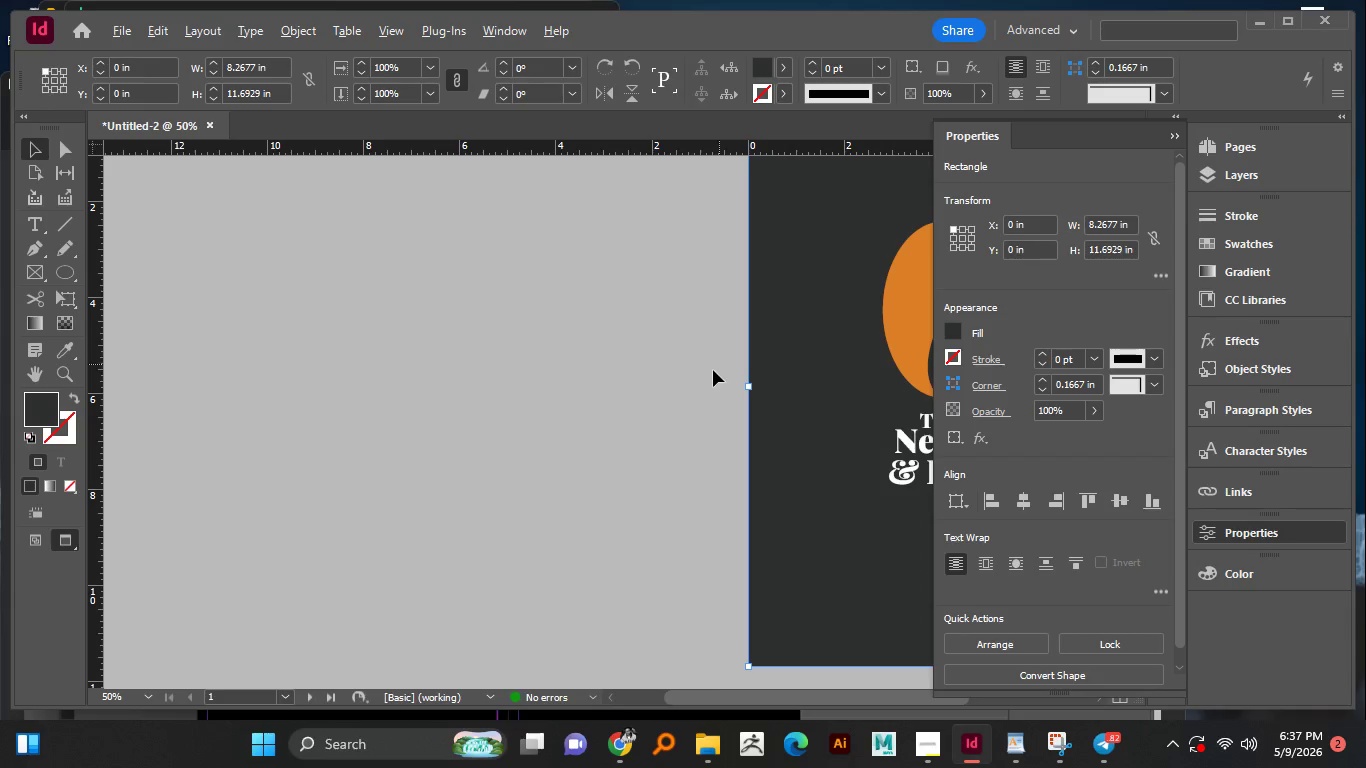 
key(Alt+AltLeft)
 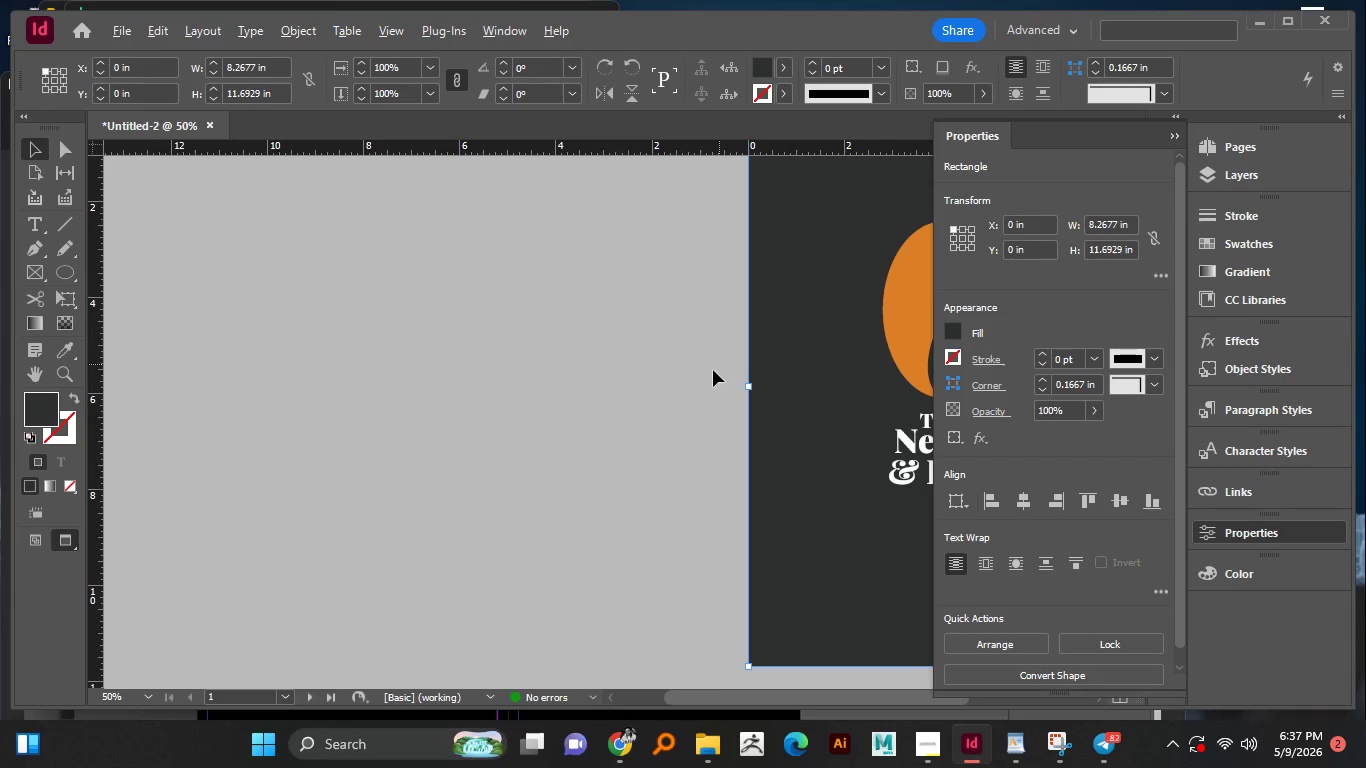 
key(Alt+AltLeft)
 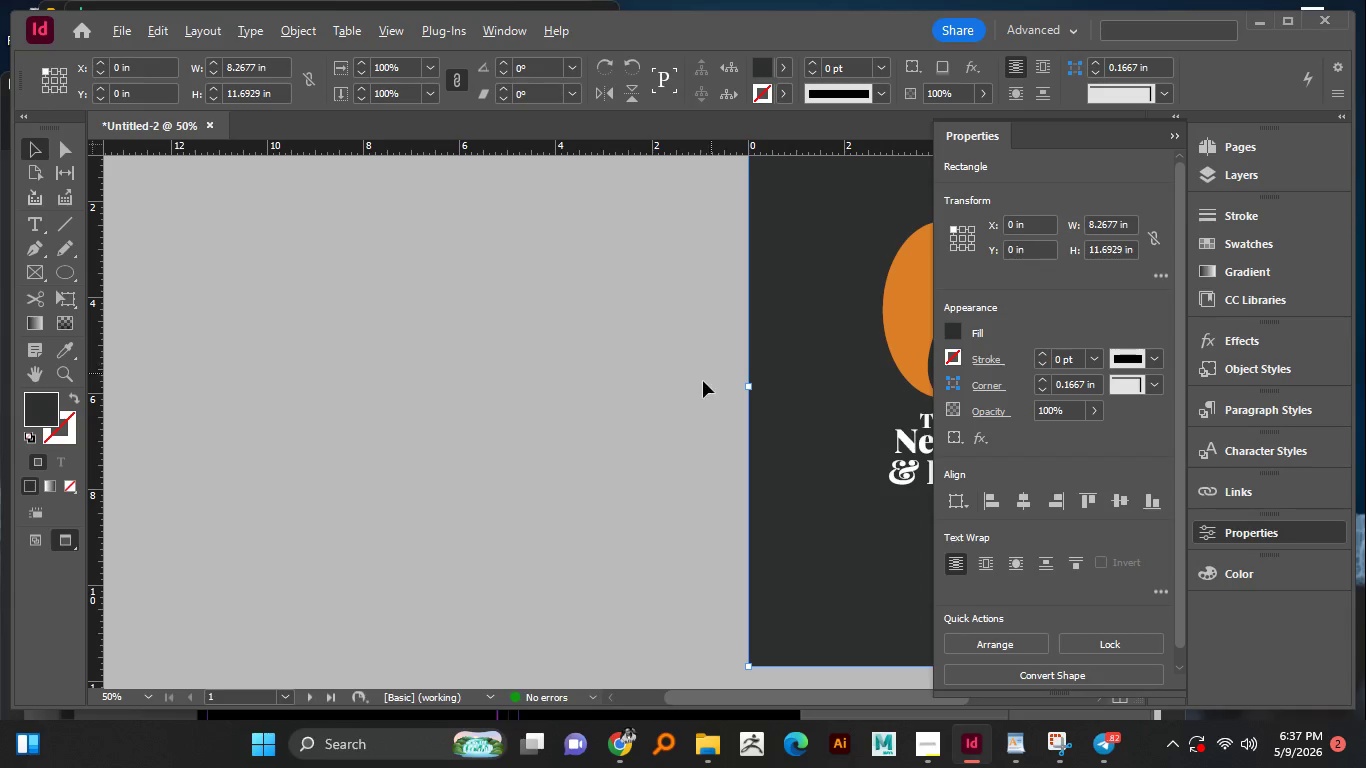 
key(Alt+AltLeft)
 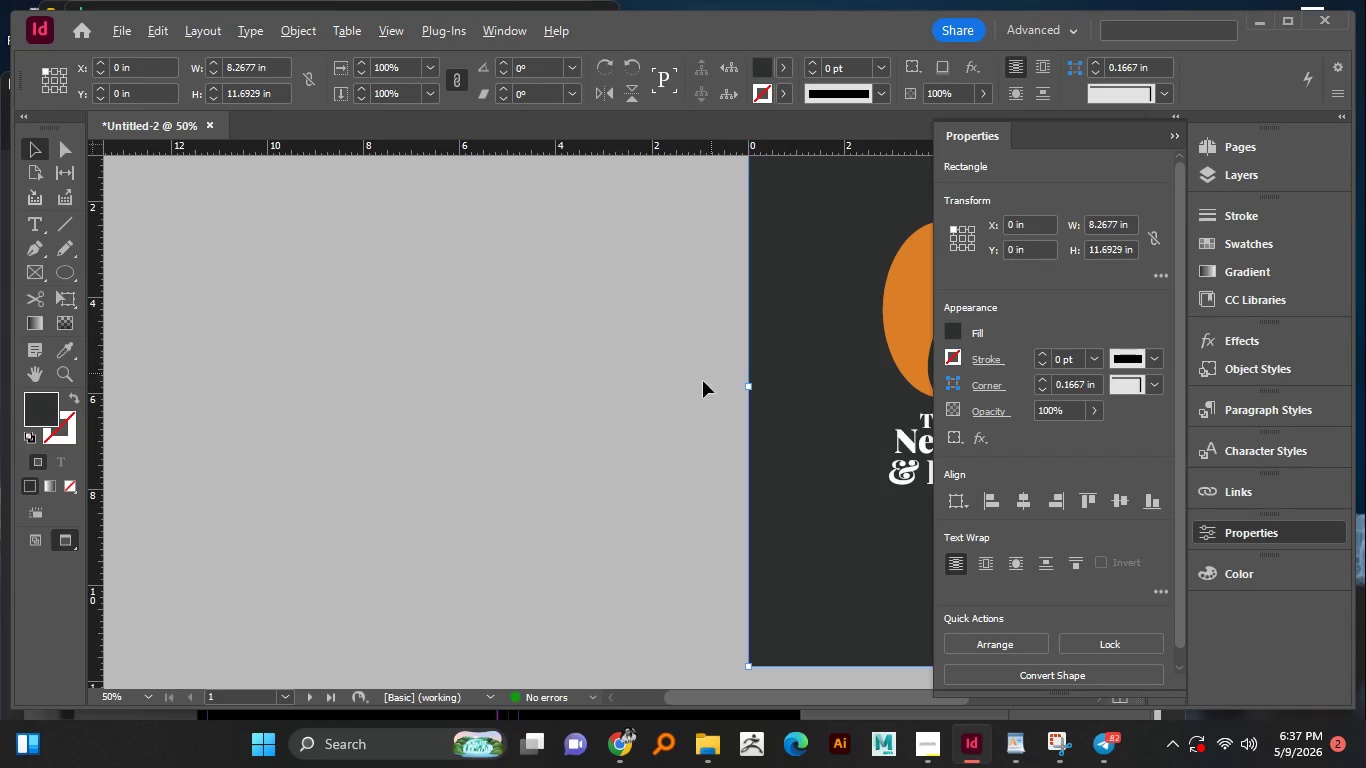 
key(Alt+AltLeft)
 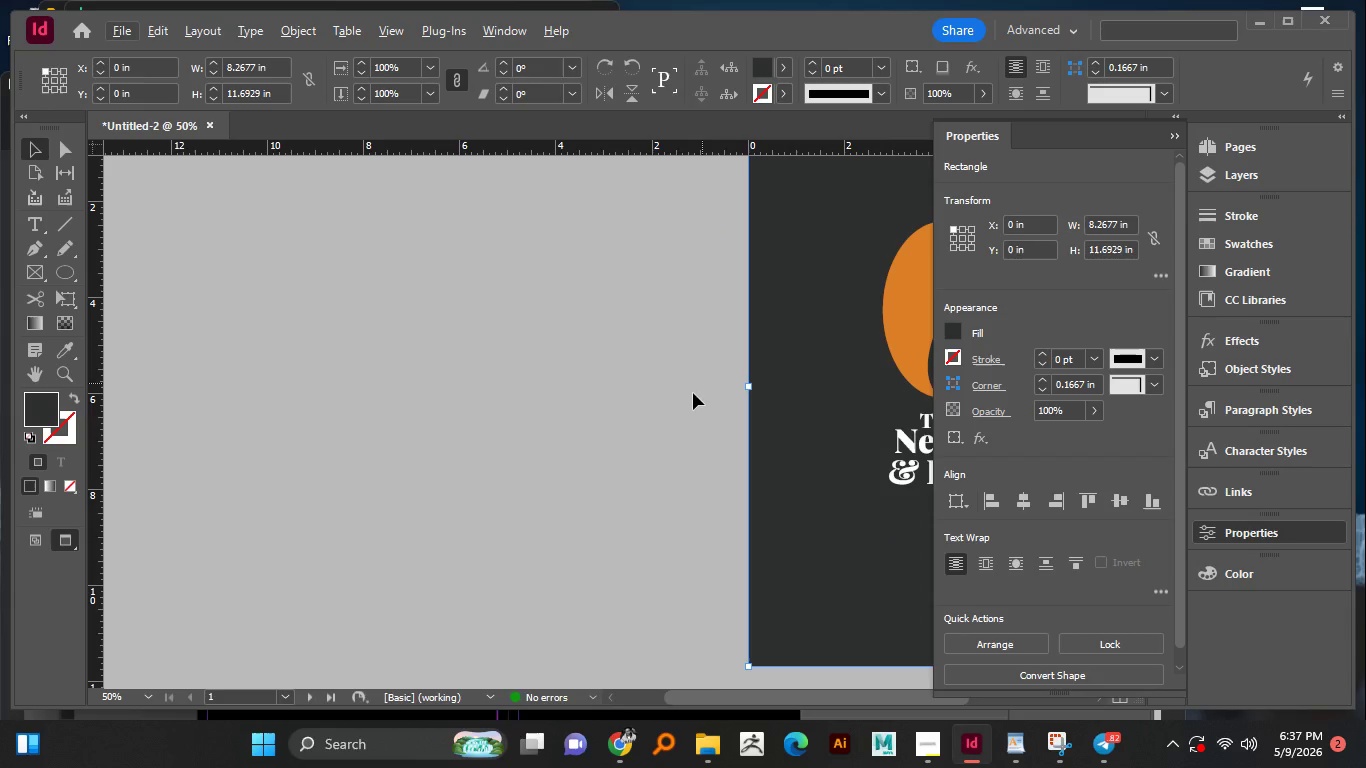 
key(Alt+AltLeft)
 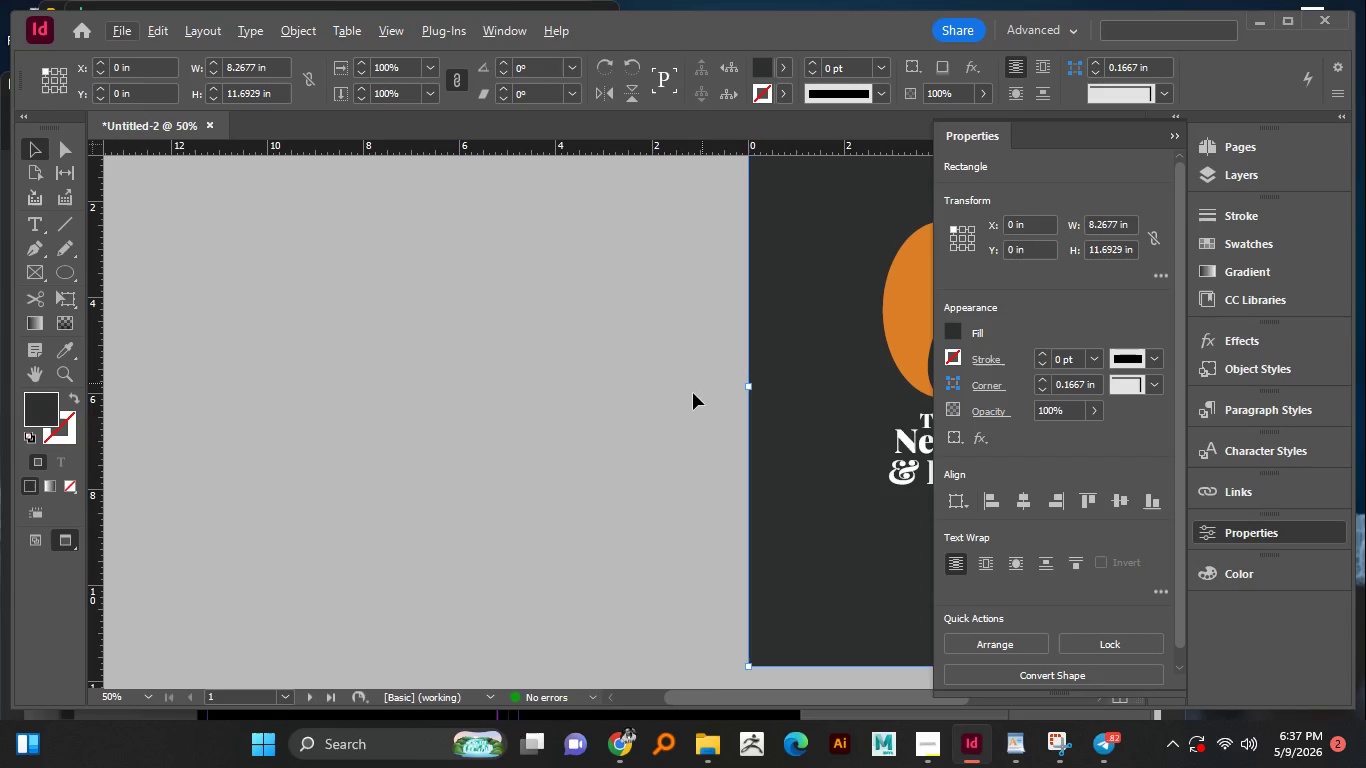 
key(Alt+AltLeft)
 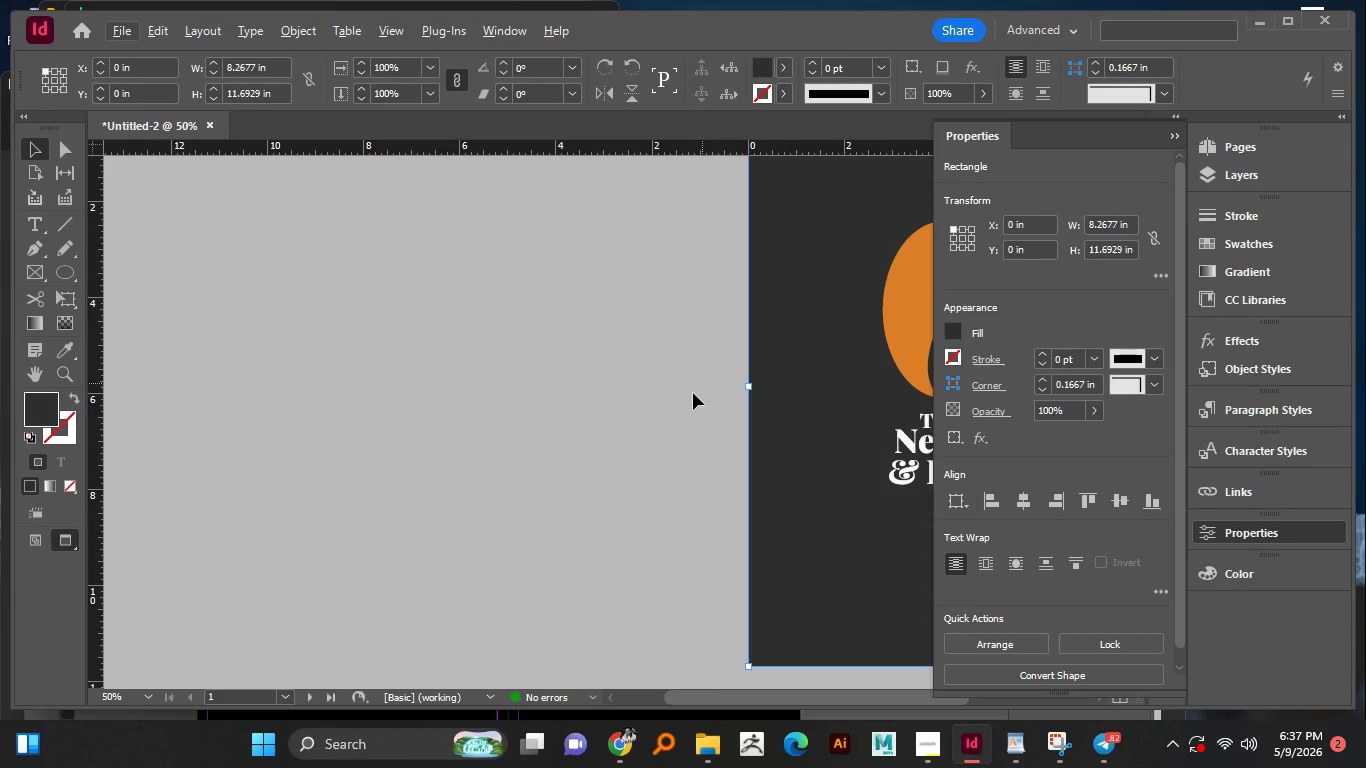 
key(Alt+AltLeft)
 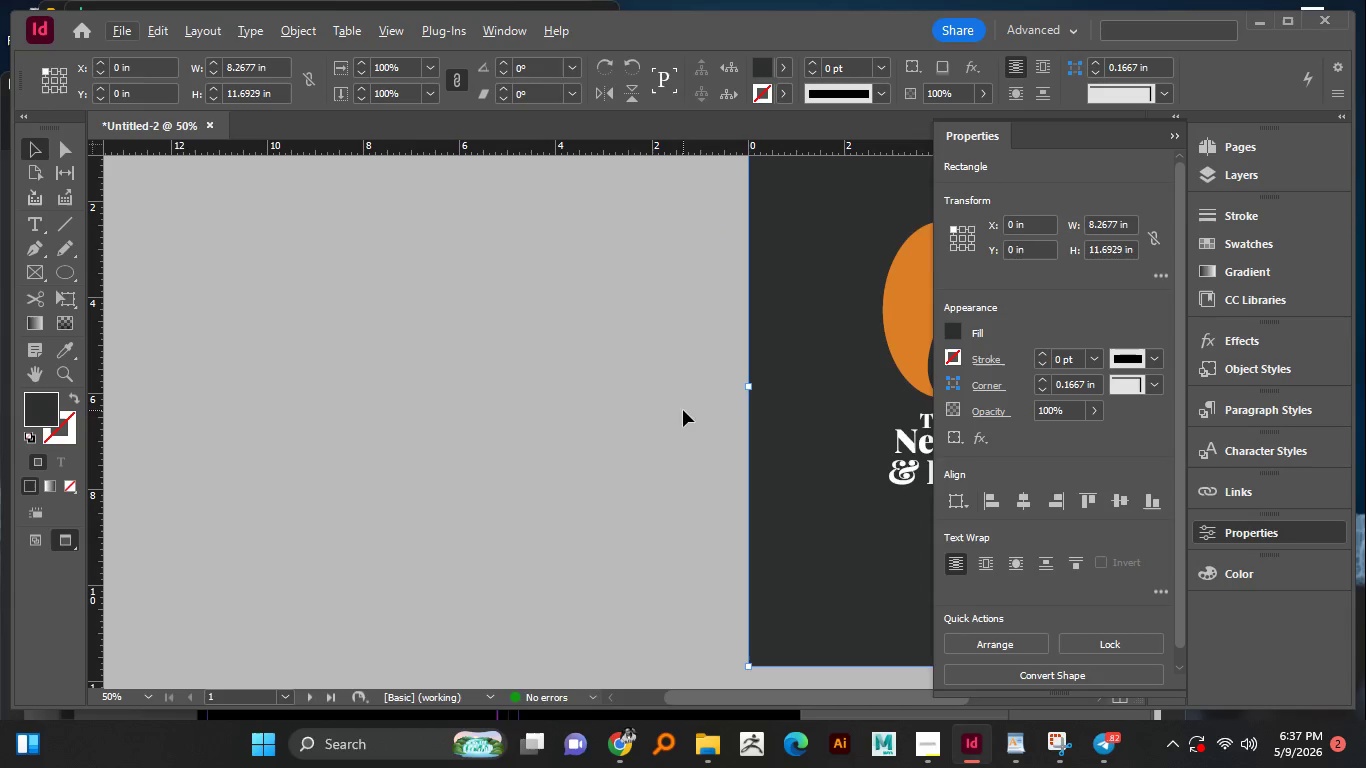 
scroll: coordinate [719, 362], scroll_direction: up, amount: 1.0
 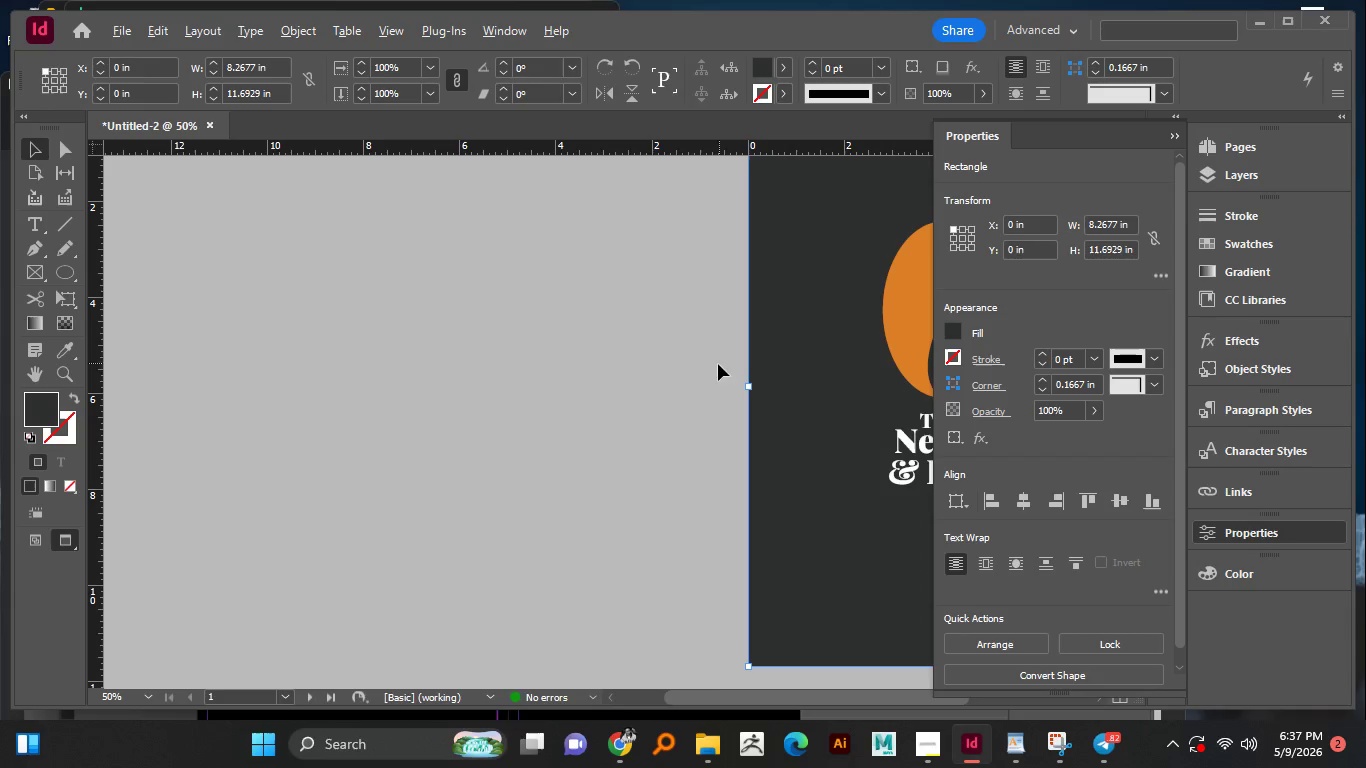 
hold_key(key=Space, duration=1.52)
 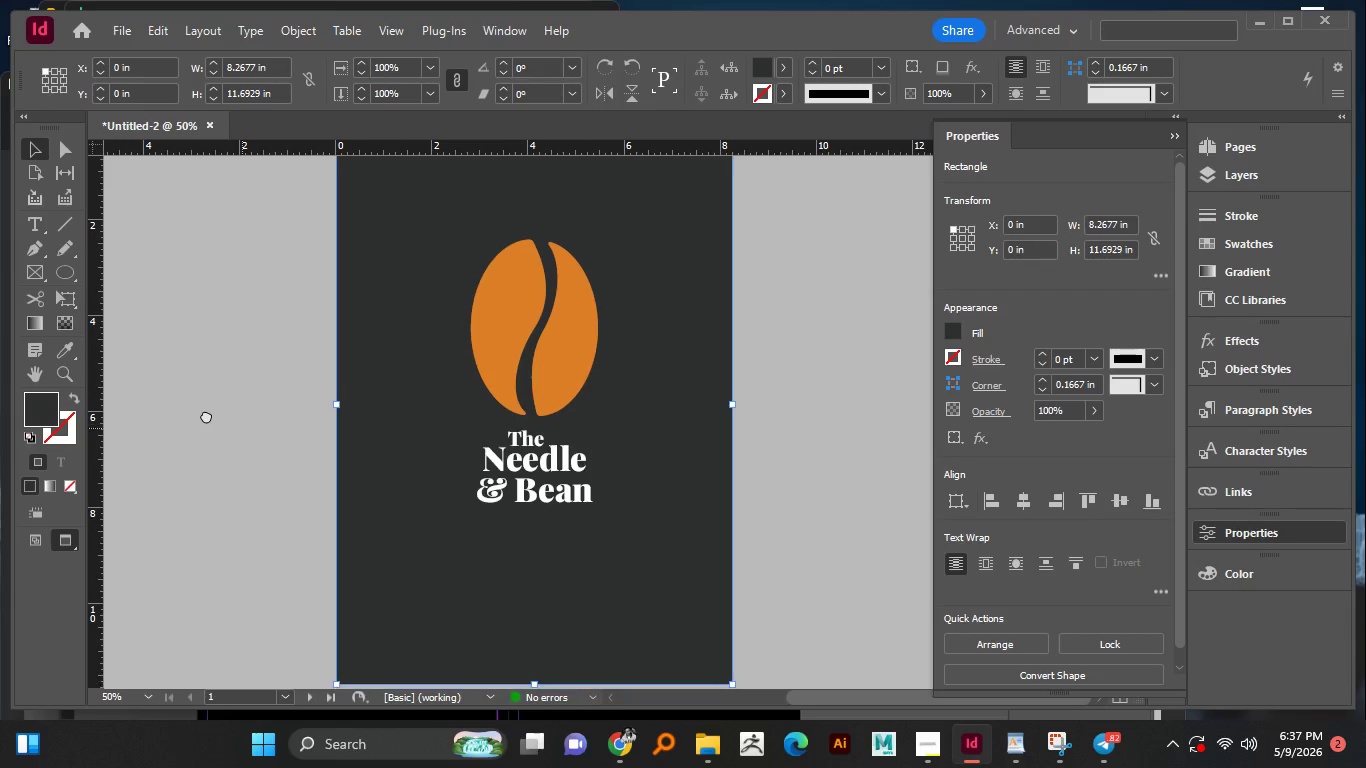 
left_click_drag(start_coordinate=[682, 410], to_coordinate=[366, 449])
 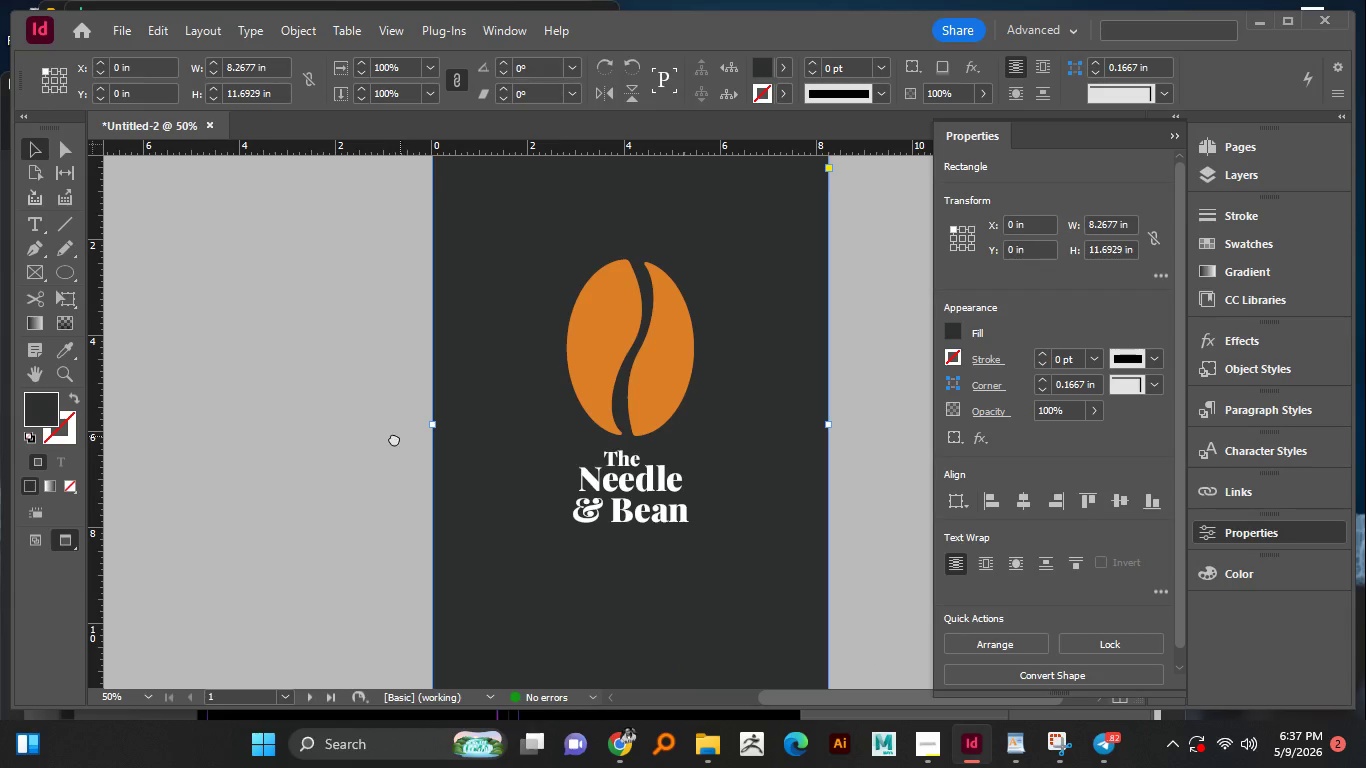 
left_click_drag(start_coordinate=[400, 436], to_coordinate=[245, 431])
 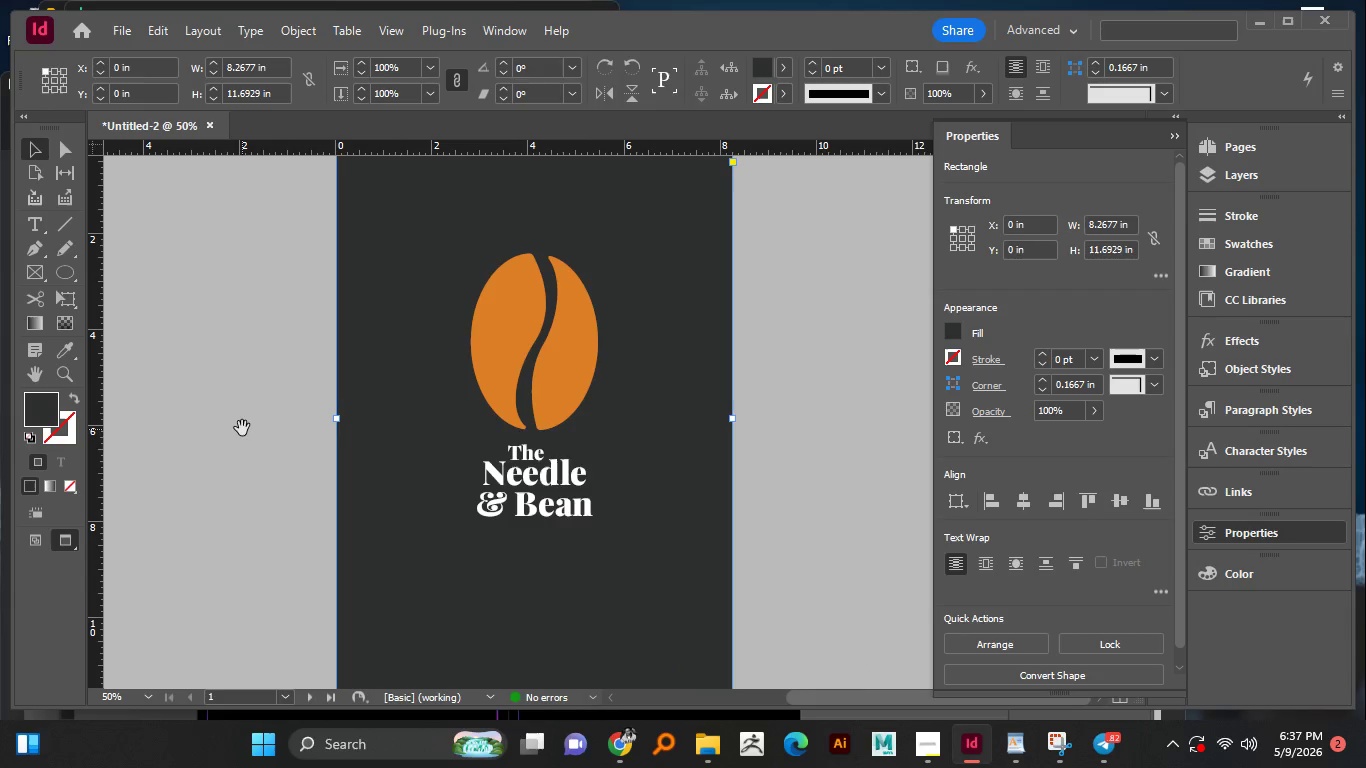 
hold_key(key=Space, duration=1.03)
 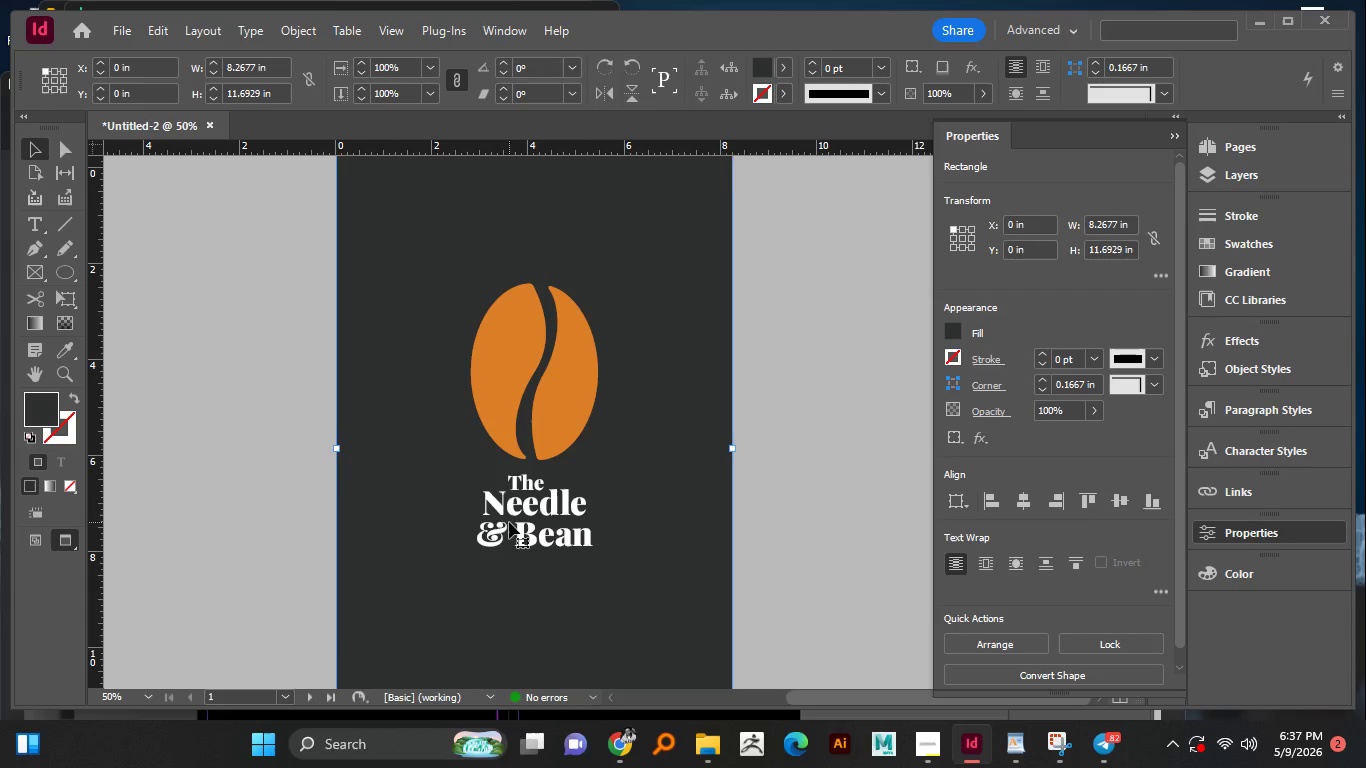 
left_click_drag(start_coordinate=[242, 428], to_coordinate=[206, 415])
 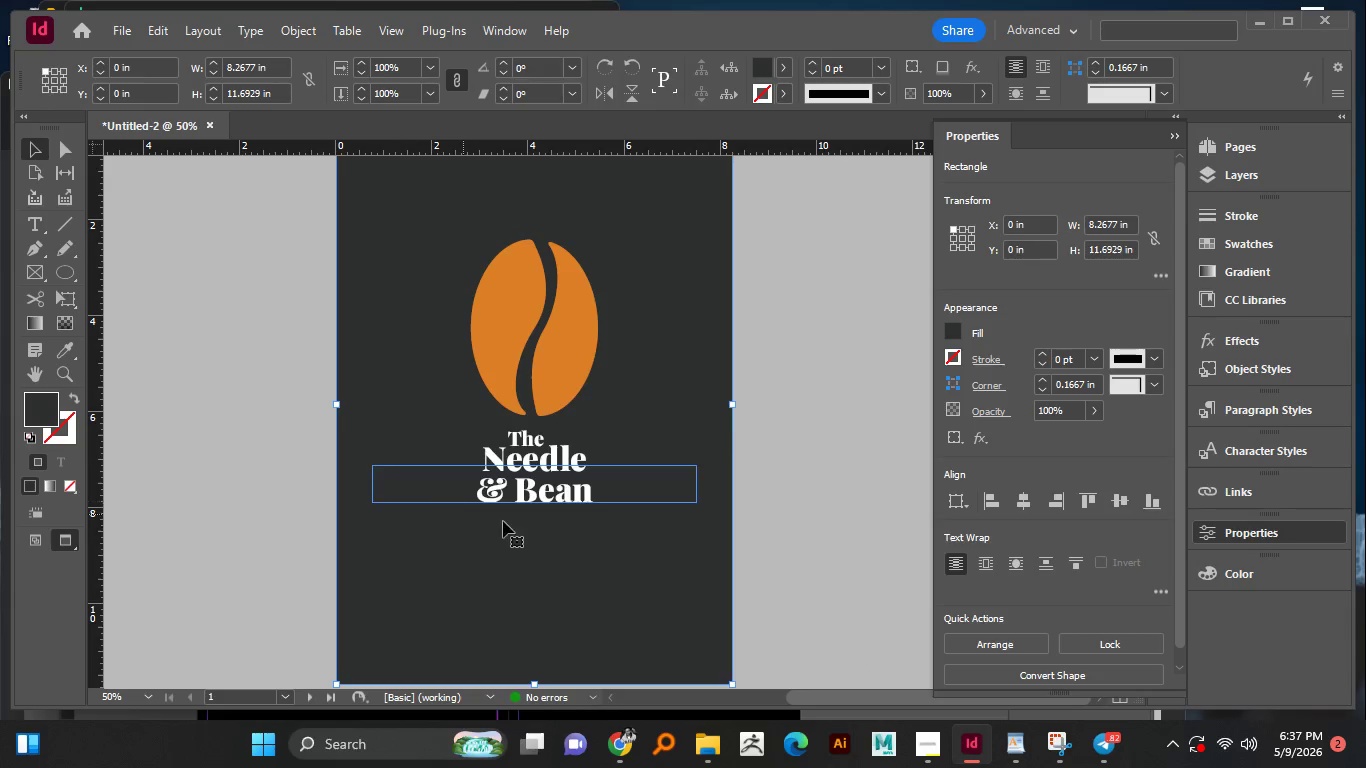 
scroll: coordinate [509, 522], scroll_direction: up, amount: 2.0
 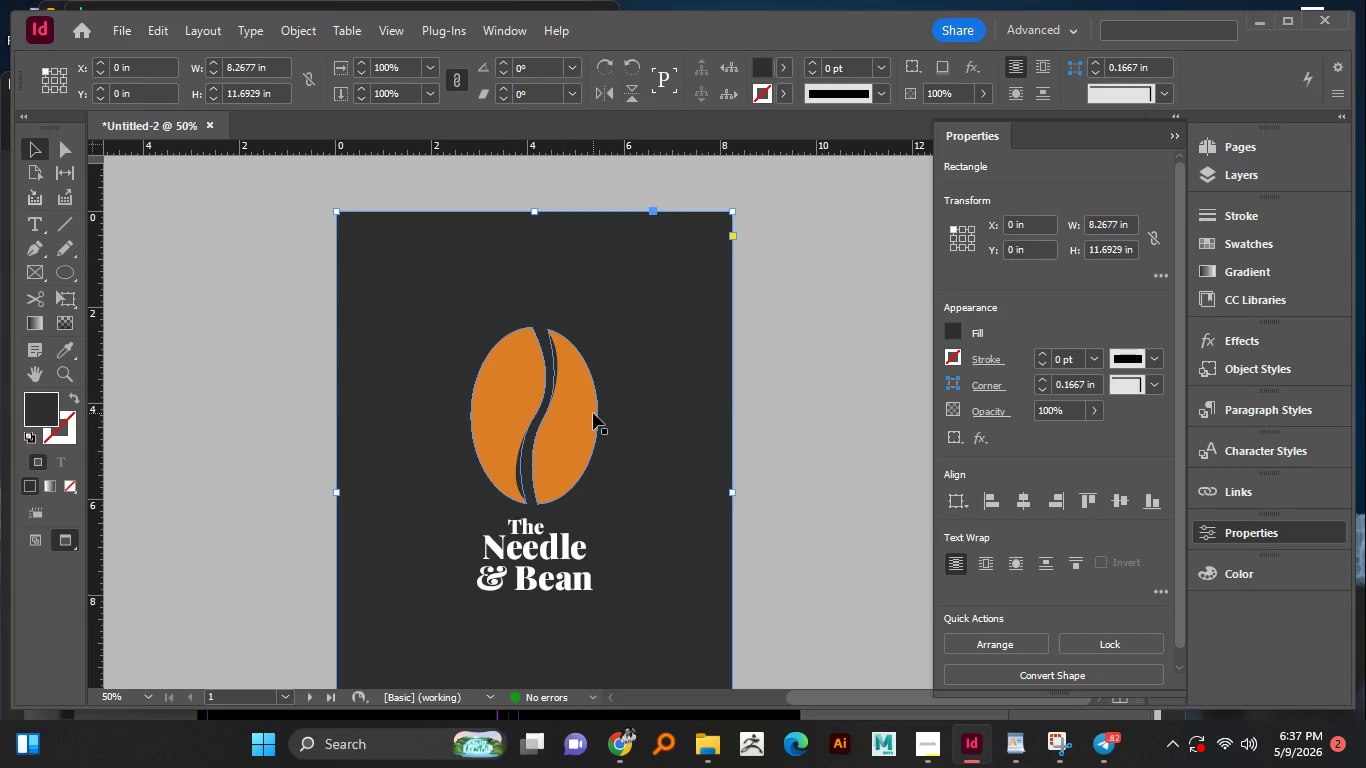 
hold_key(key=AltLeft, duration=1.52)
scroll: coordinate [543, 436], scroll_direction: up, amount: 2.0
 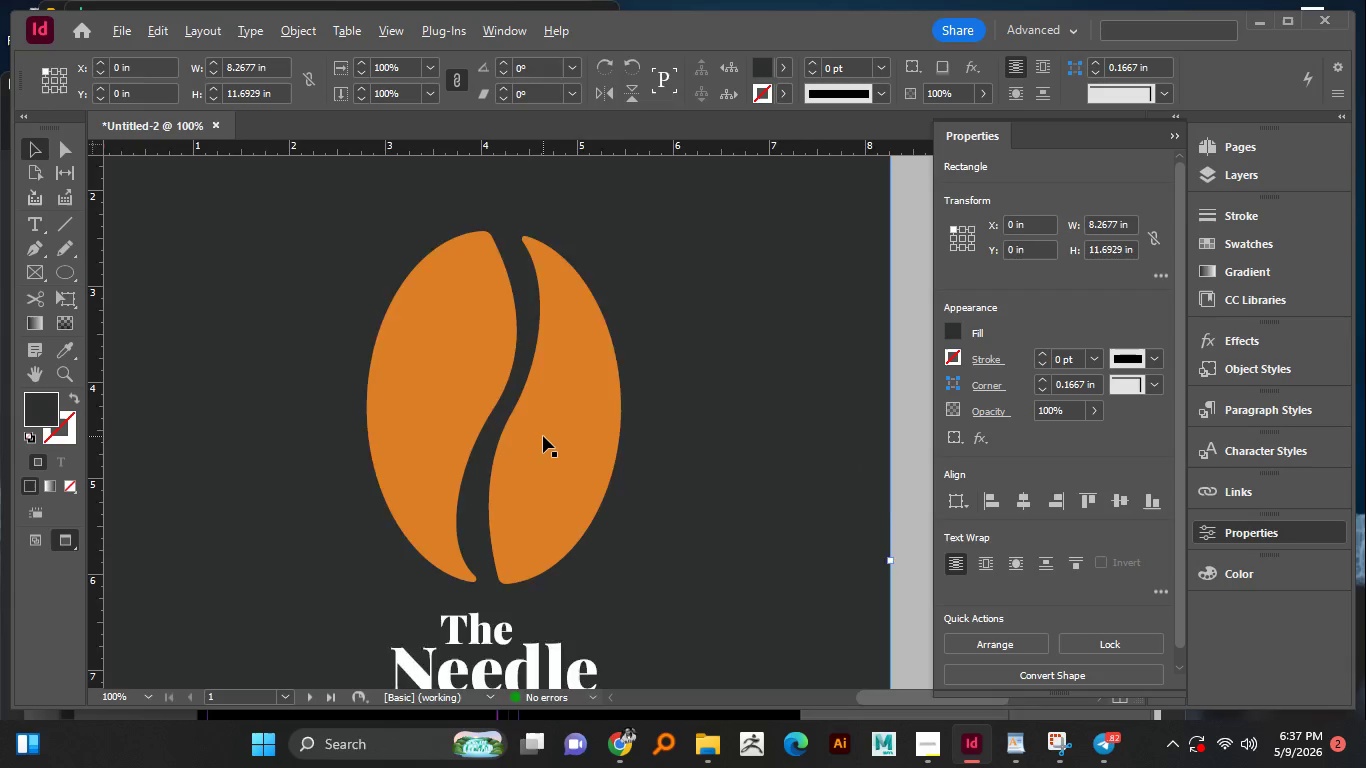 
hold_key(key=AltLeft, duration=0.95)
scroll: coordinate [693, 517], scroll_direction: down, amount: 3.0
 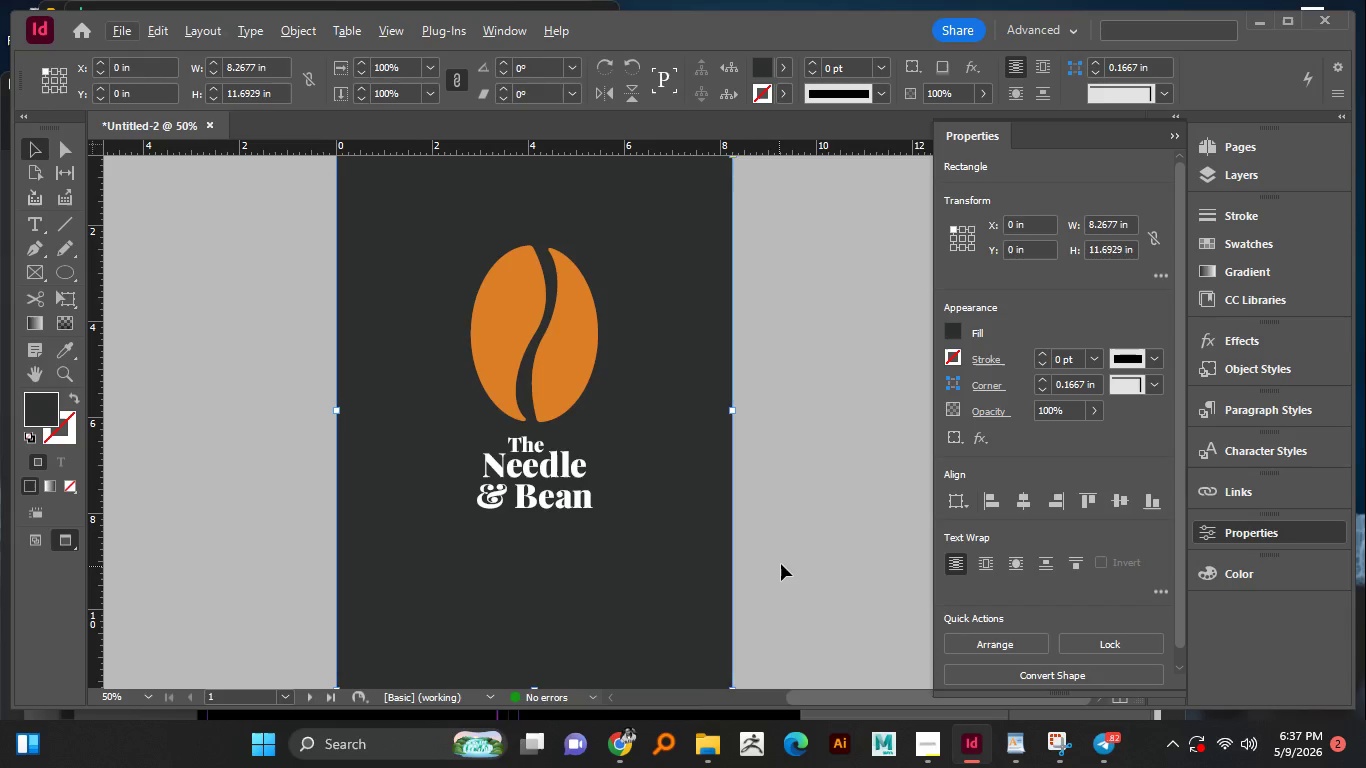 
left_click([781, 564])
 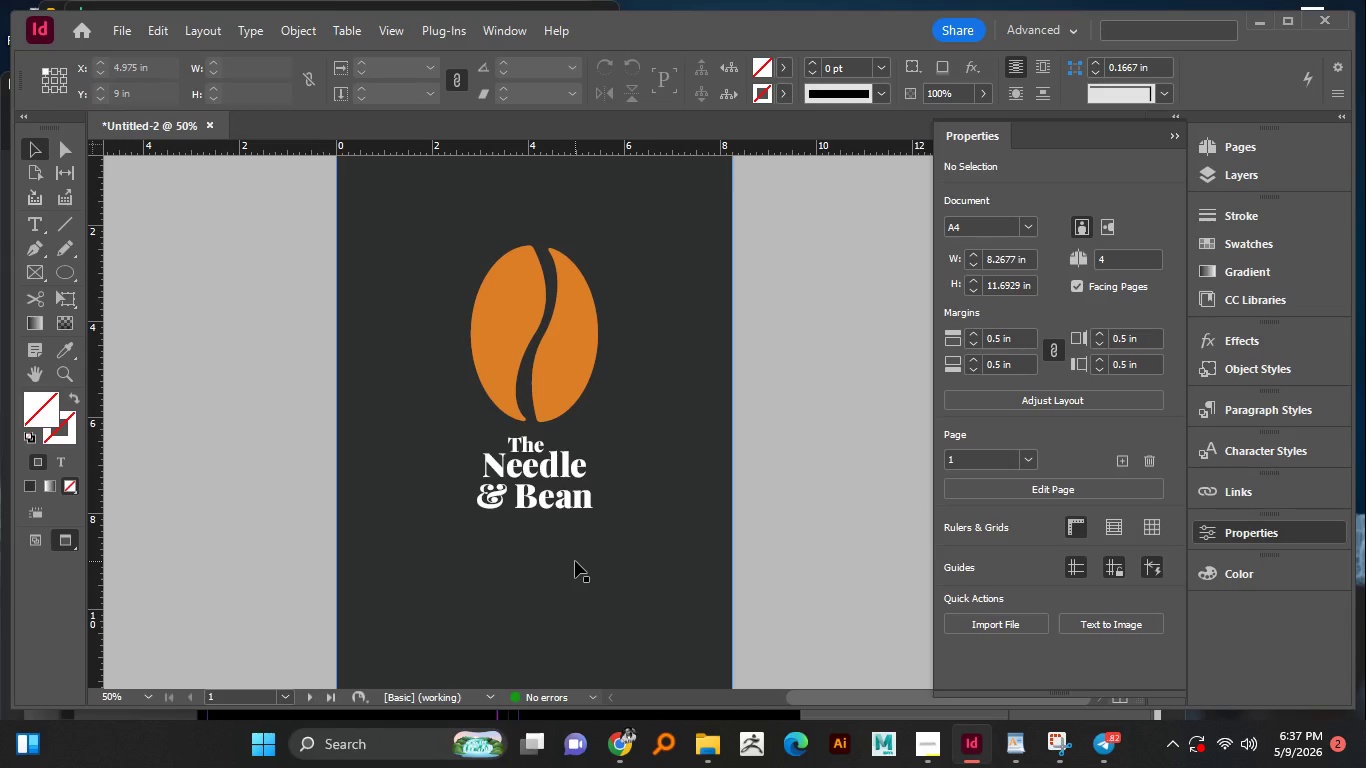 
wait(17.19)
 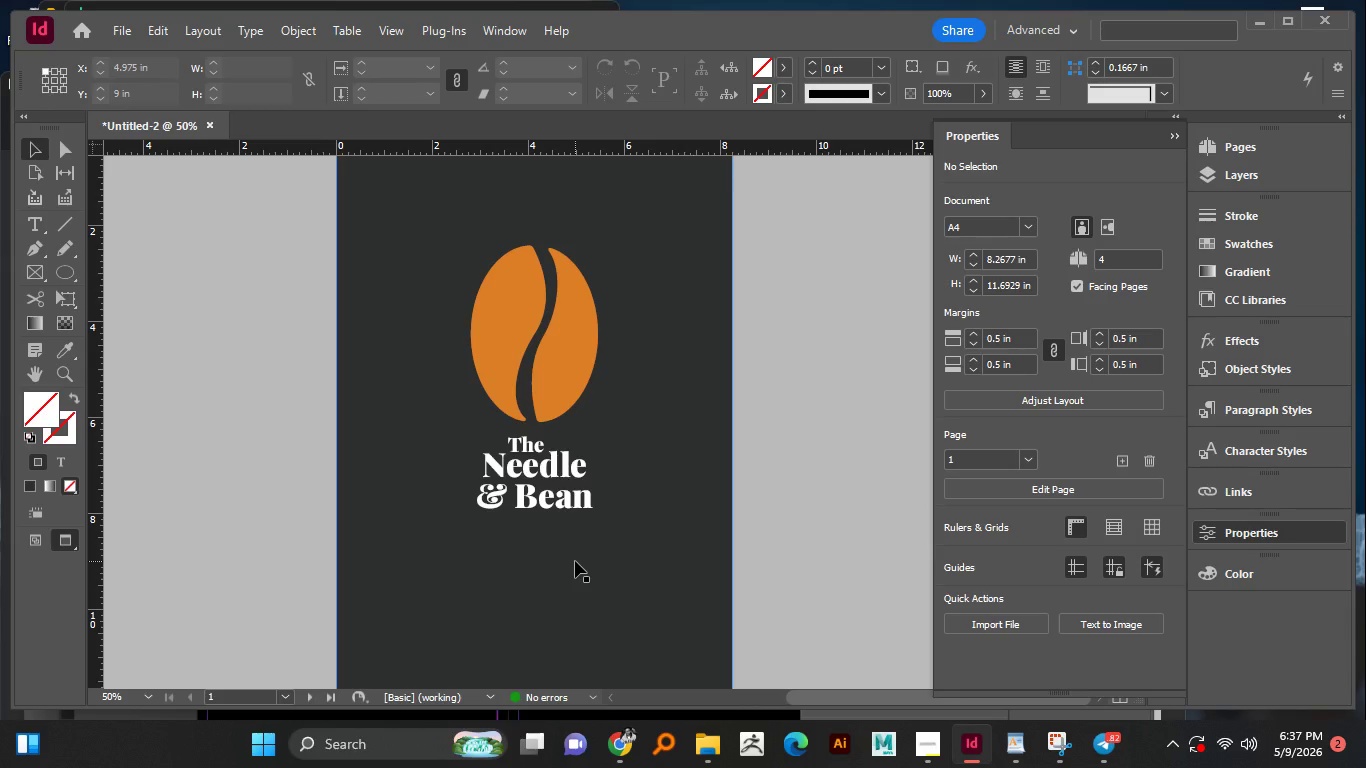 
scroll: coordinate [530, 542], scroll_direction: down, amount: 2.0
 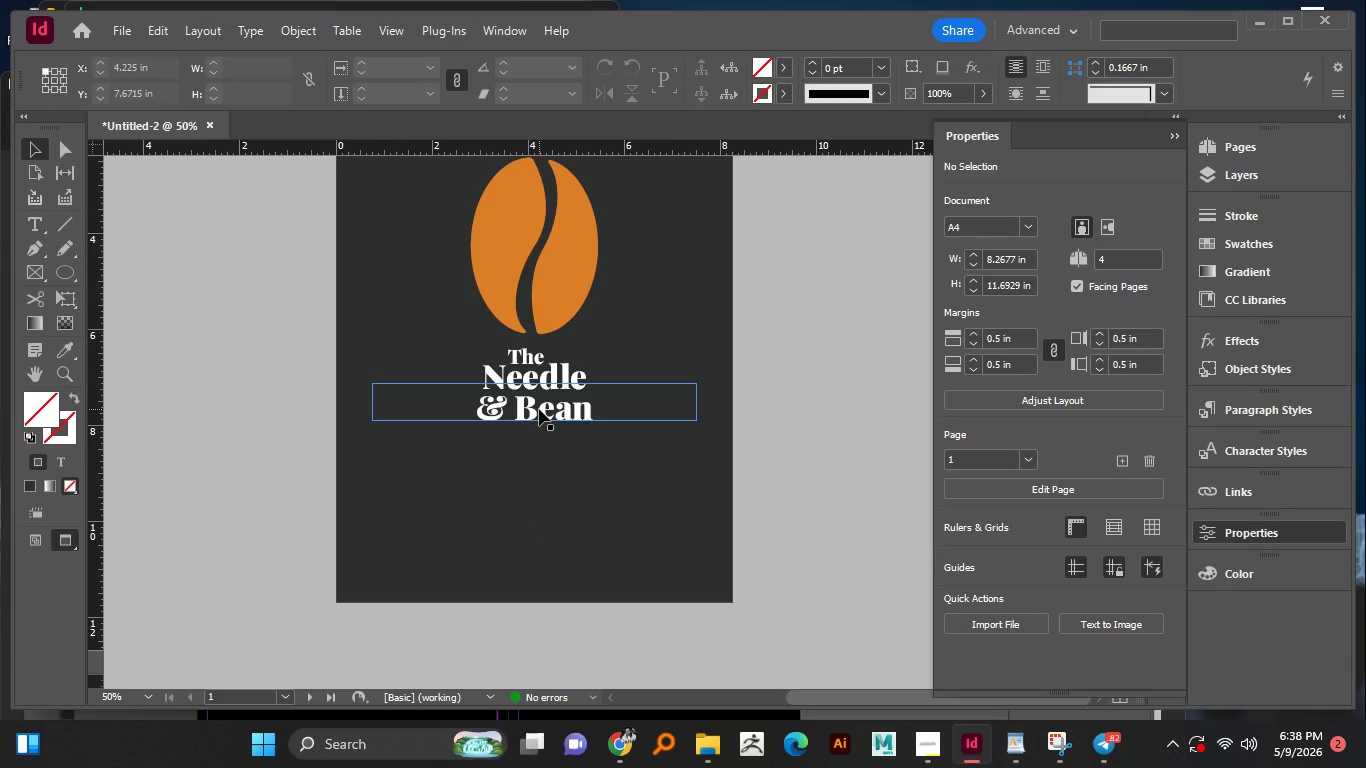 
wait(5.83)
 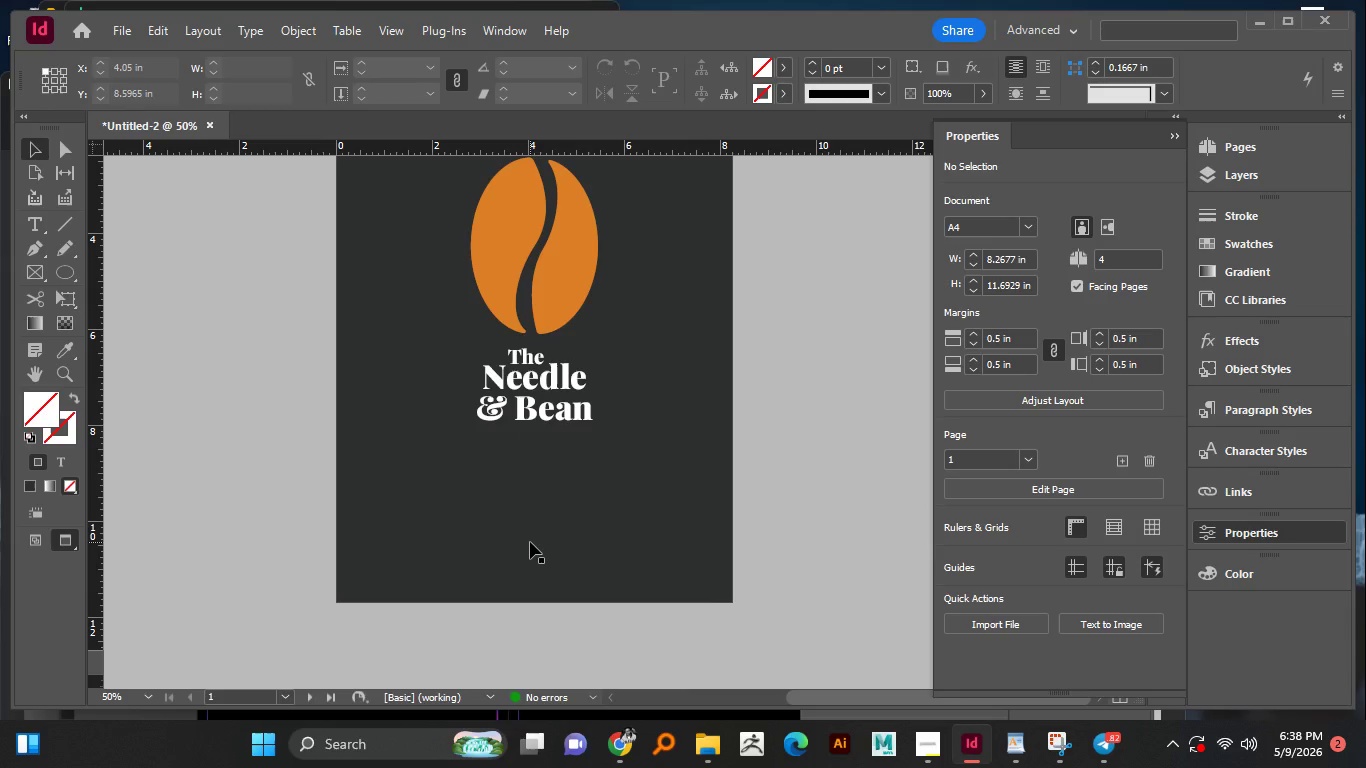 
hold_key(key=AltLeft, duration=1.33)
left_click_drag(start_coordinate=[539, 409], to_coordinate=[538, 520])
 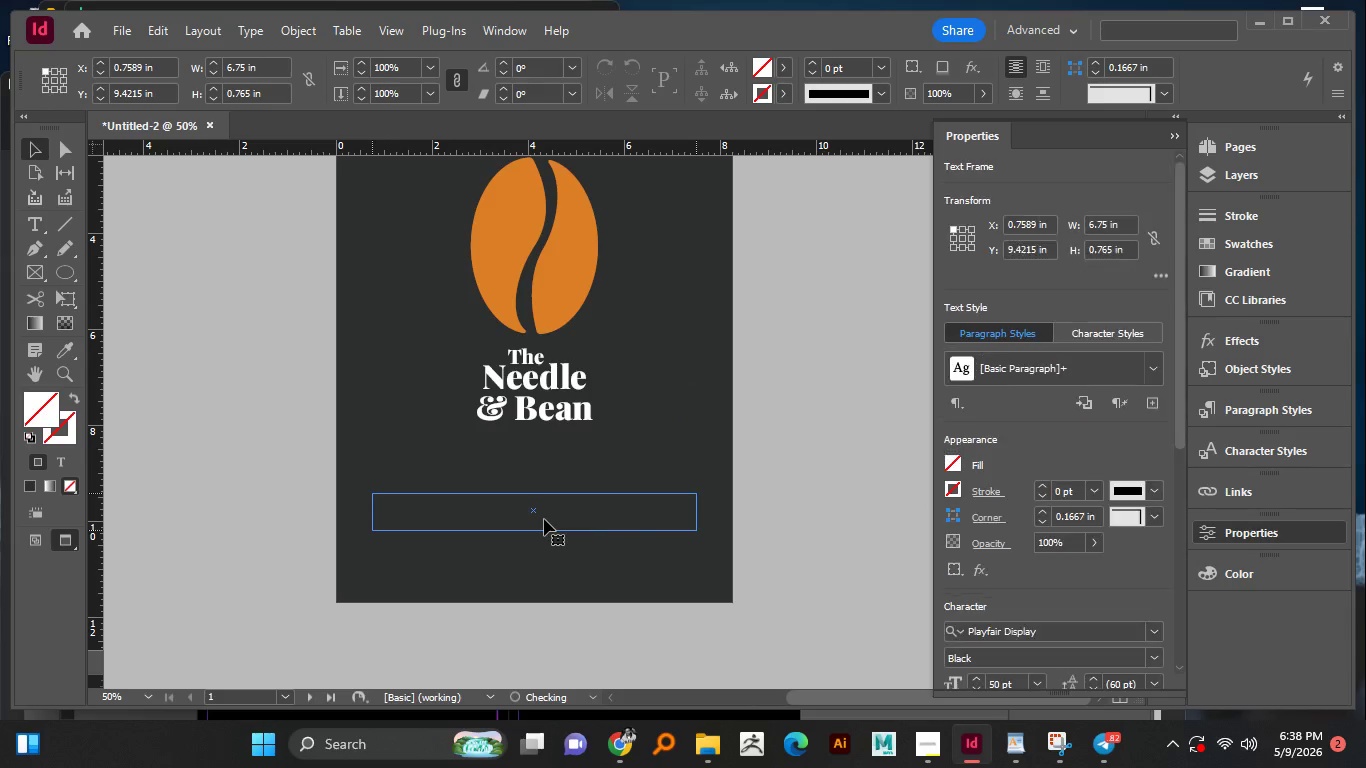 
hold_key(key=ShiftLeft, duration=0.86)
 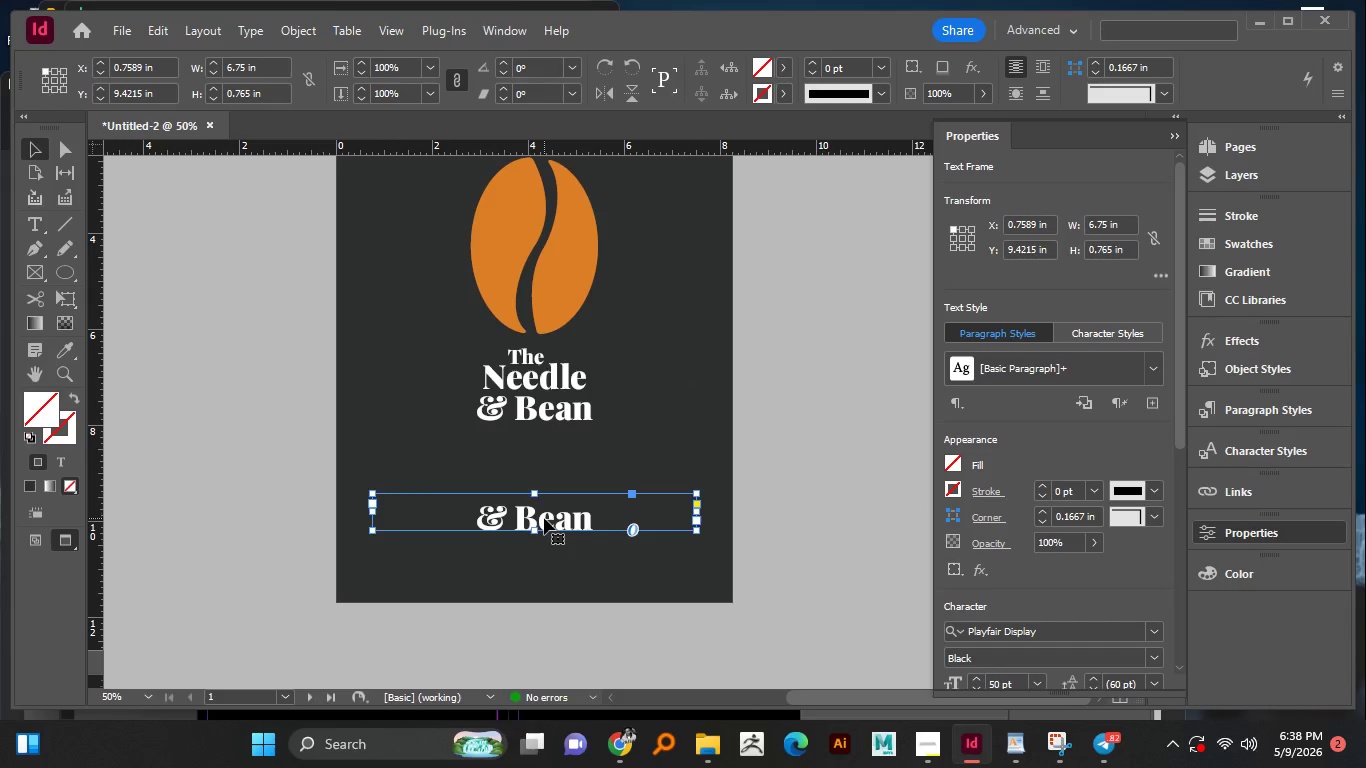 
double_click([544, 518])
 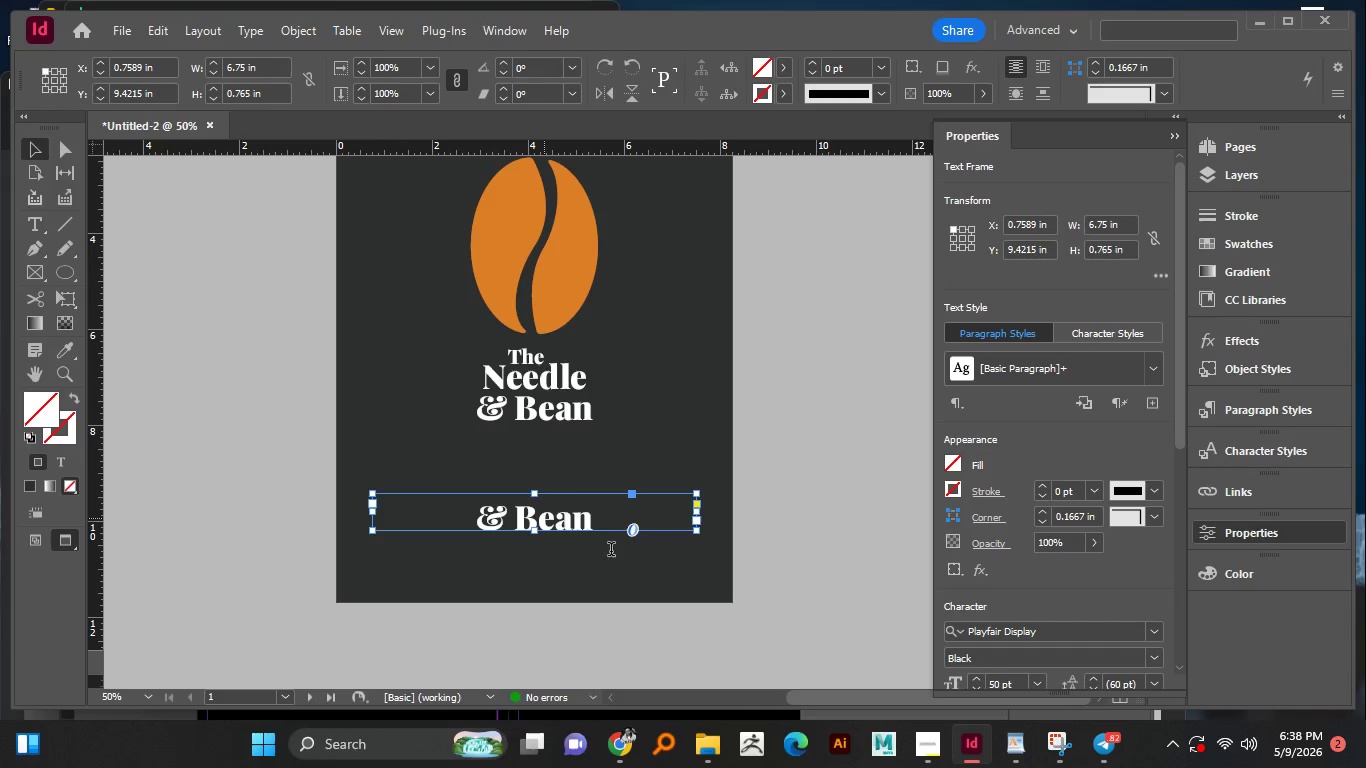 
key(Control+A)
 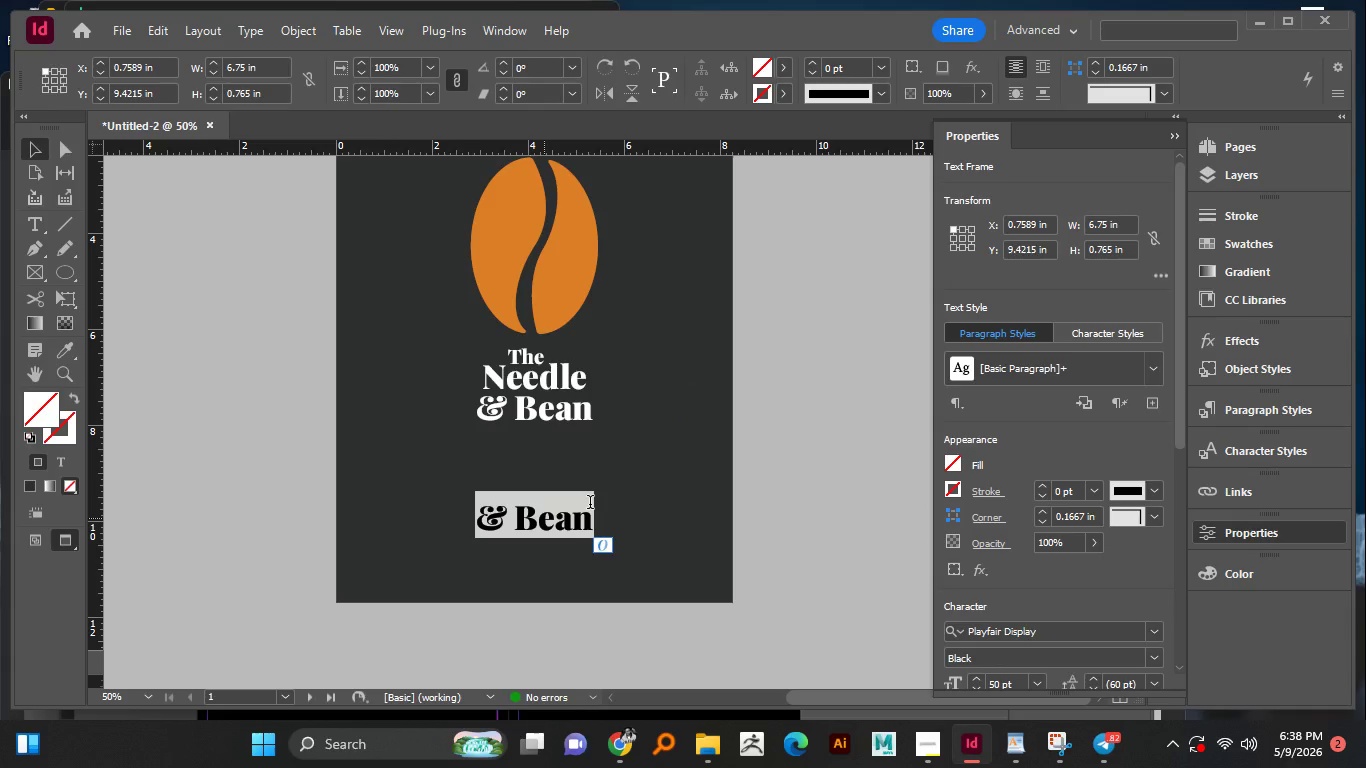 
hold_key(key=ShiftLeft, duration=1.51)
 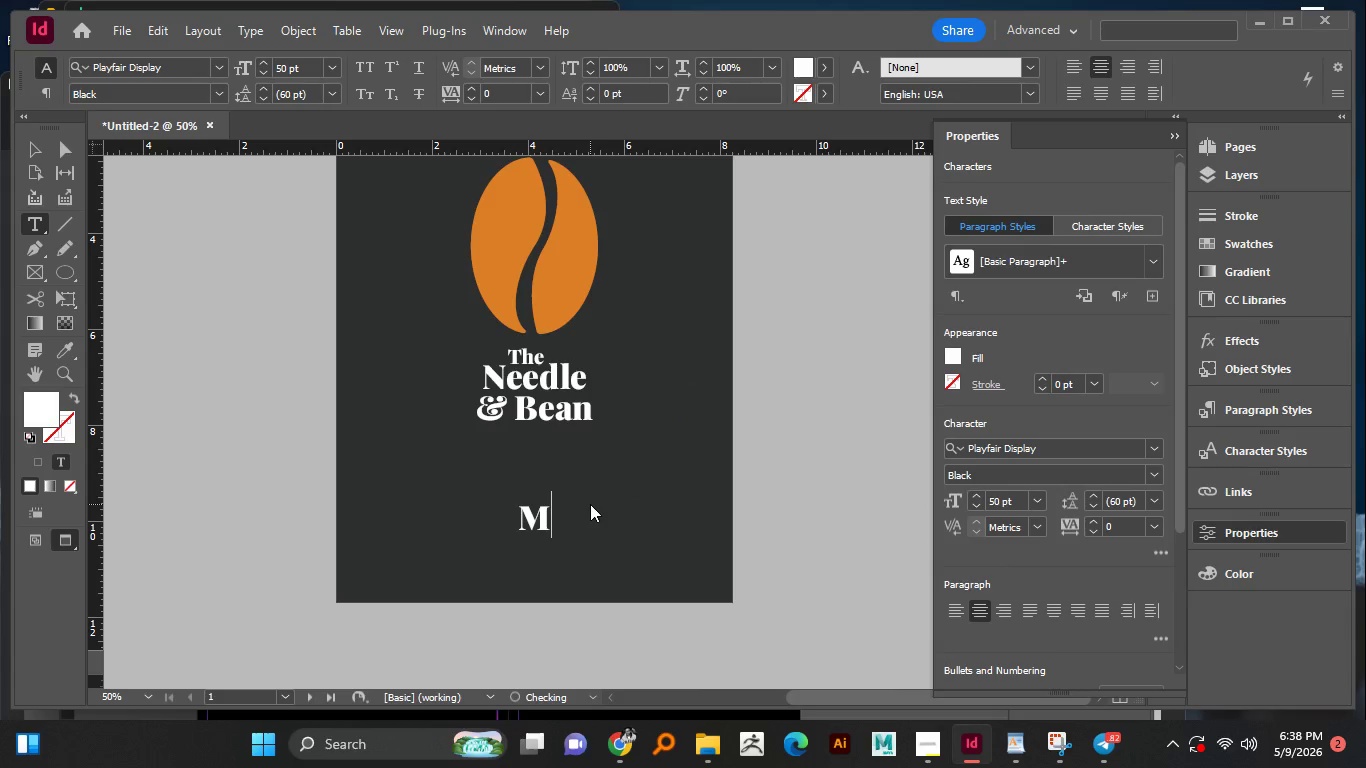 
type(MISSION)
 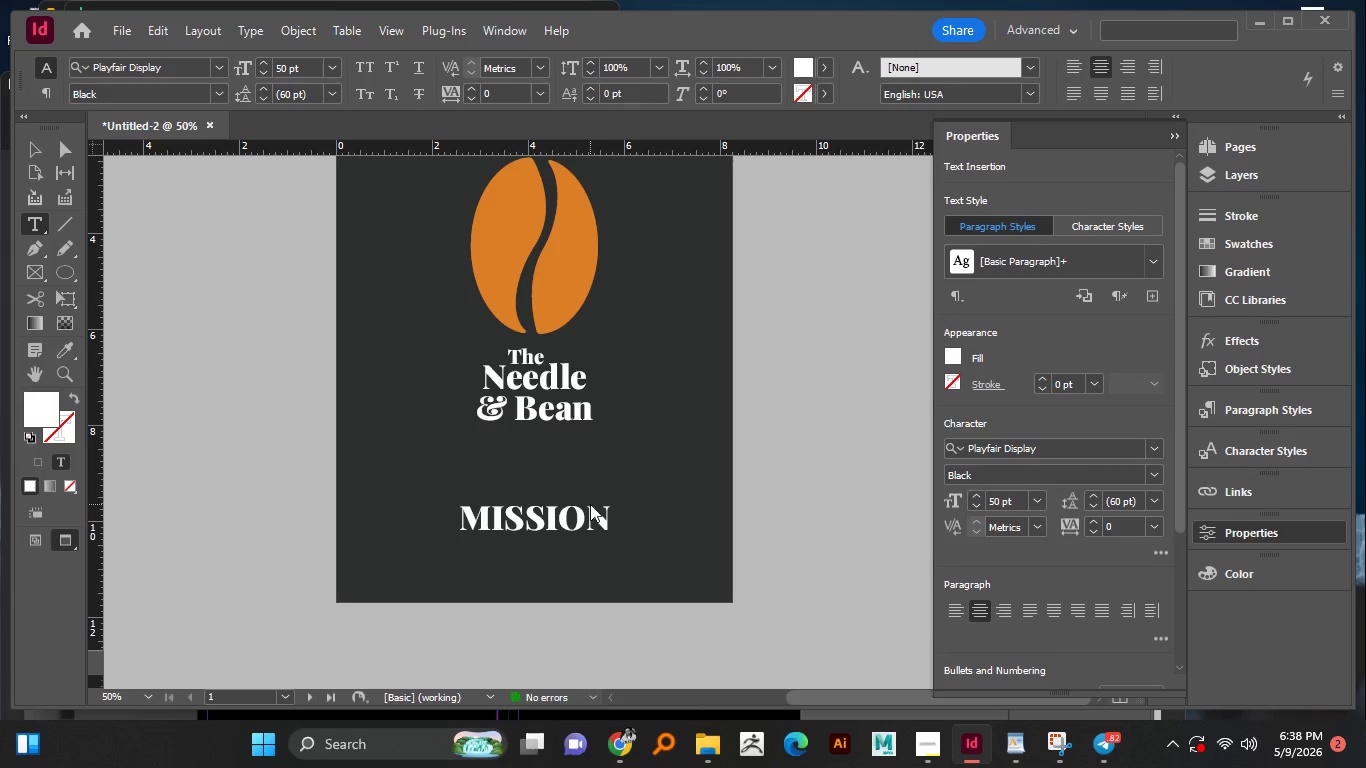 
key(Control+A)
 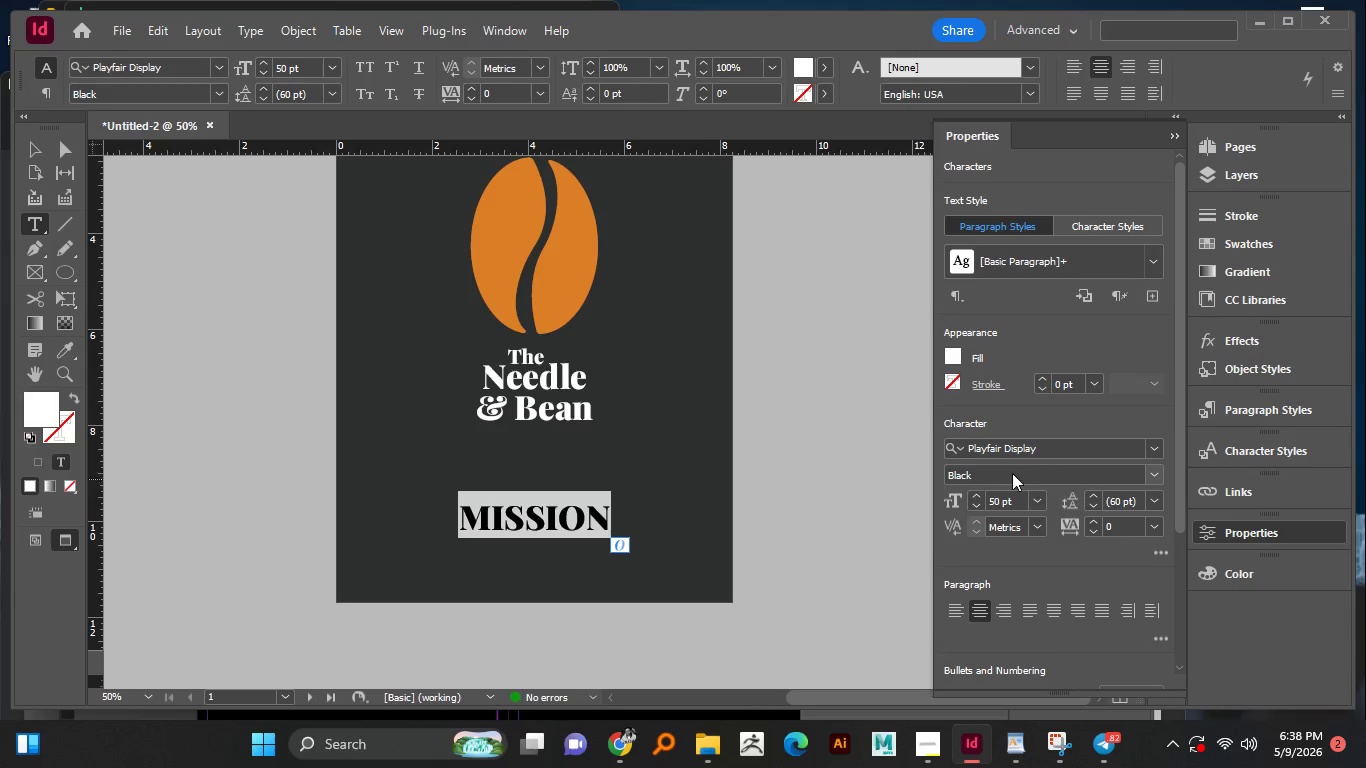 
double_click([1012, 473])
 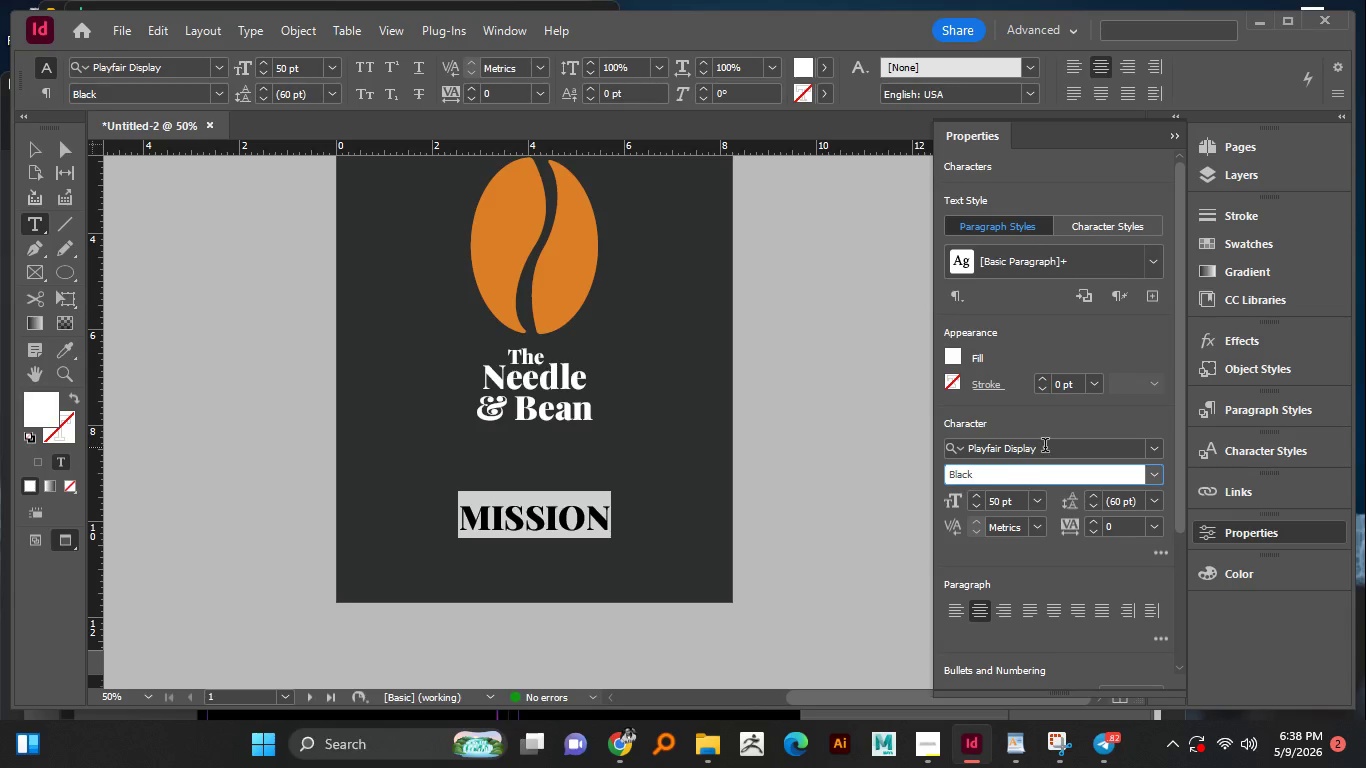 
left_click([1045, 447])
 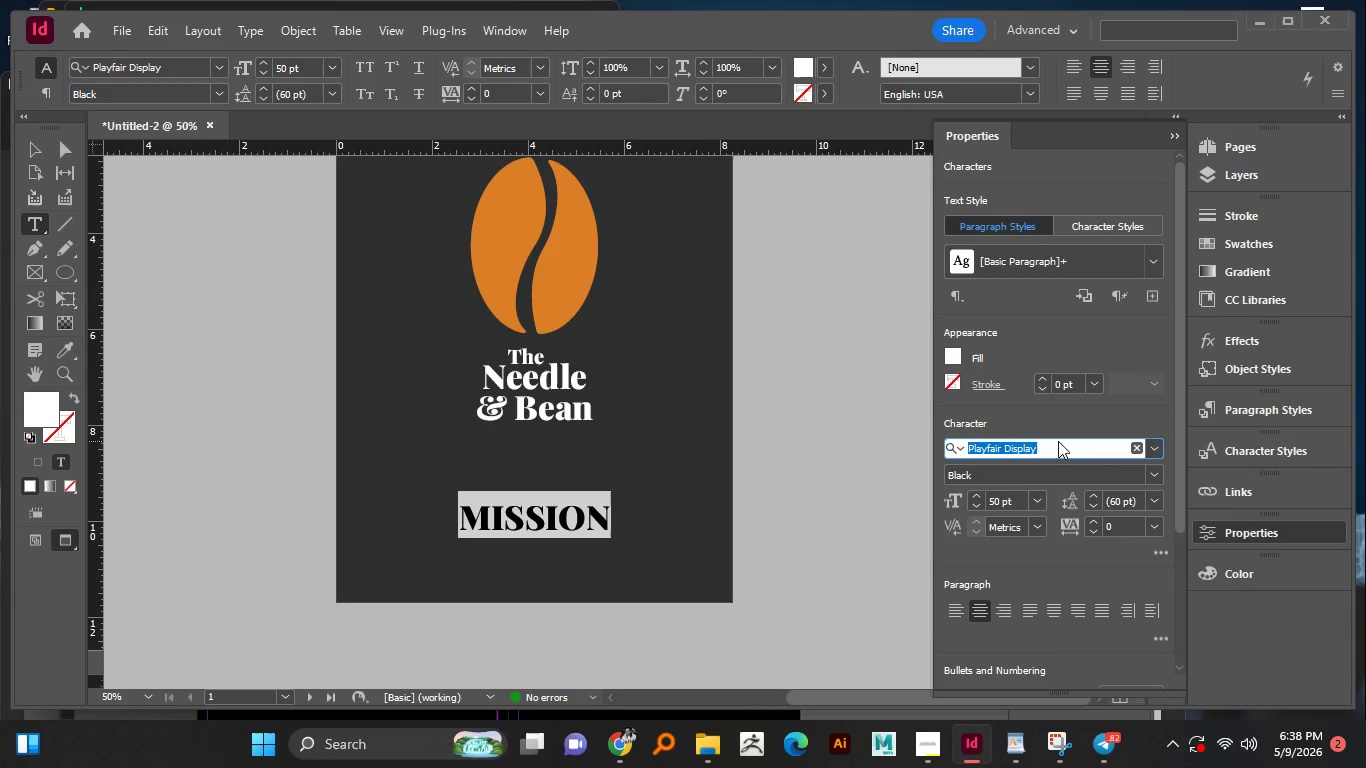 
type(Inter)
 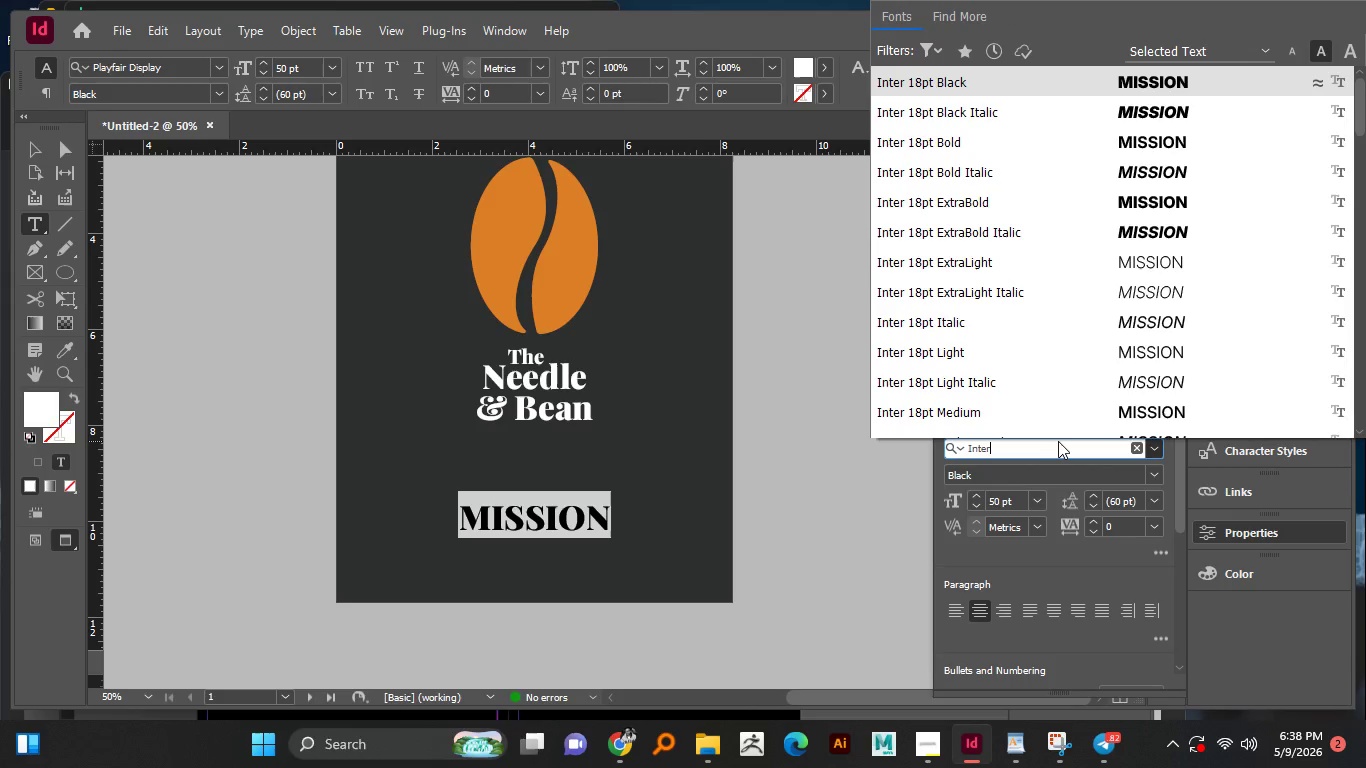 
key(ArrowDown)
 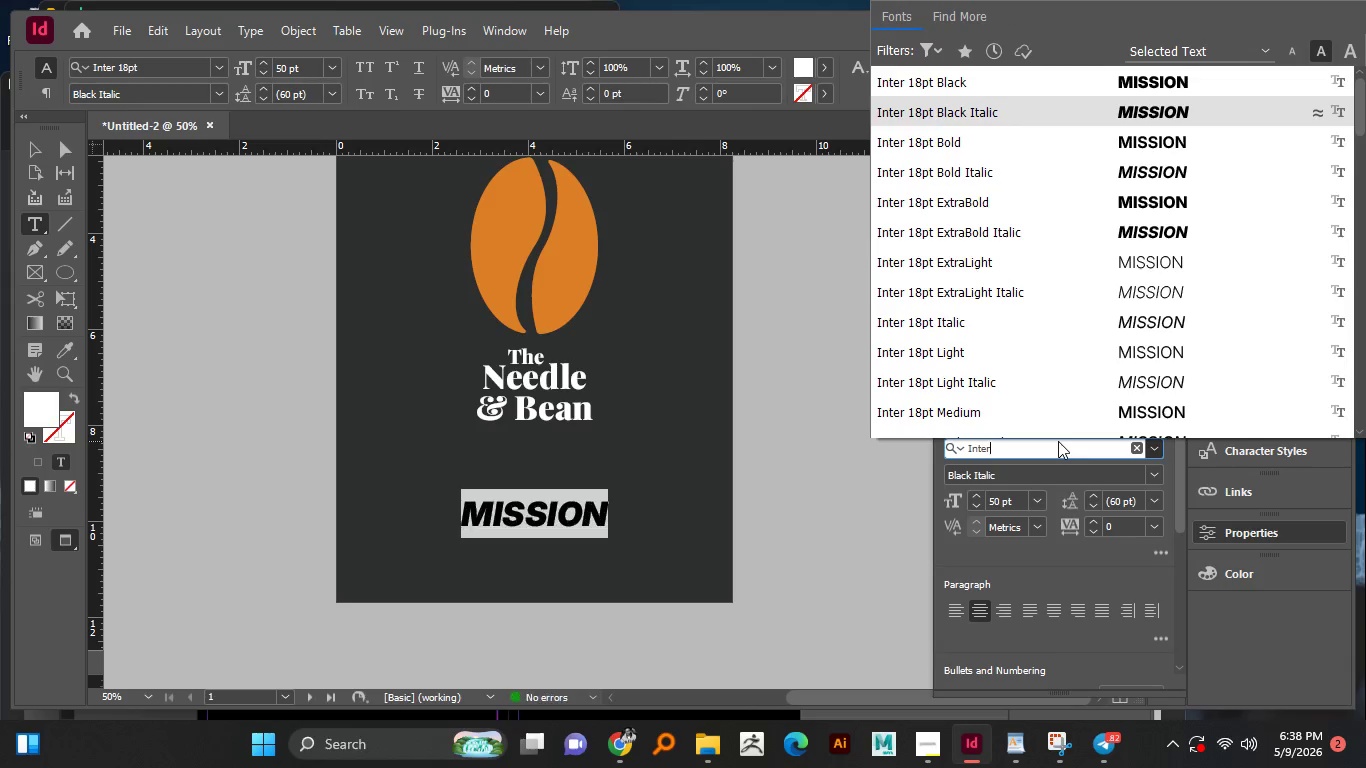 
key(ArrowDown)
 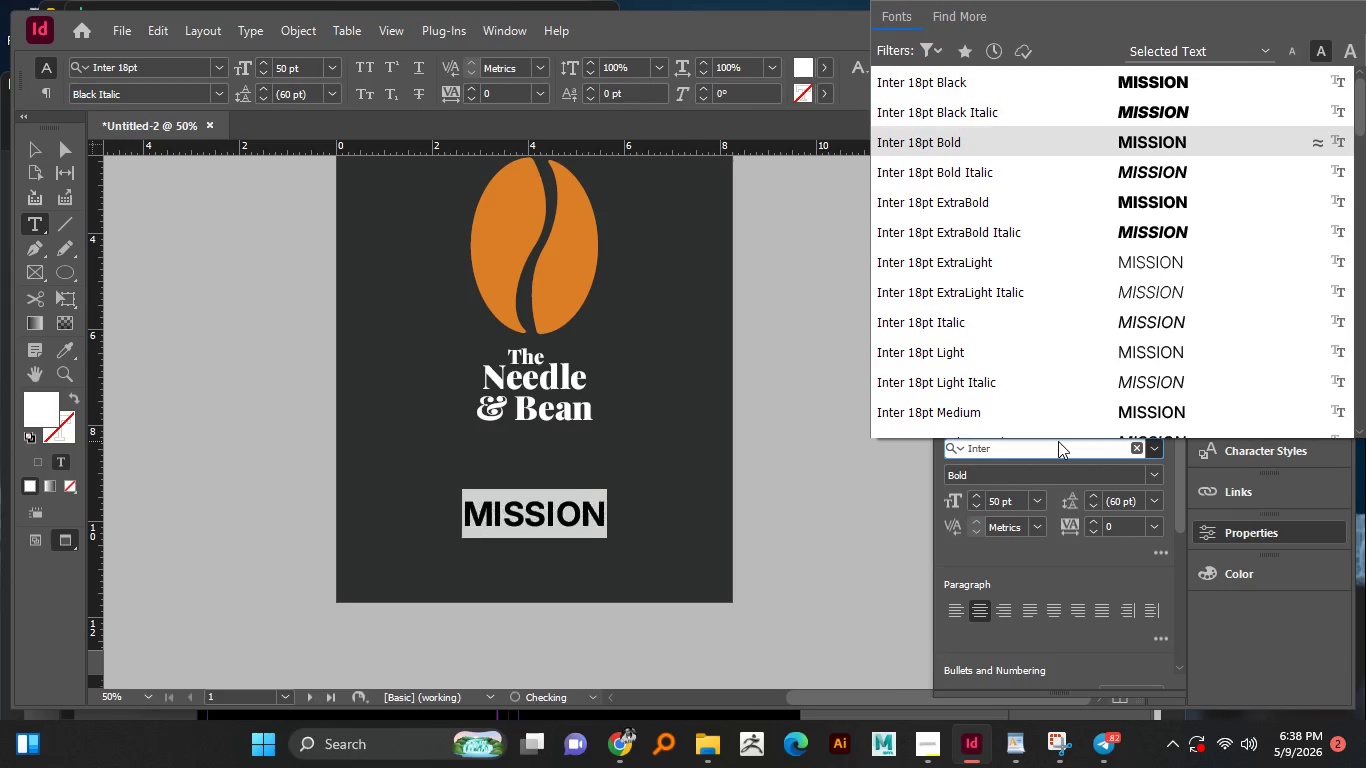 
key(ArrowDown)
 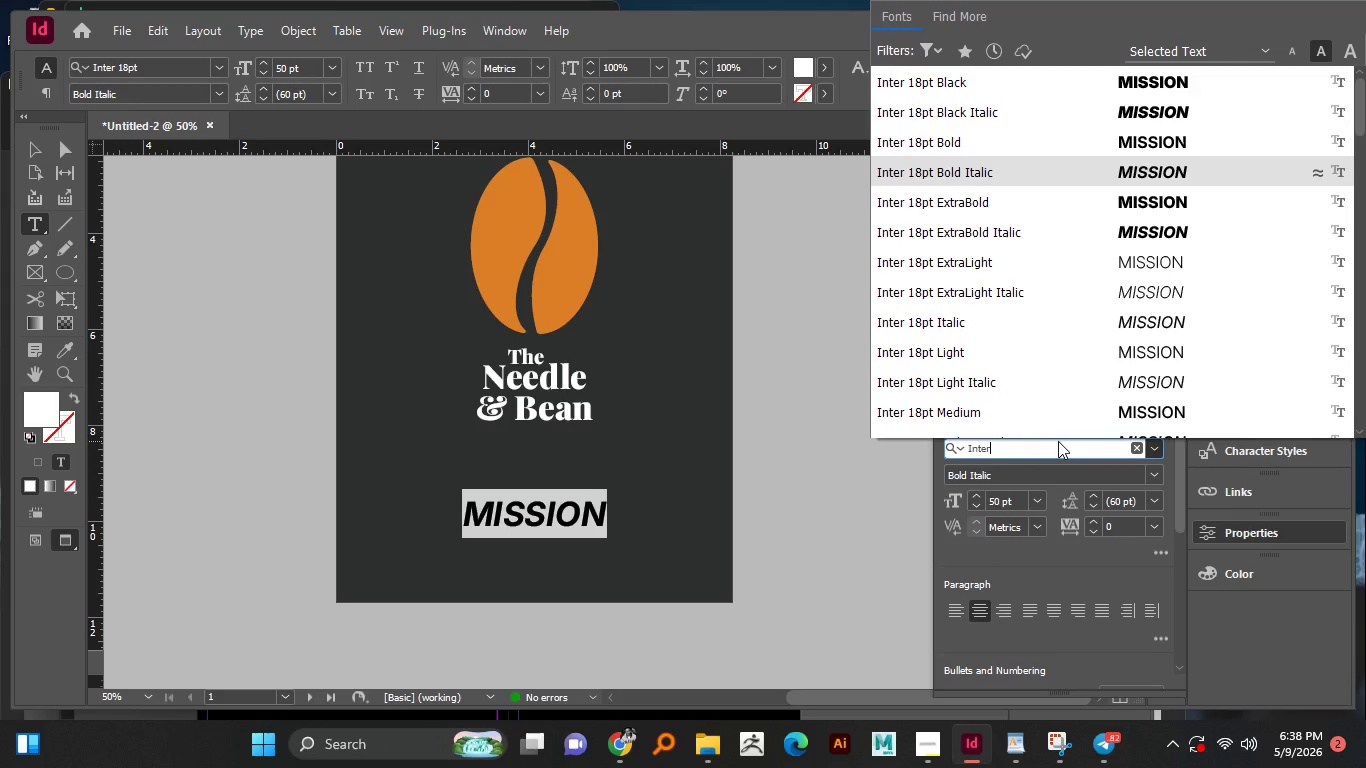 
key(ArrowDown)
 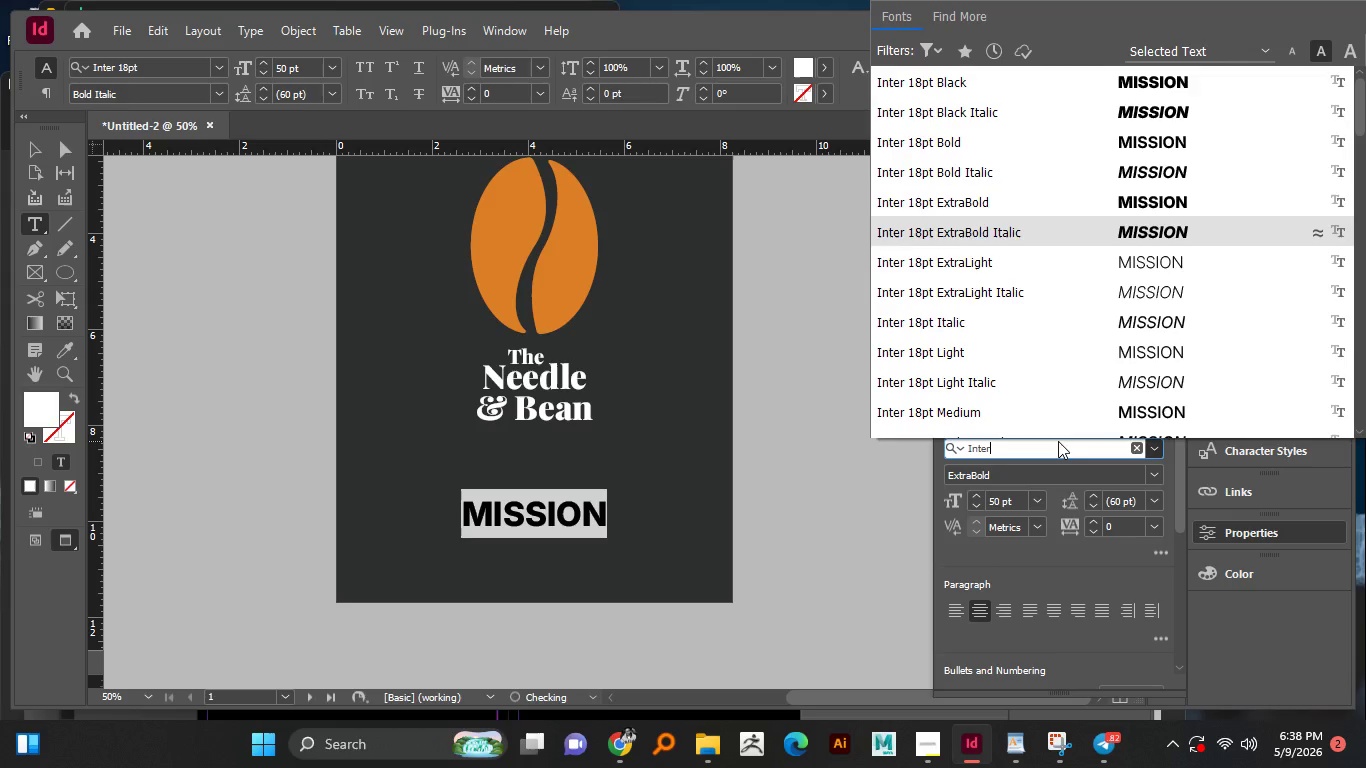 
key(ArrowDown)
 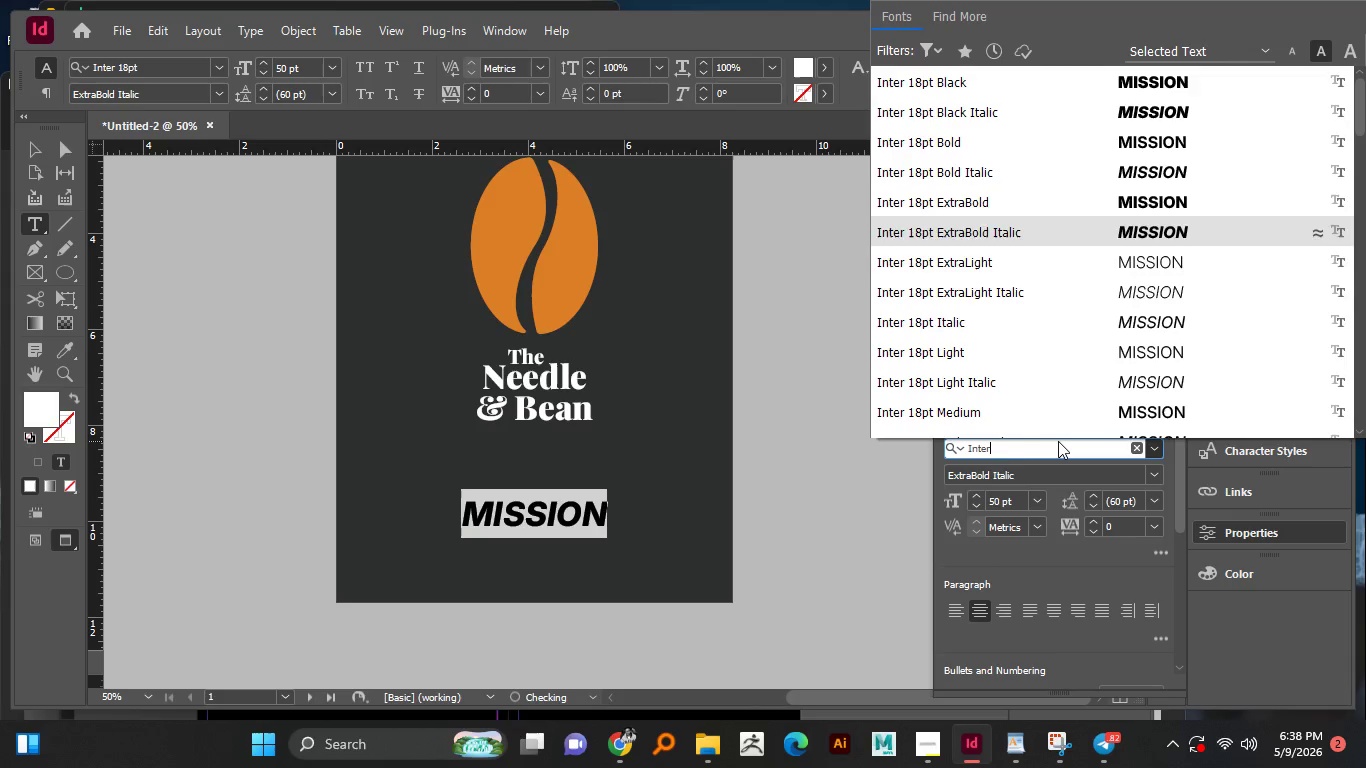 
key(ArrowDown)
 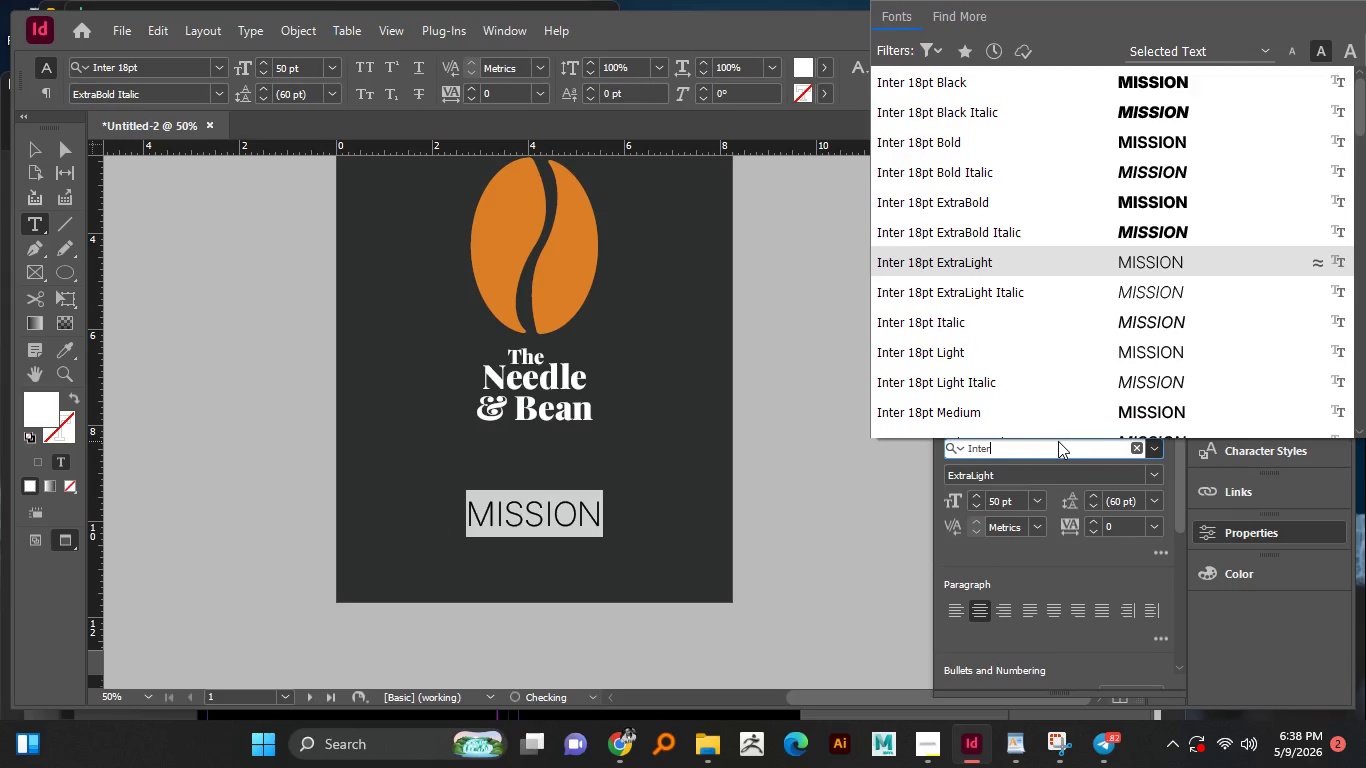 
key(ArrowDown)
 